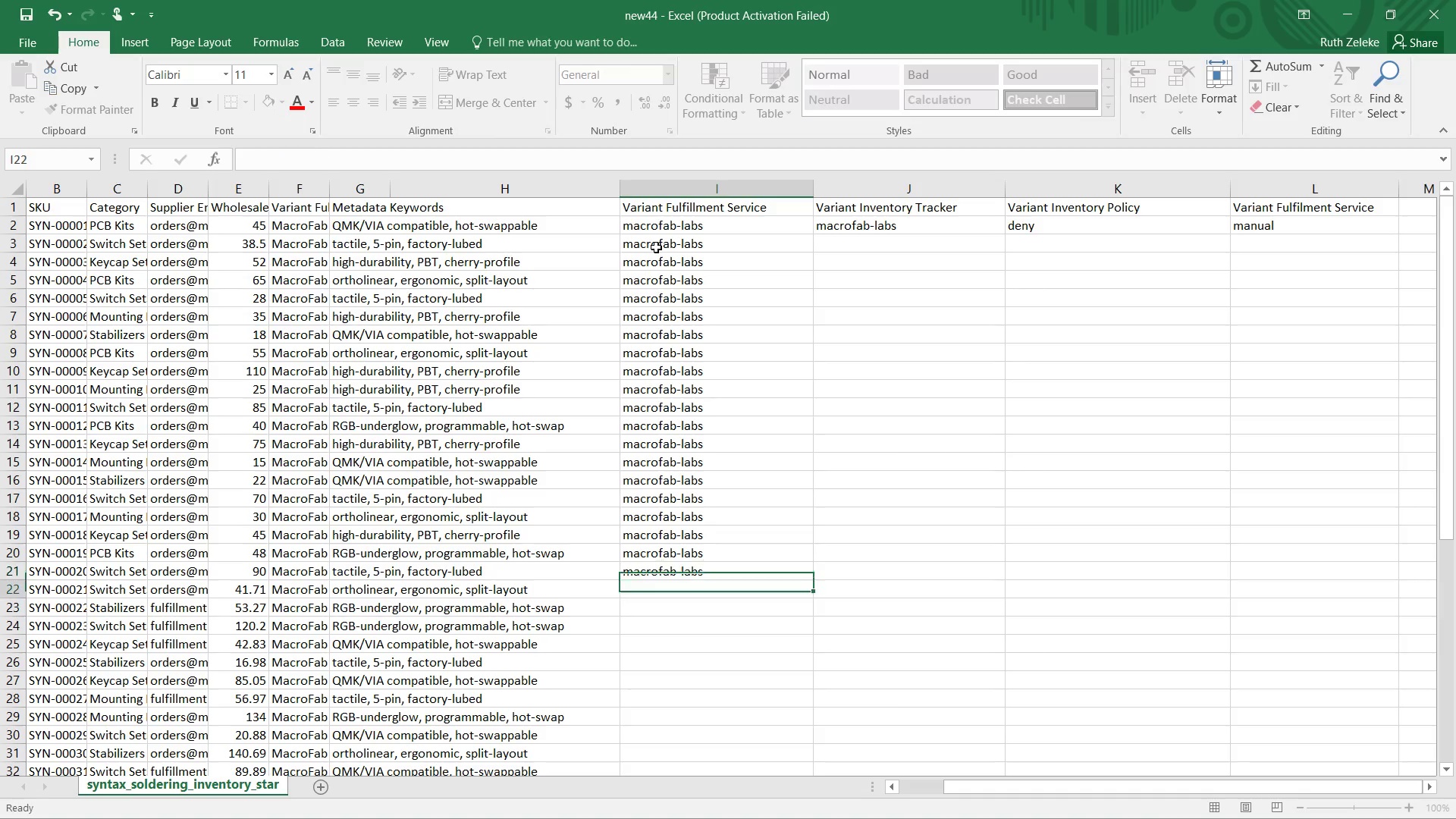 
key(M)
 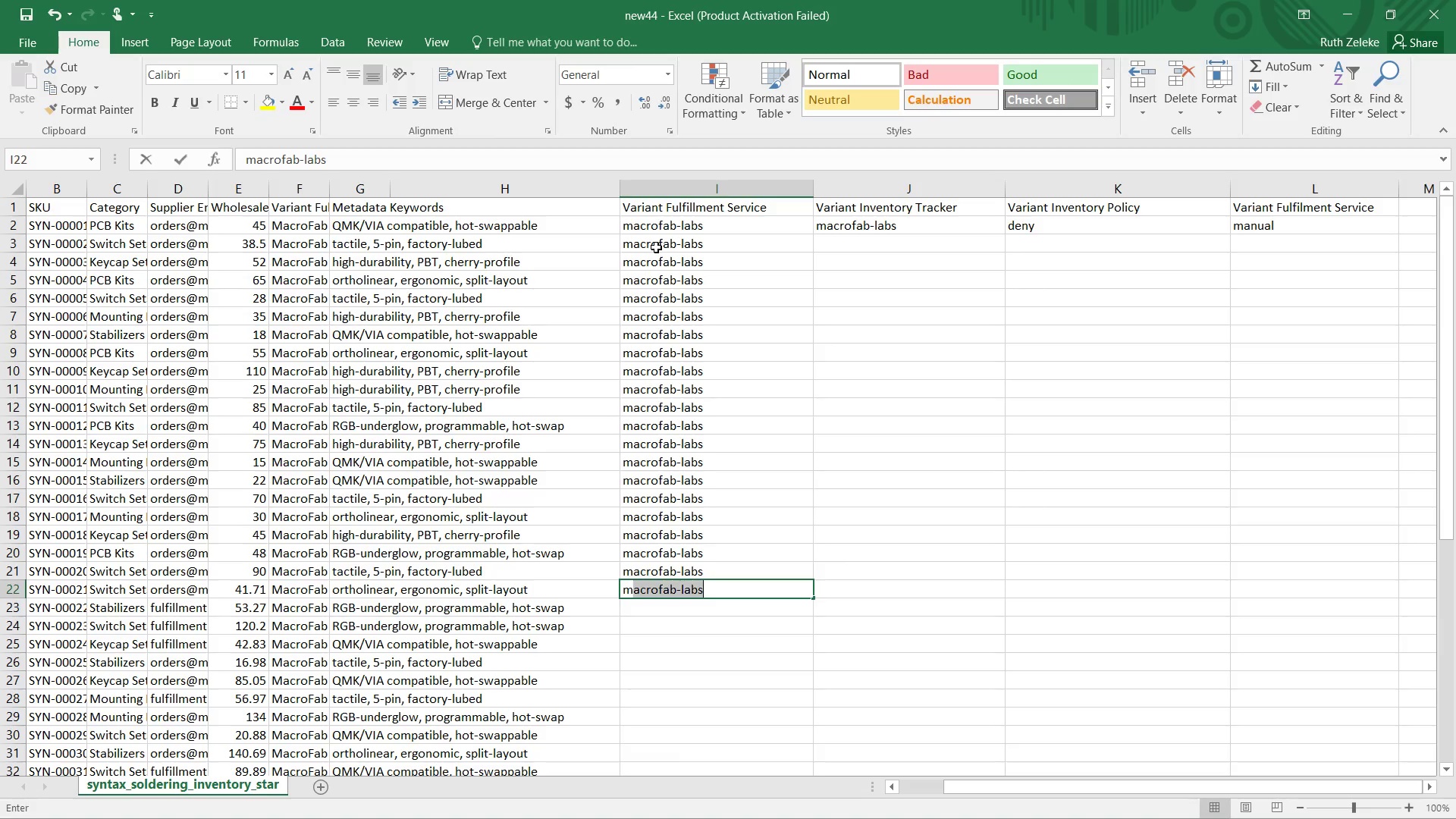 
key(Enter)
 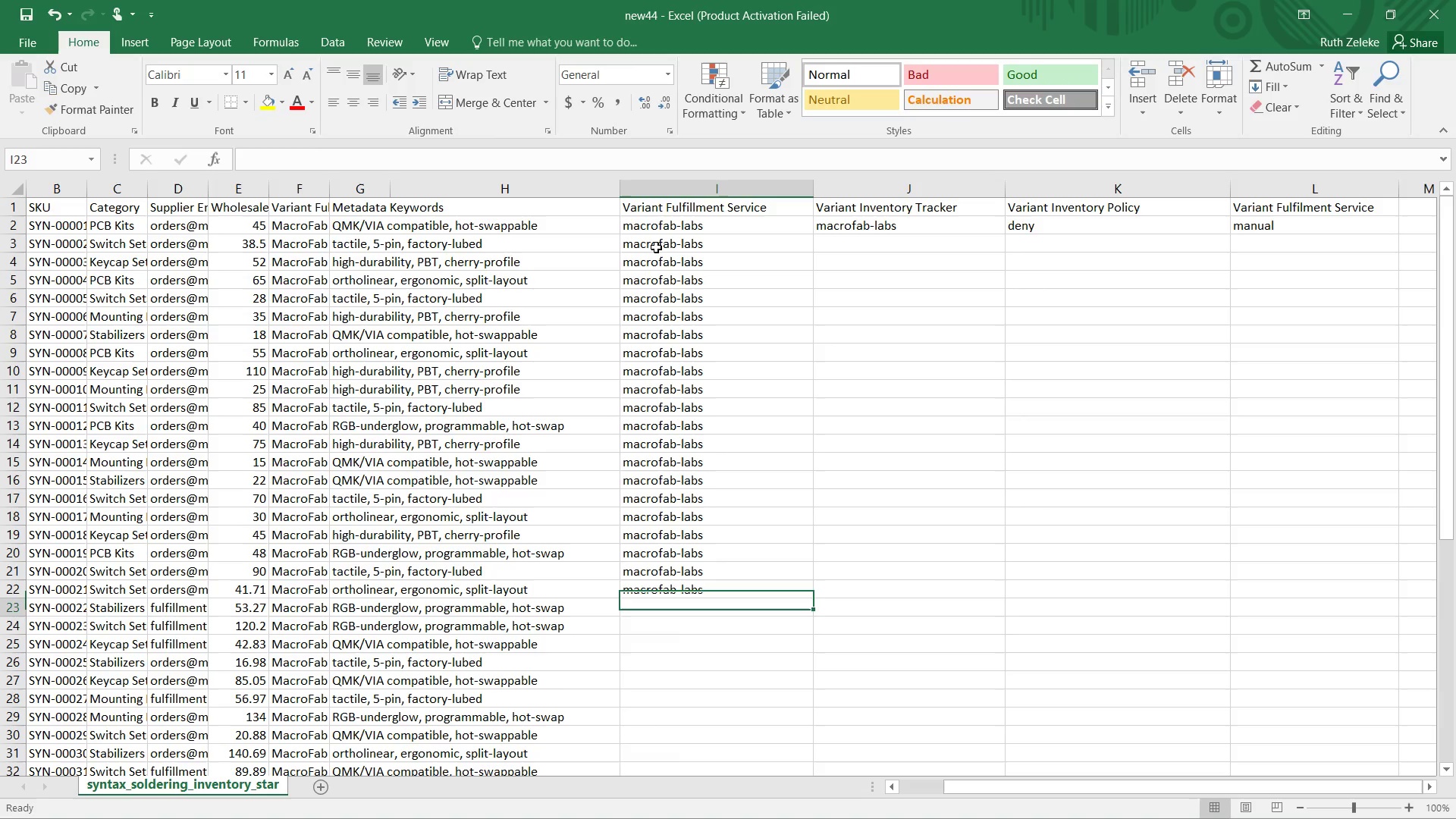 
key(M)
 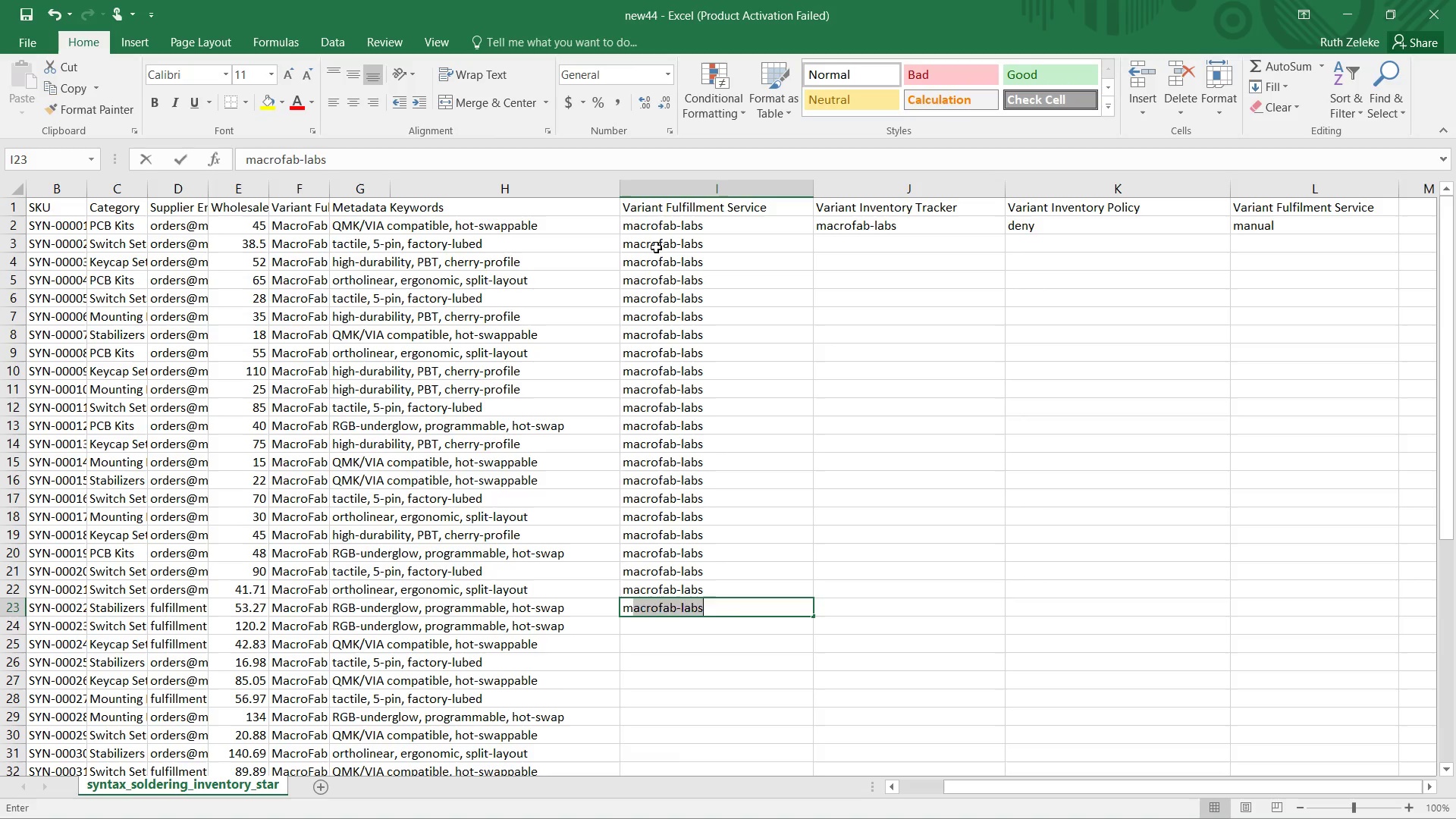 
key(Enter)
 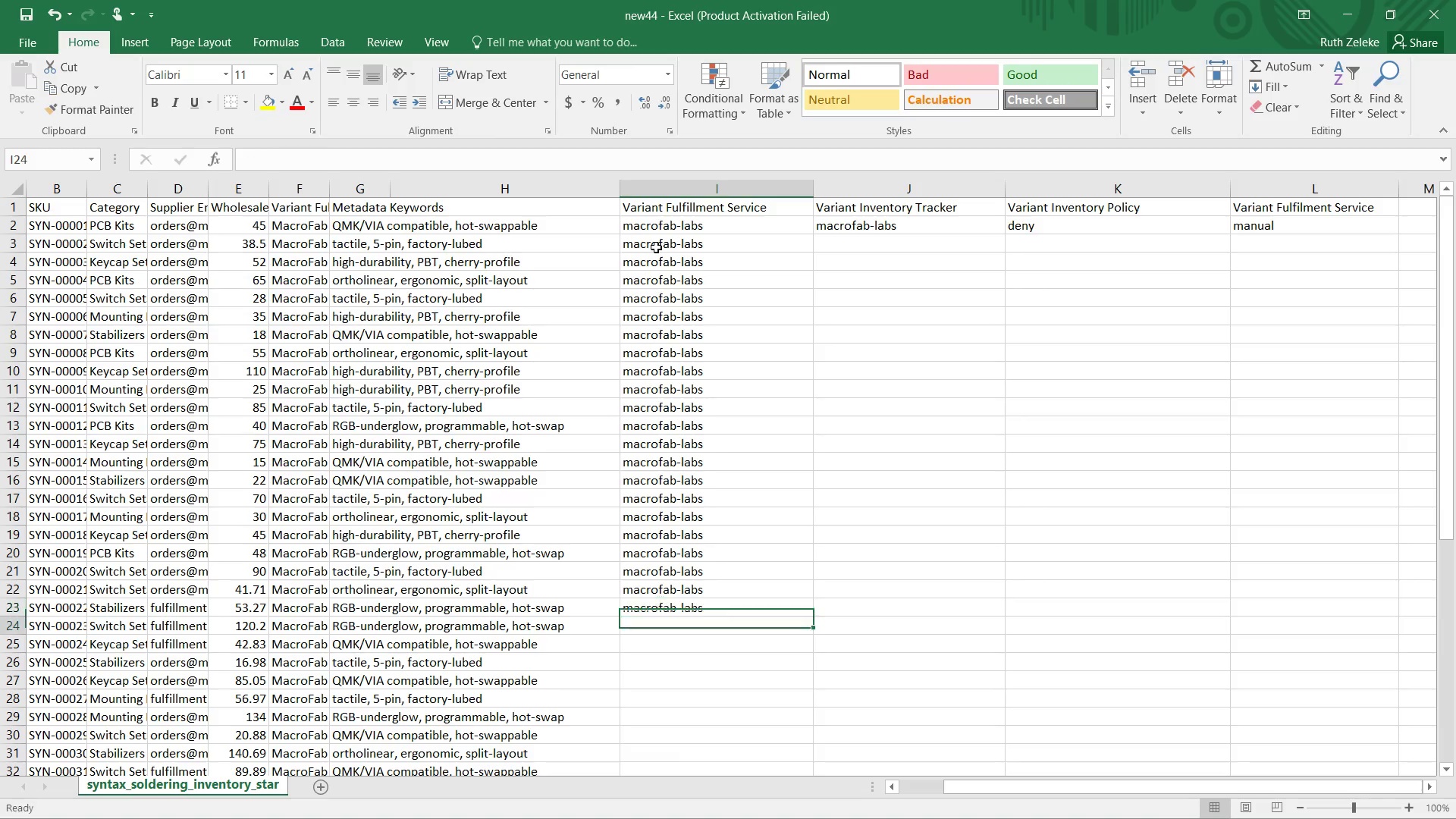 
key(M)
 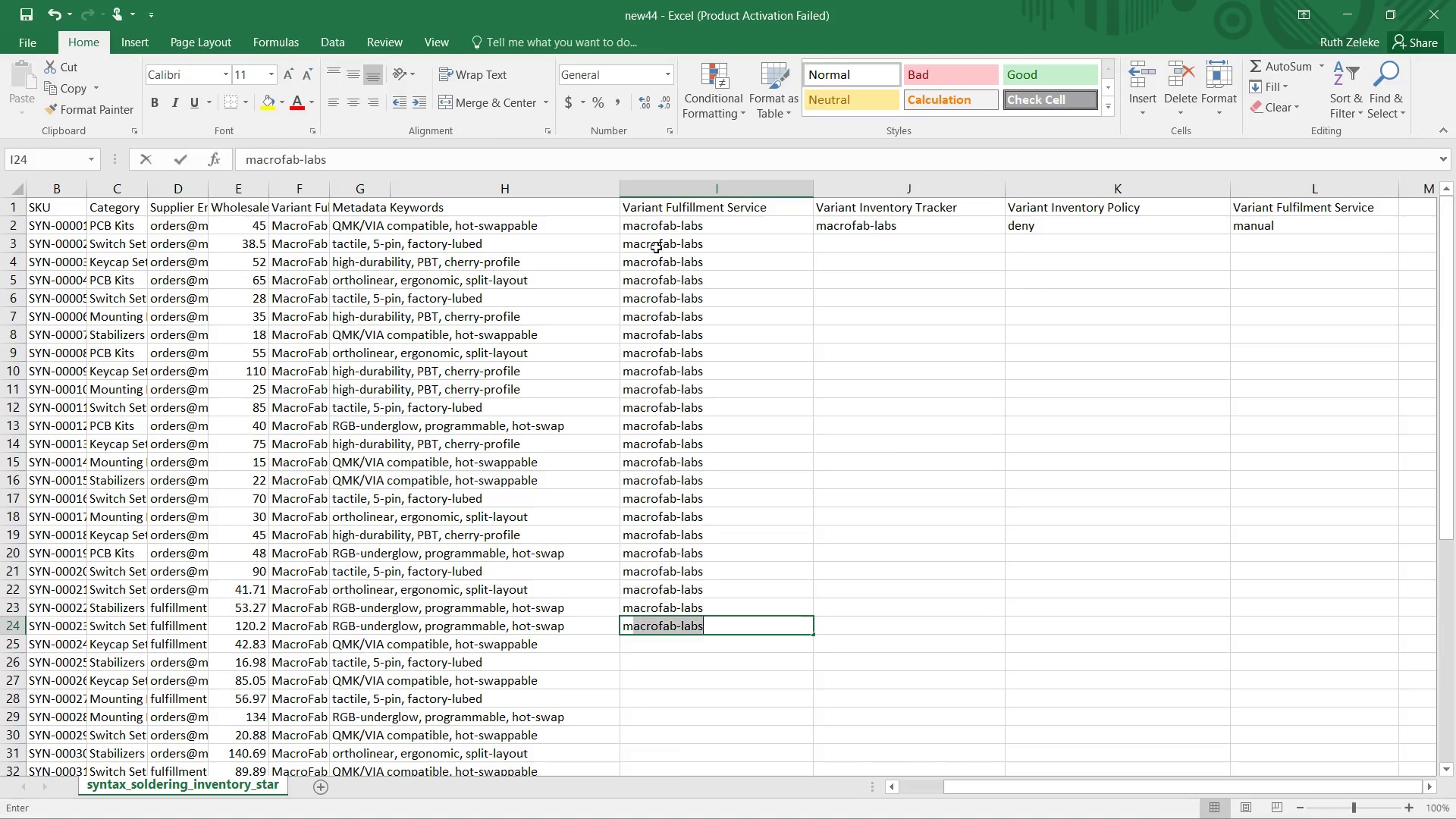 
key(Enter)
 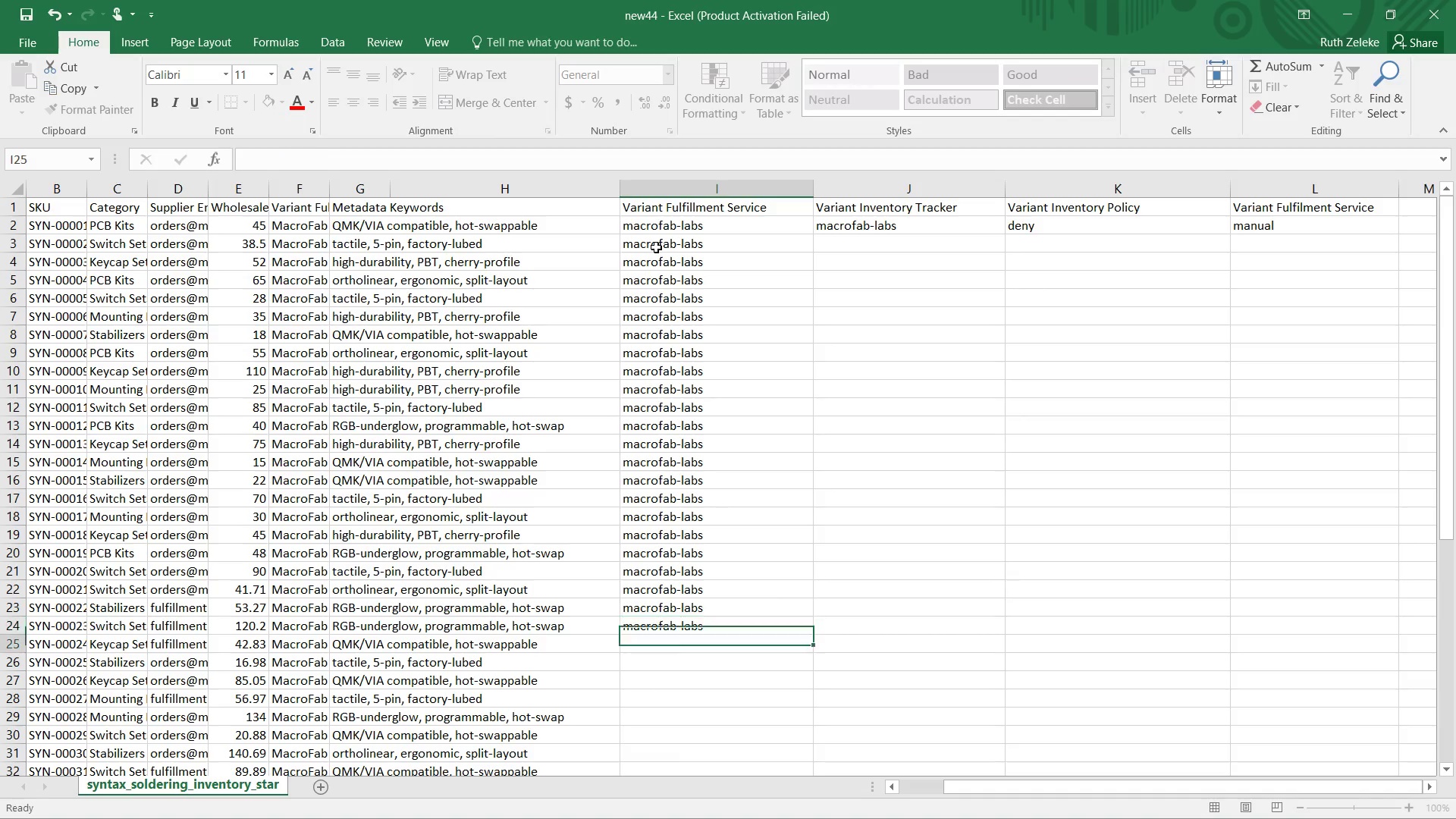 
key(M)
 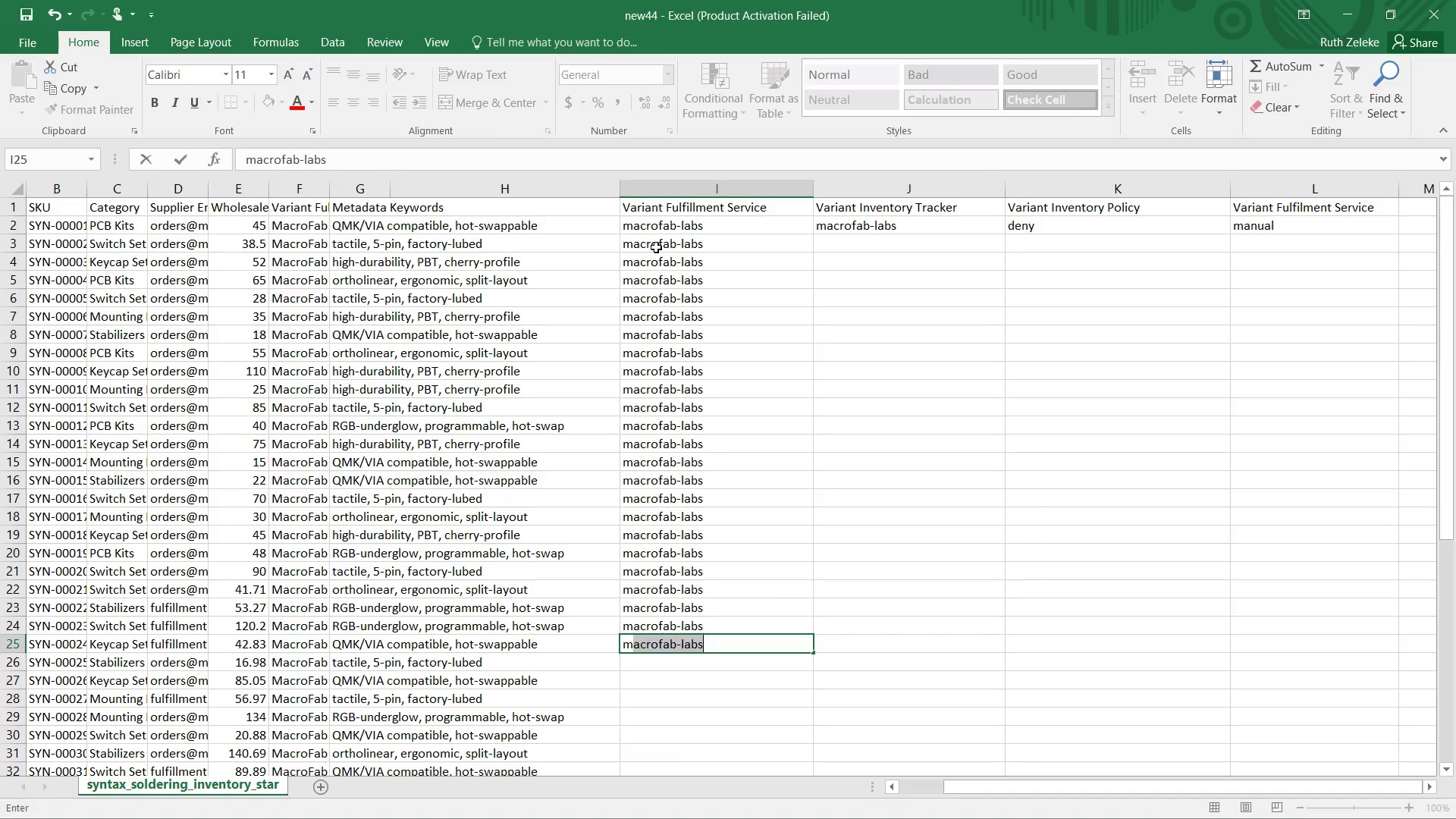 
key(Enter)
 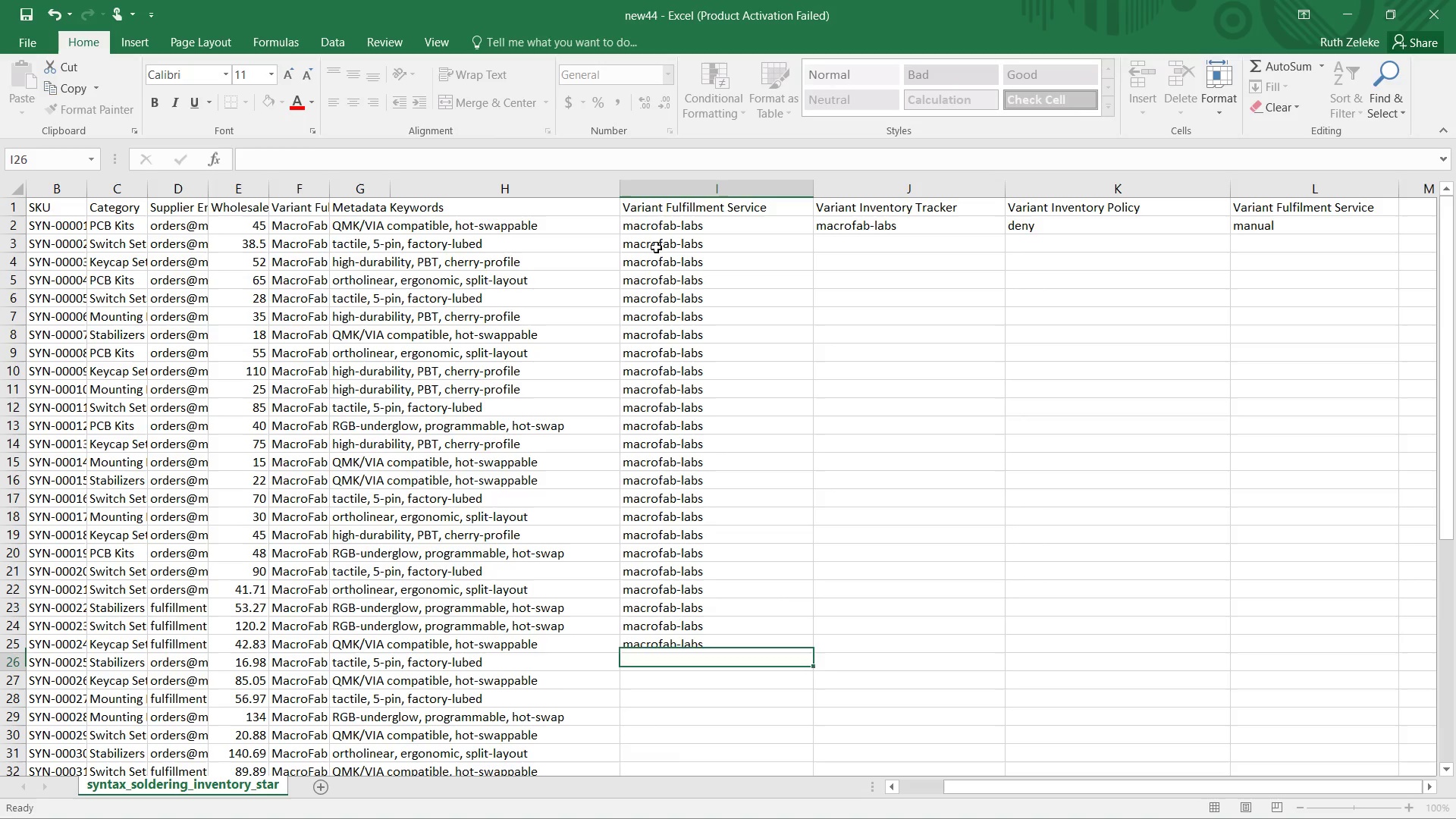 
key(M)
 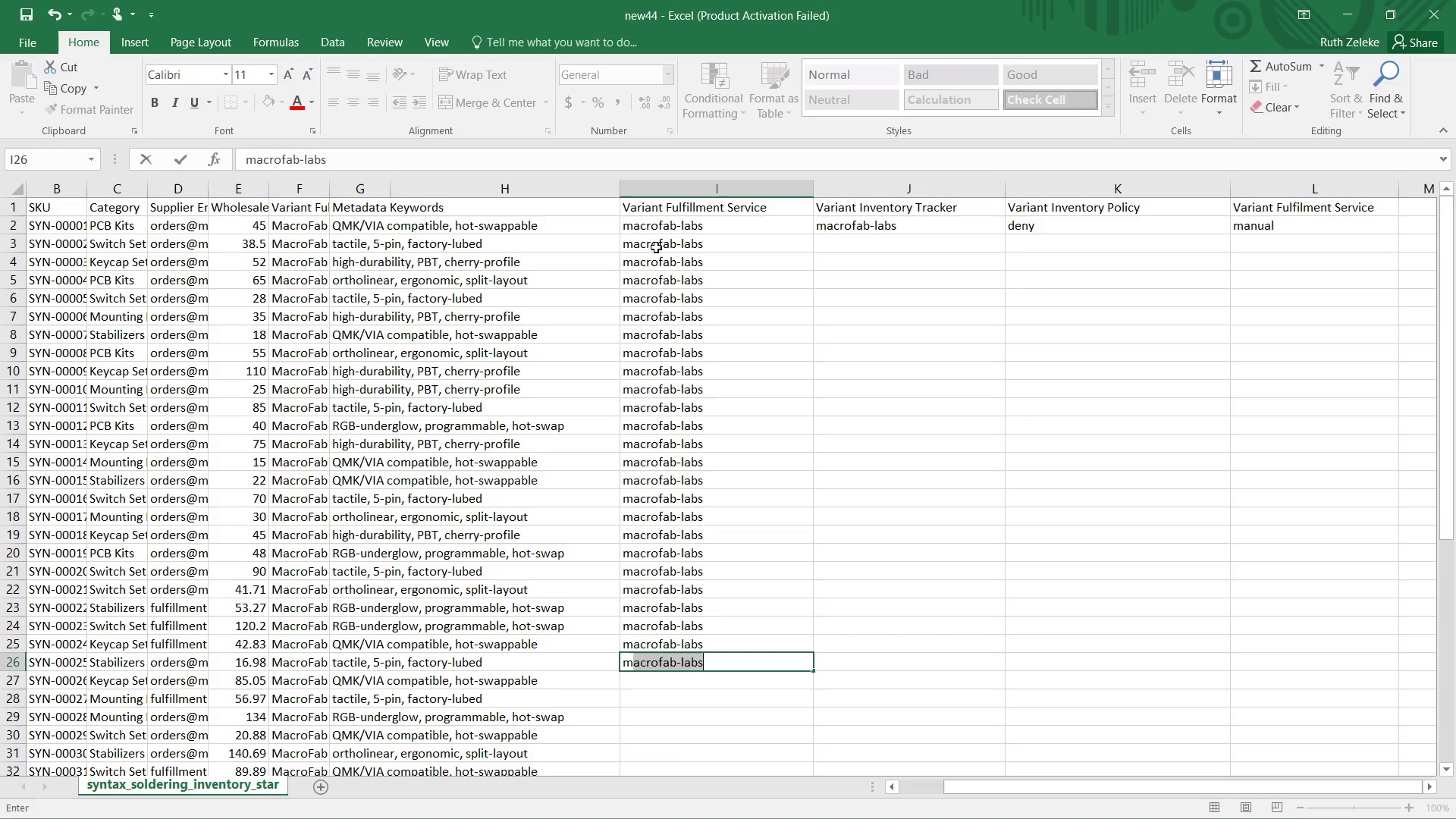 
key(Enter)
 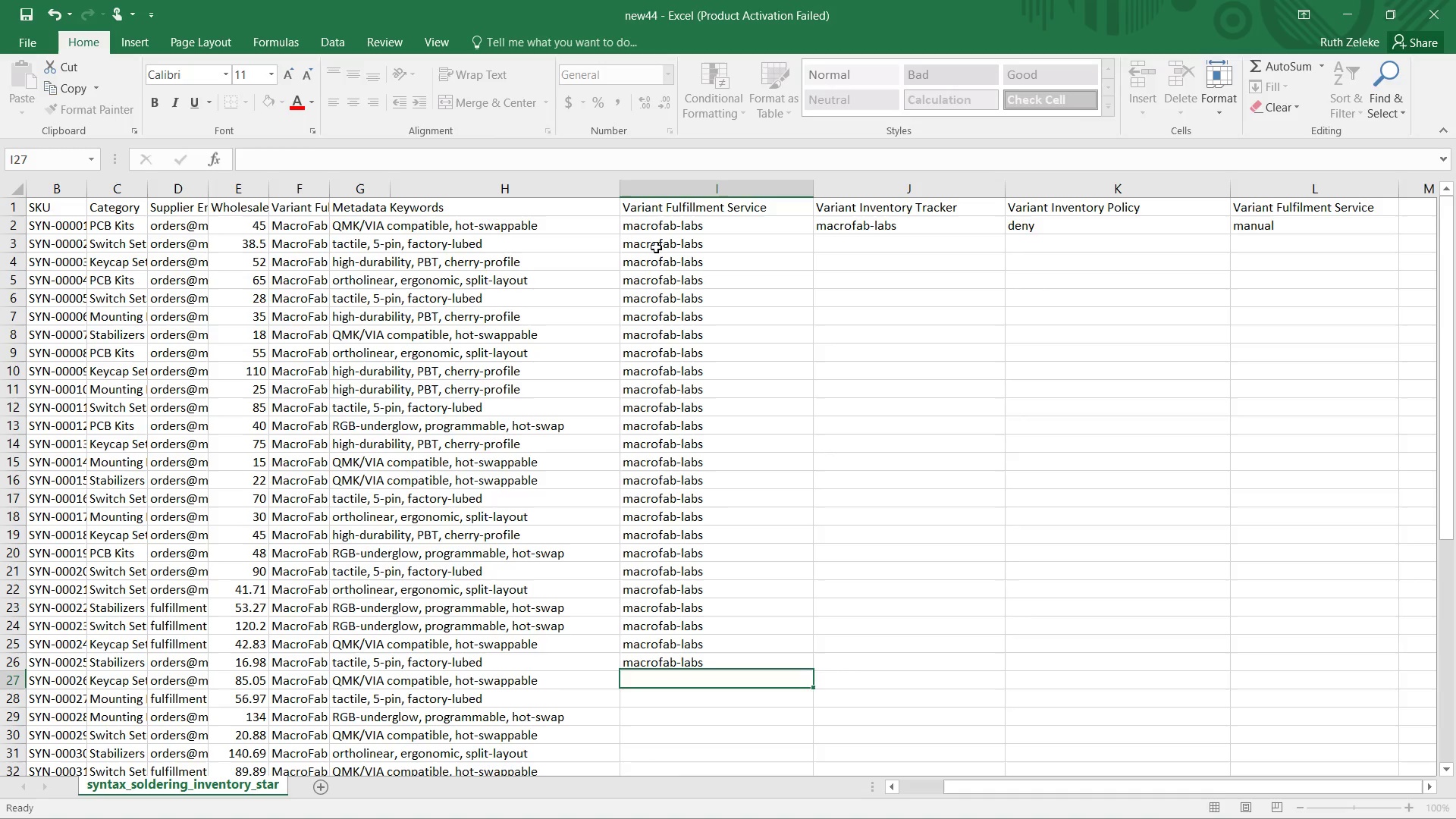 
key(M)
 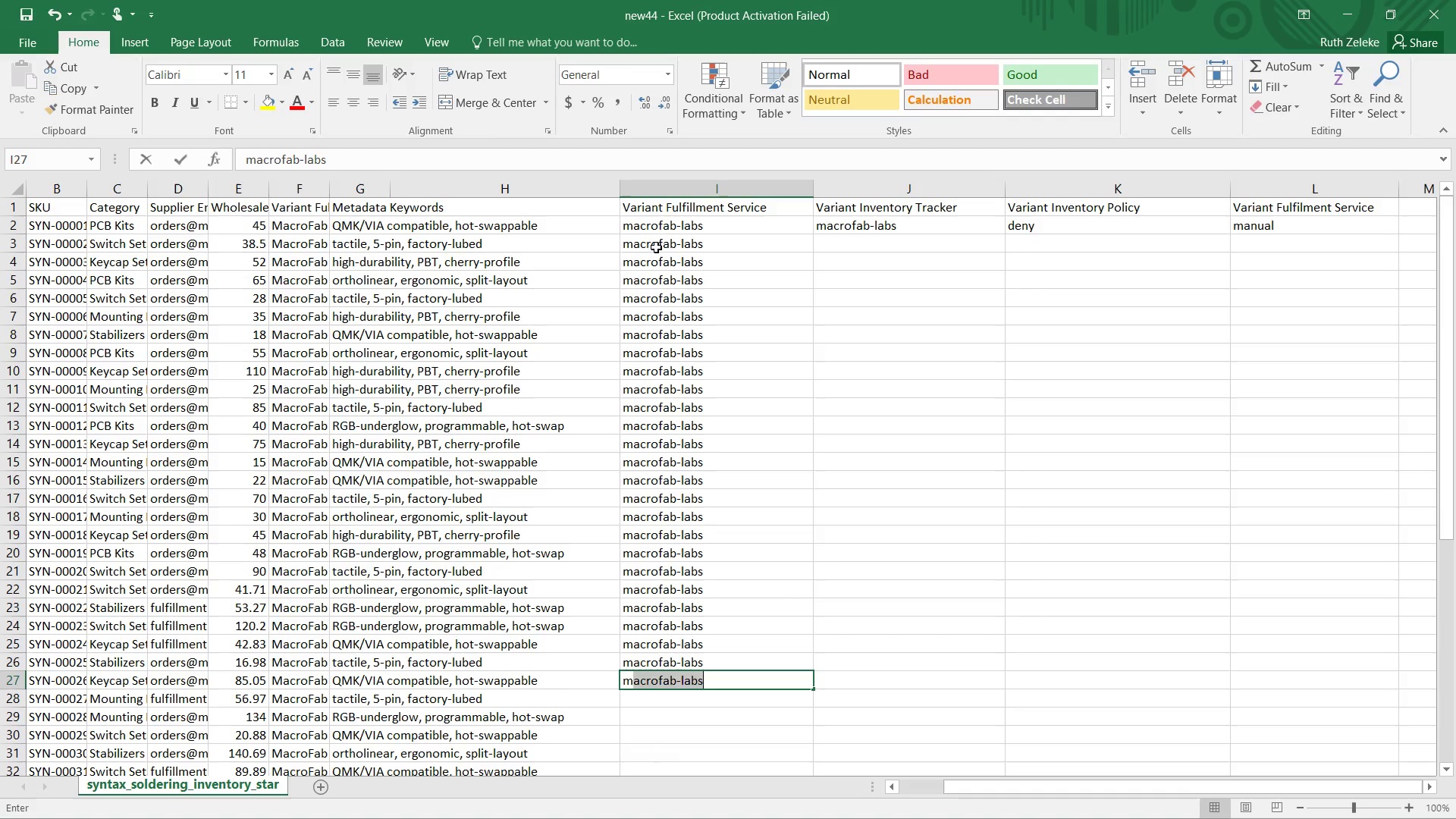 
key(Enter)
 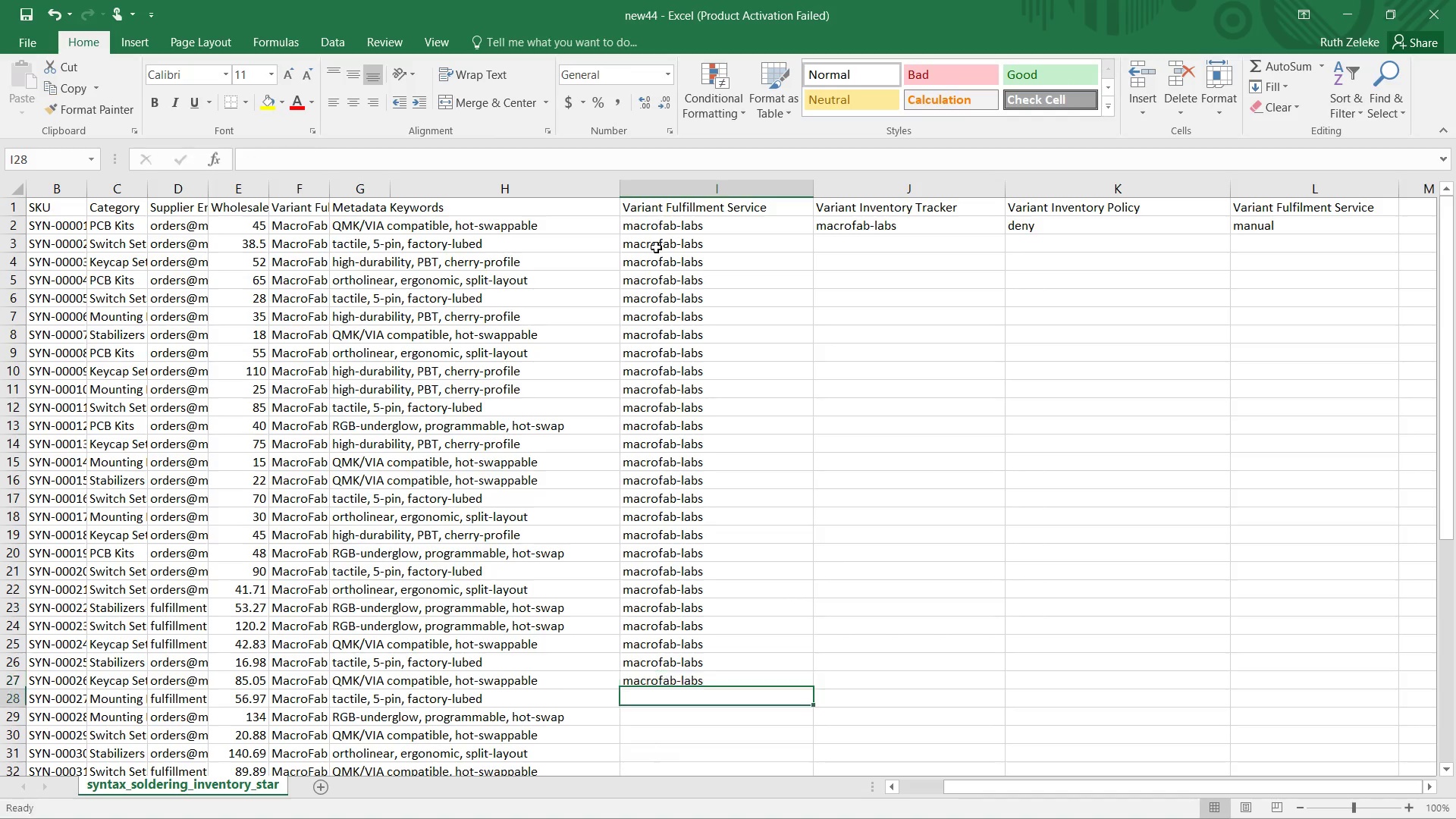 
key(M)
 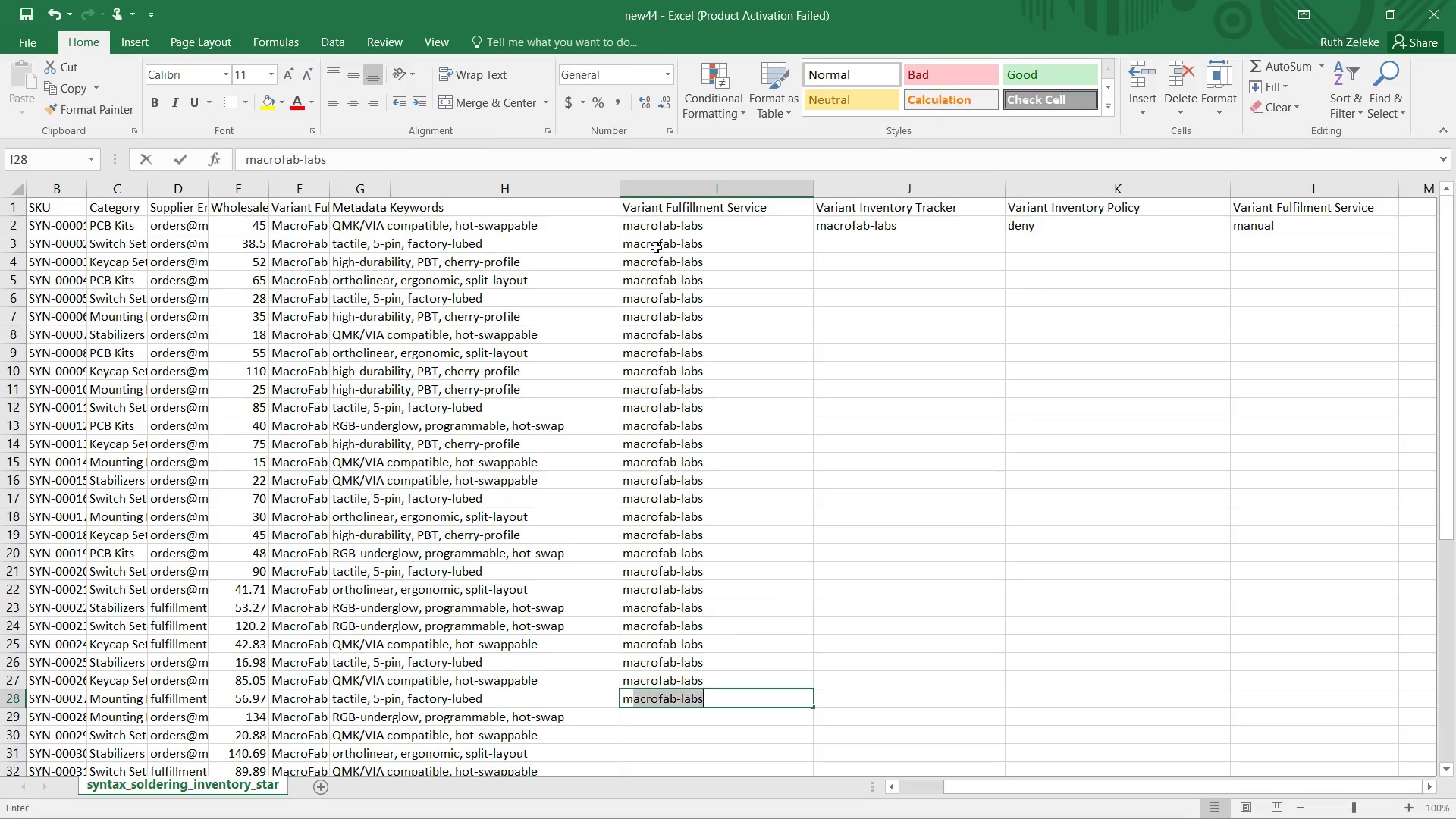 
key(Enter)
 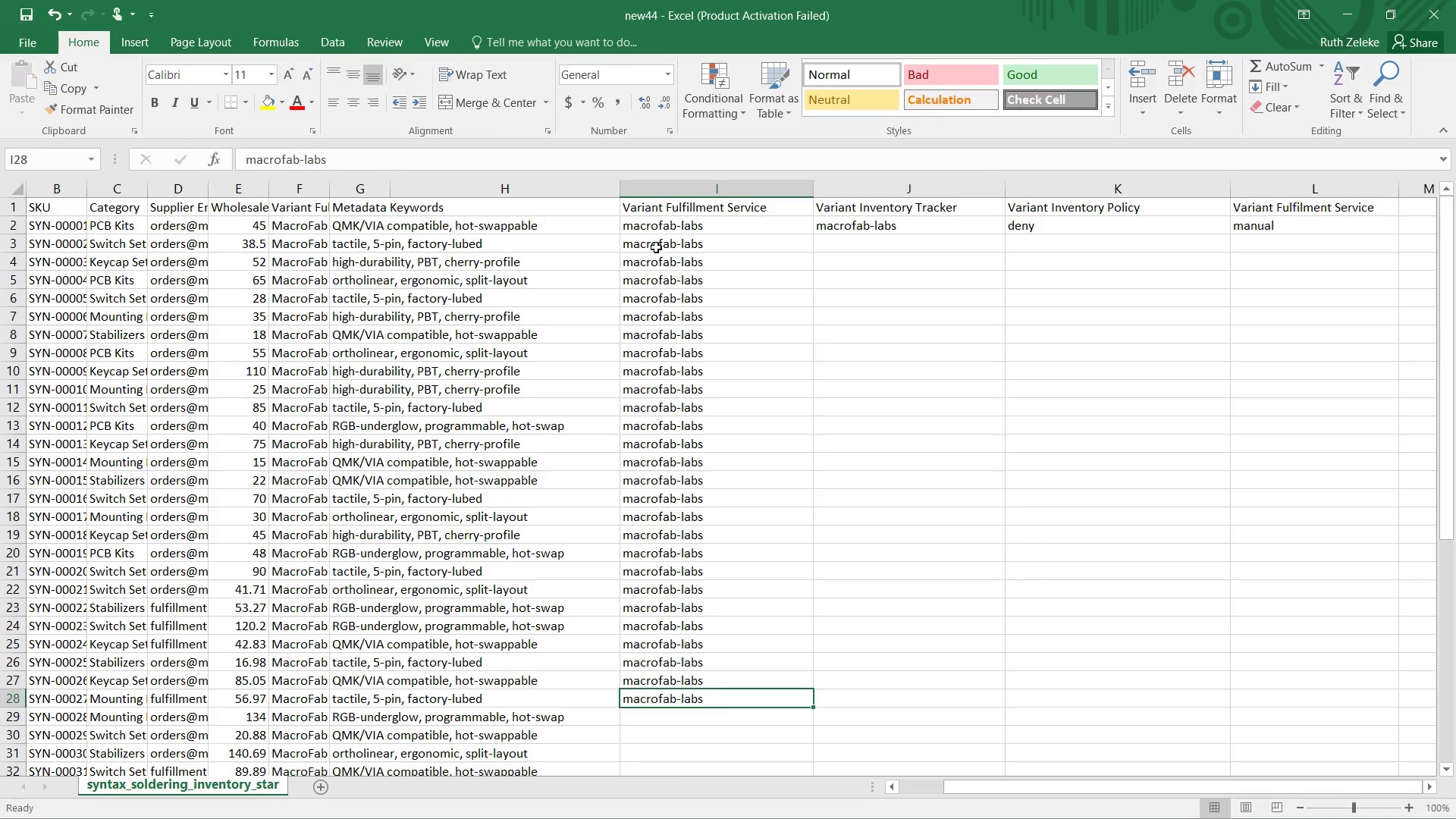 
key(M)
 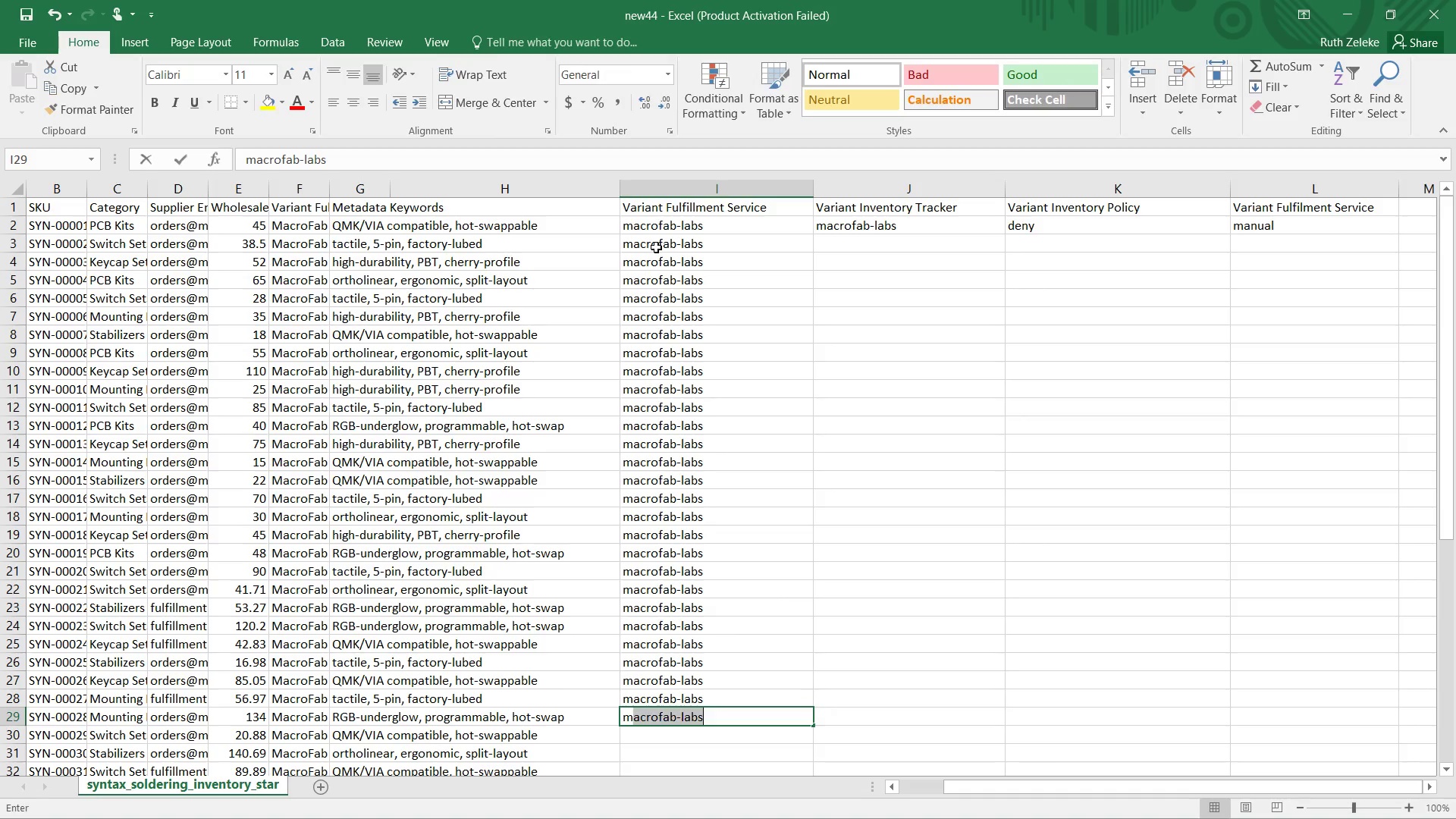 
key(Enter)
 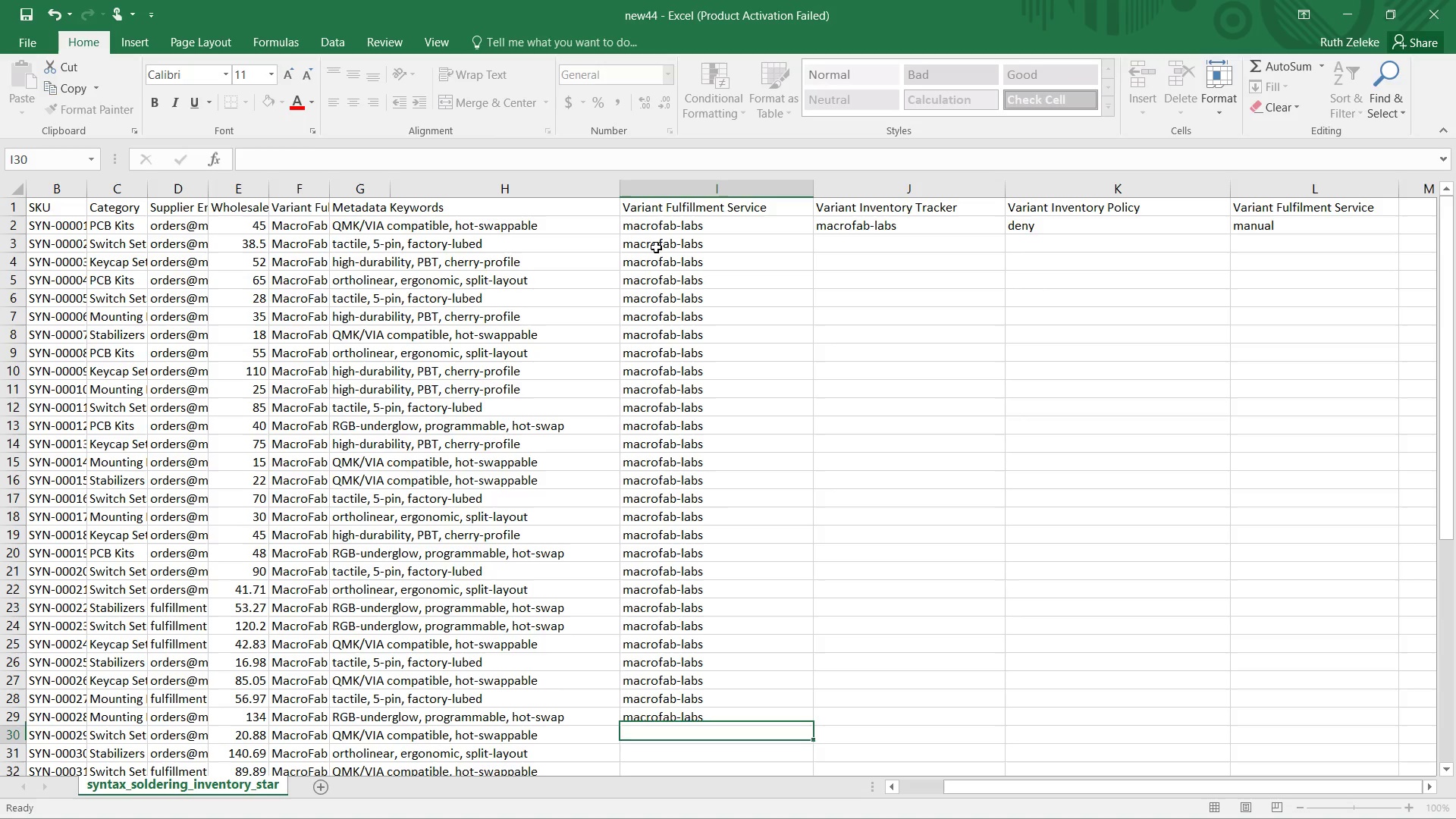 
key(M)
 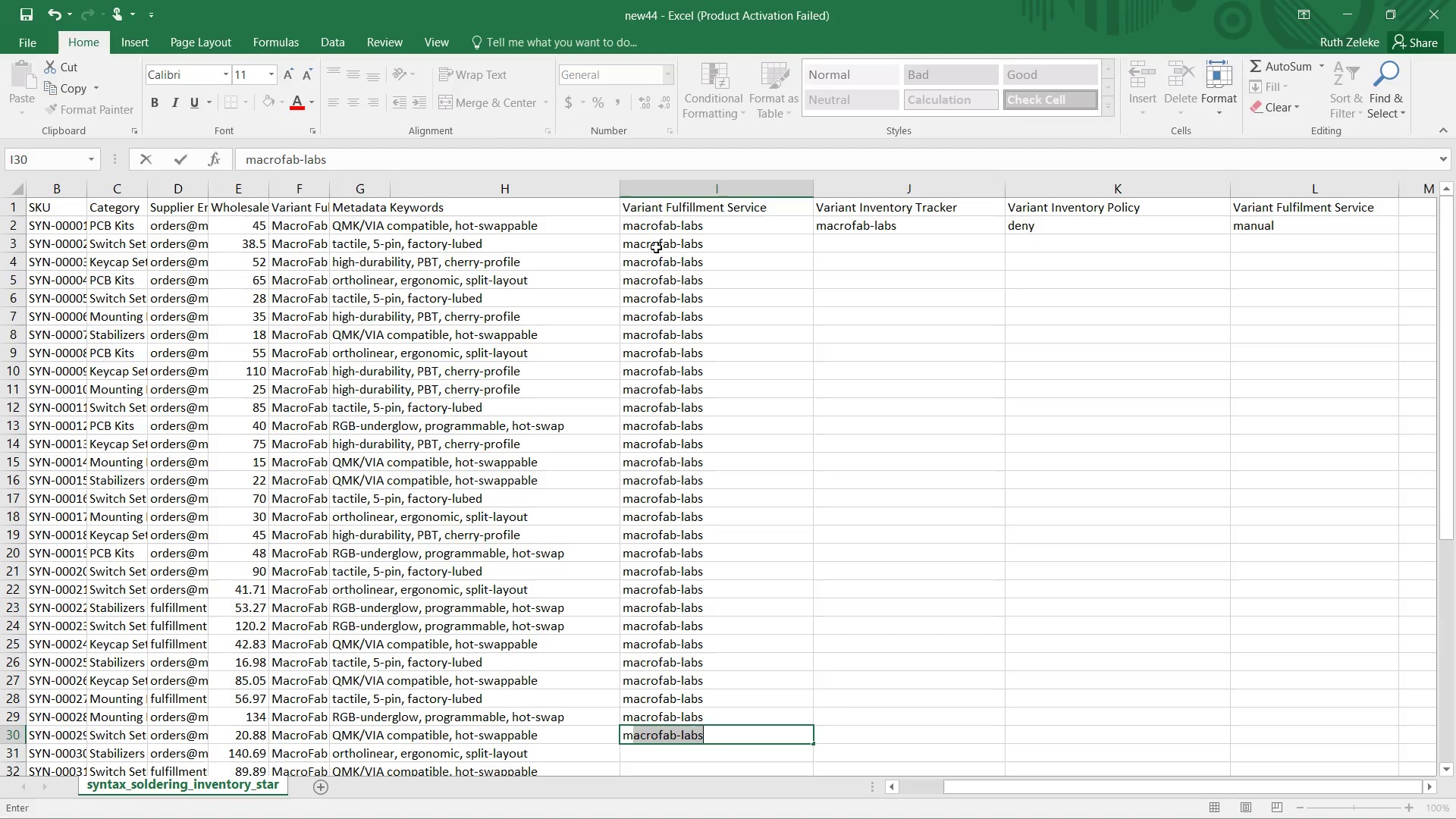 
key(Enter)
 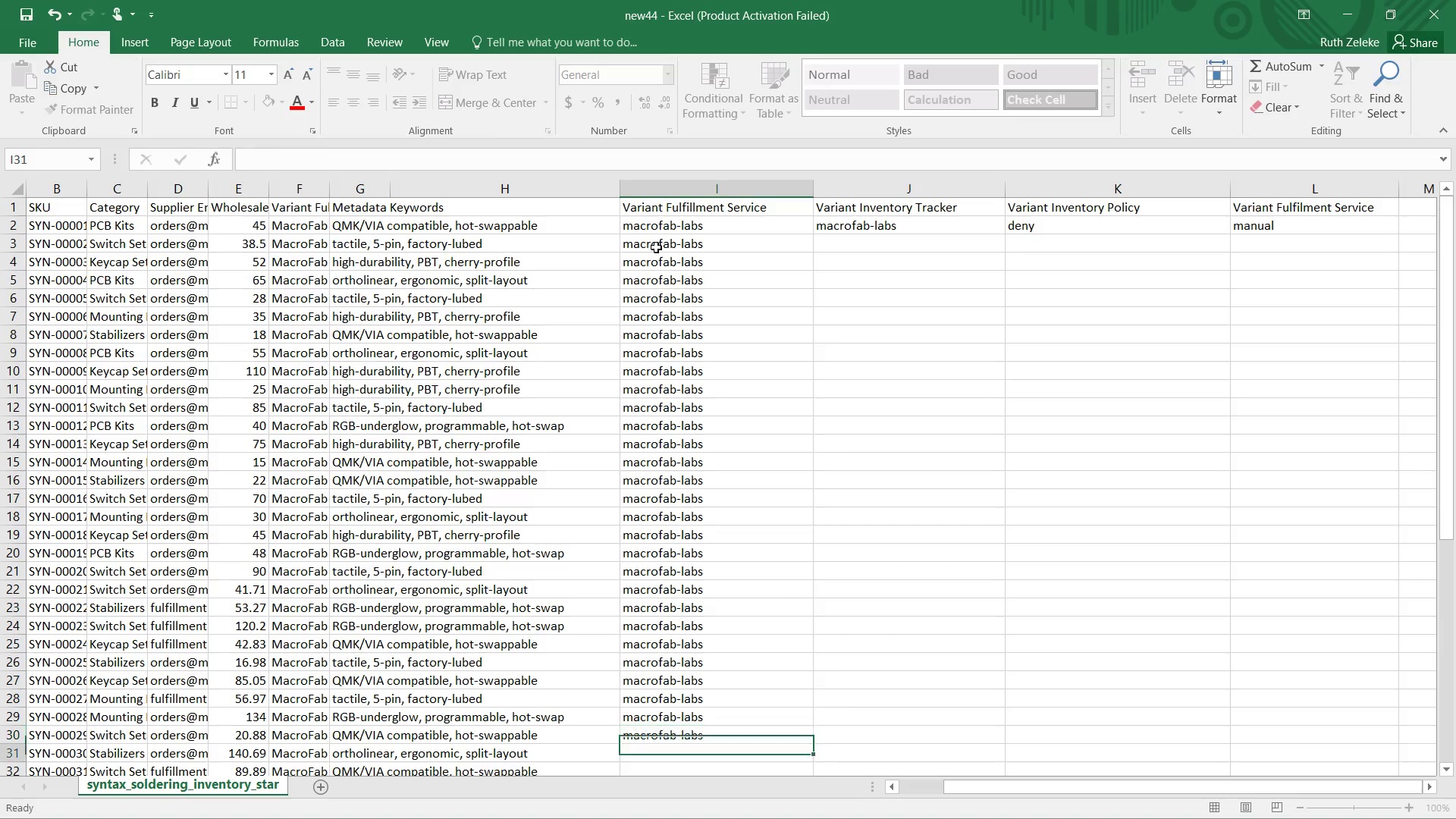 
key(M)
 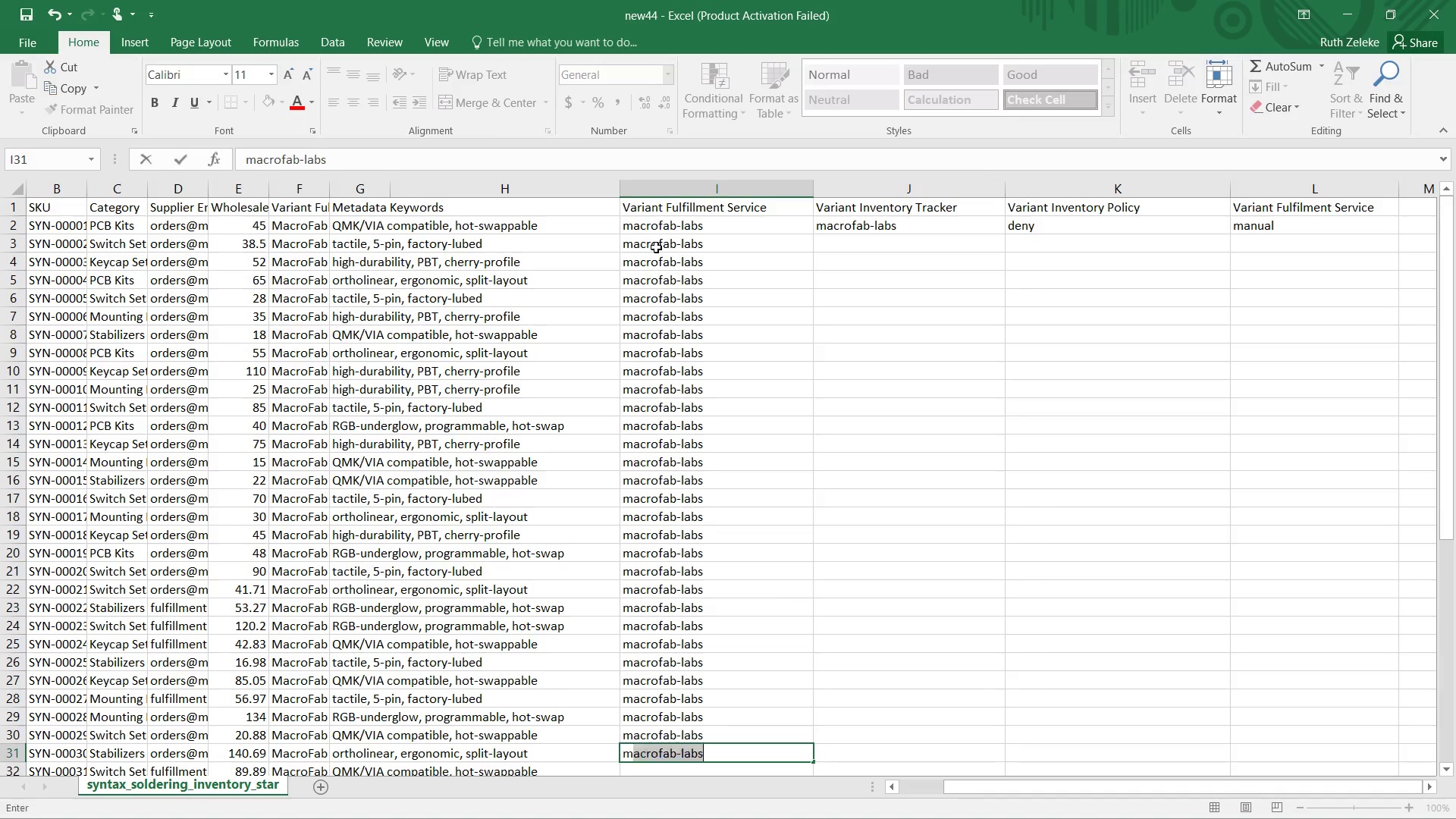 
key(Enter)
 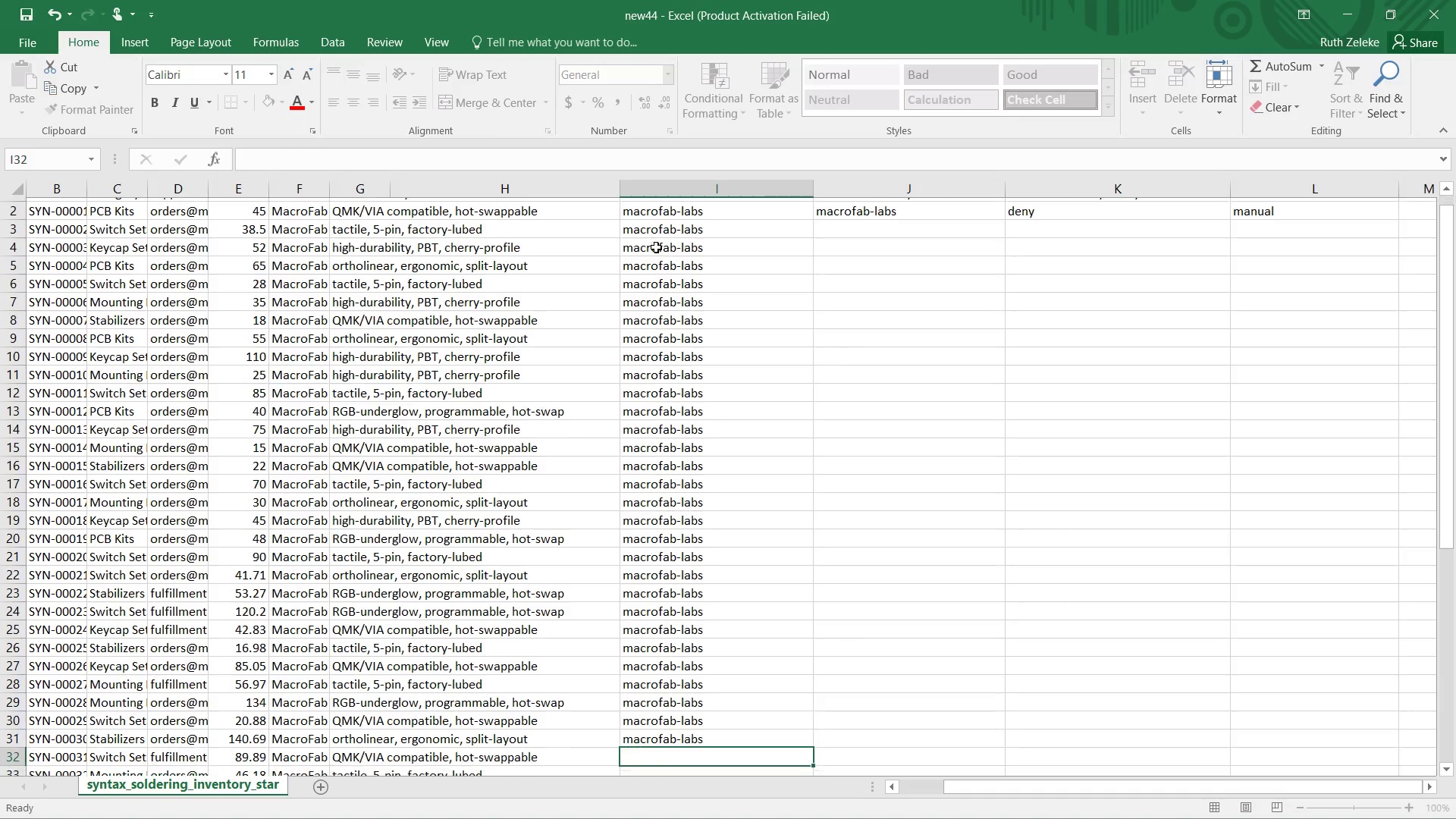 
key(M)
 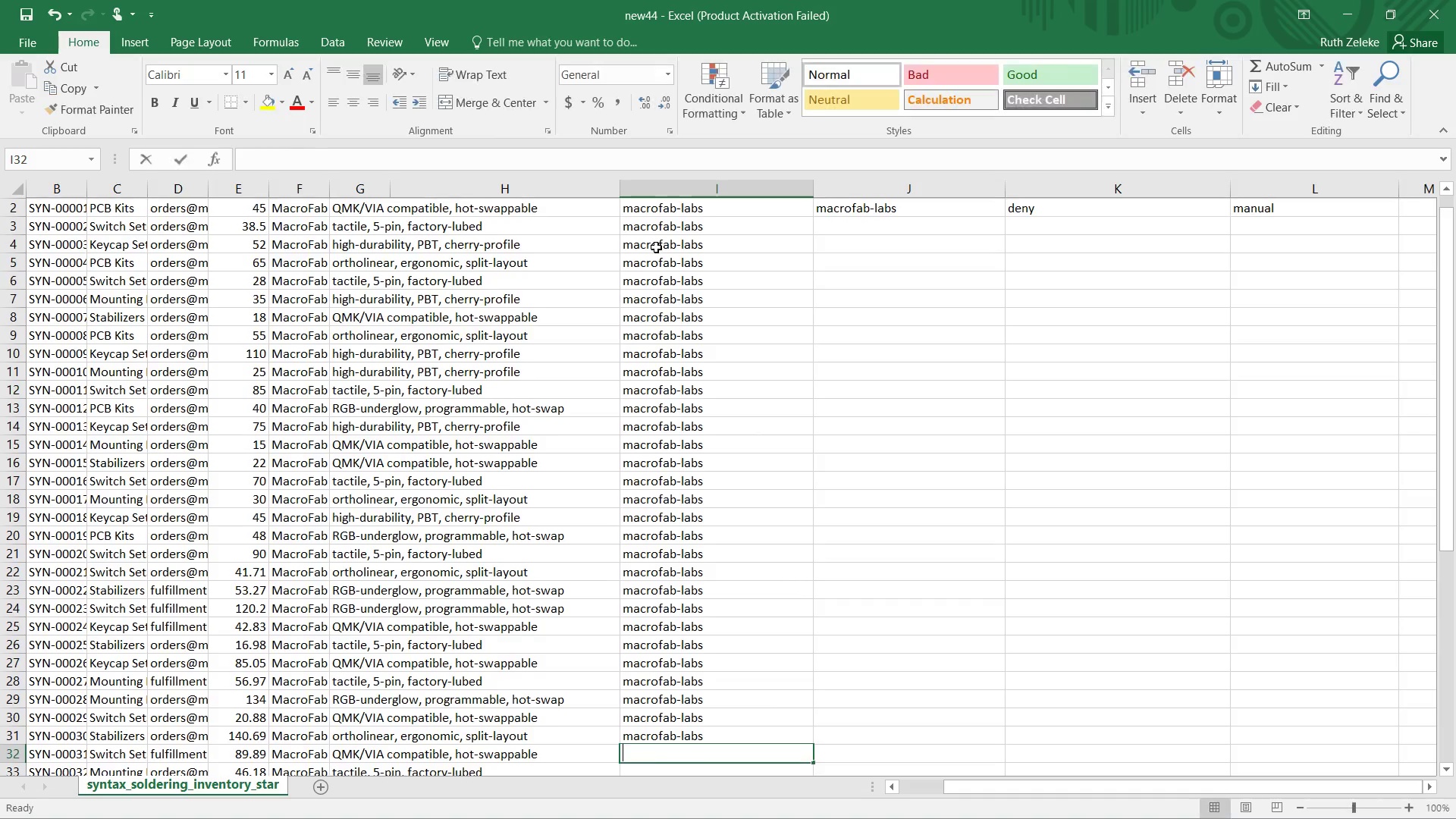 
key(Enter)
 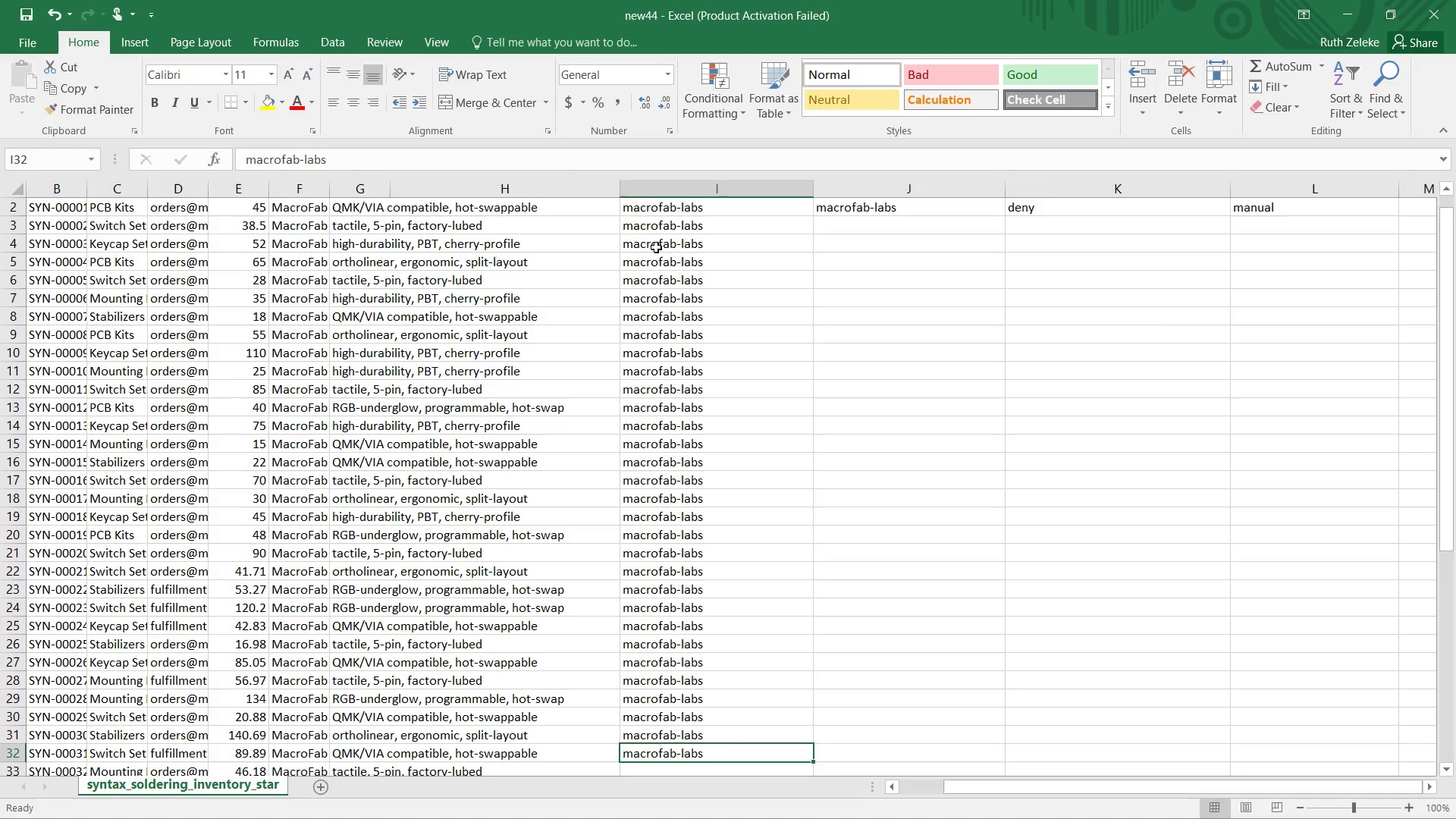 
key(M)
 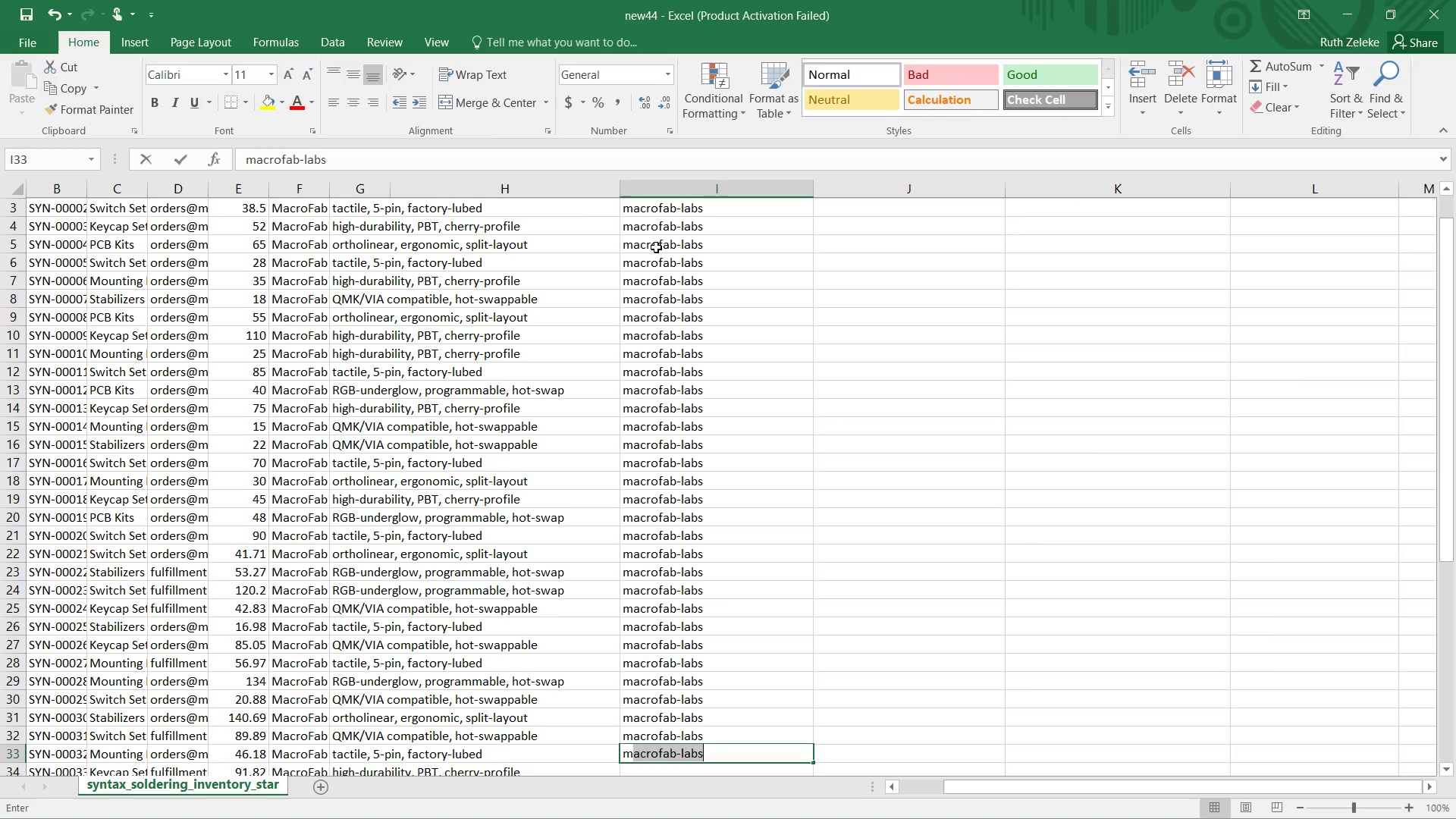 
key(Enter)
 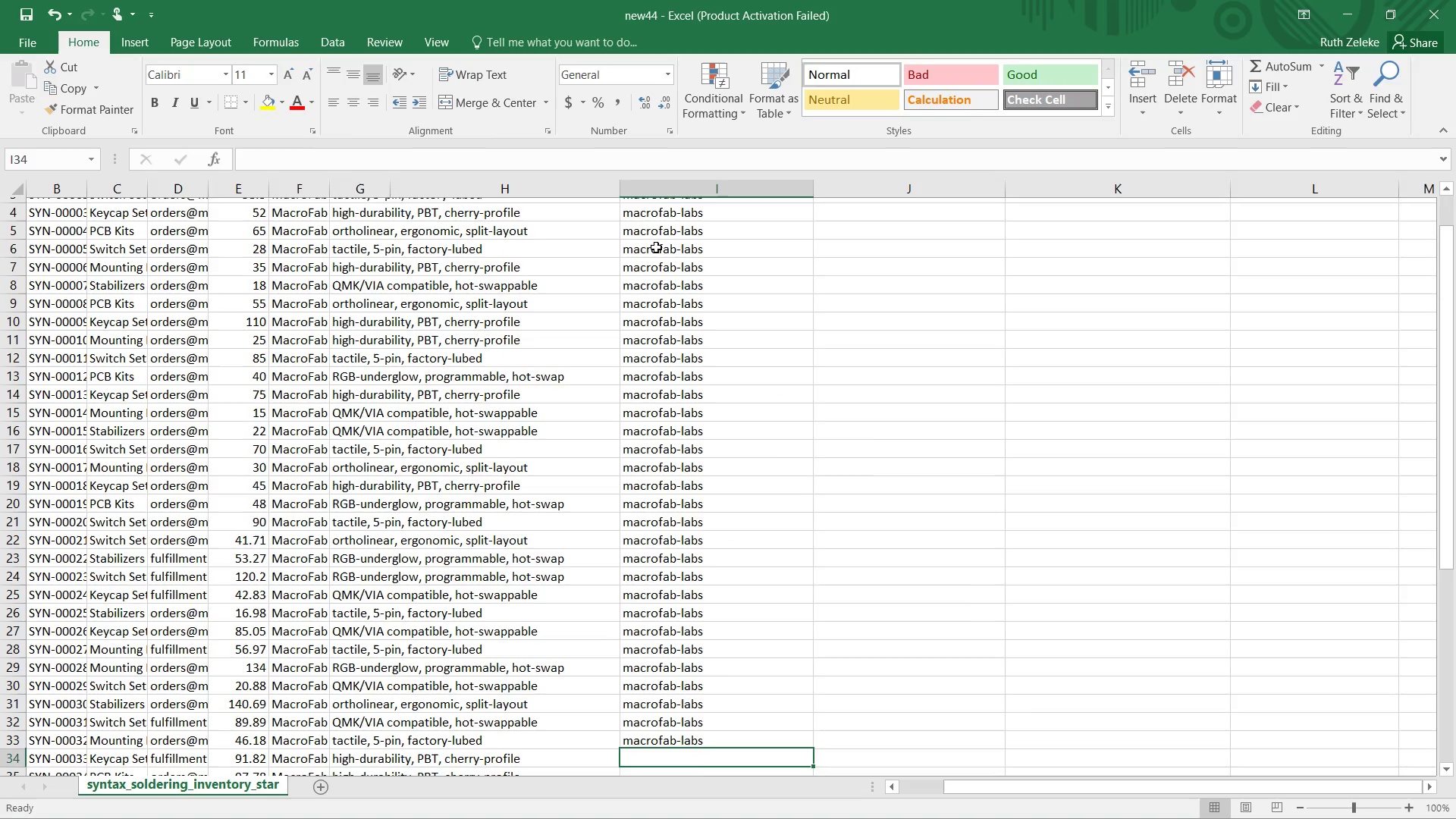 
key(M)
 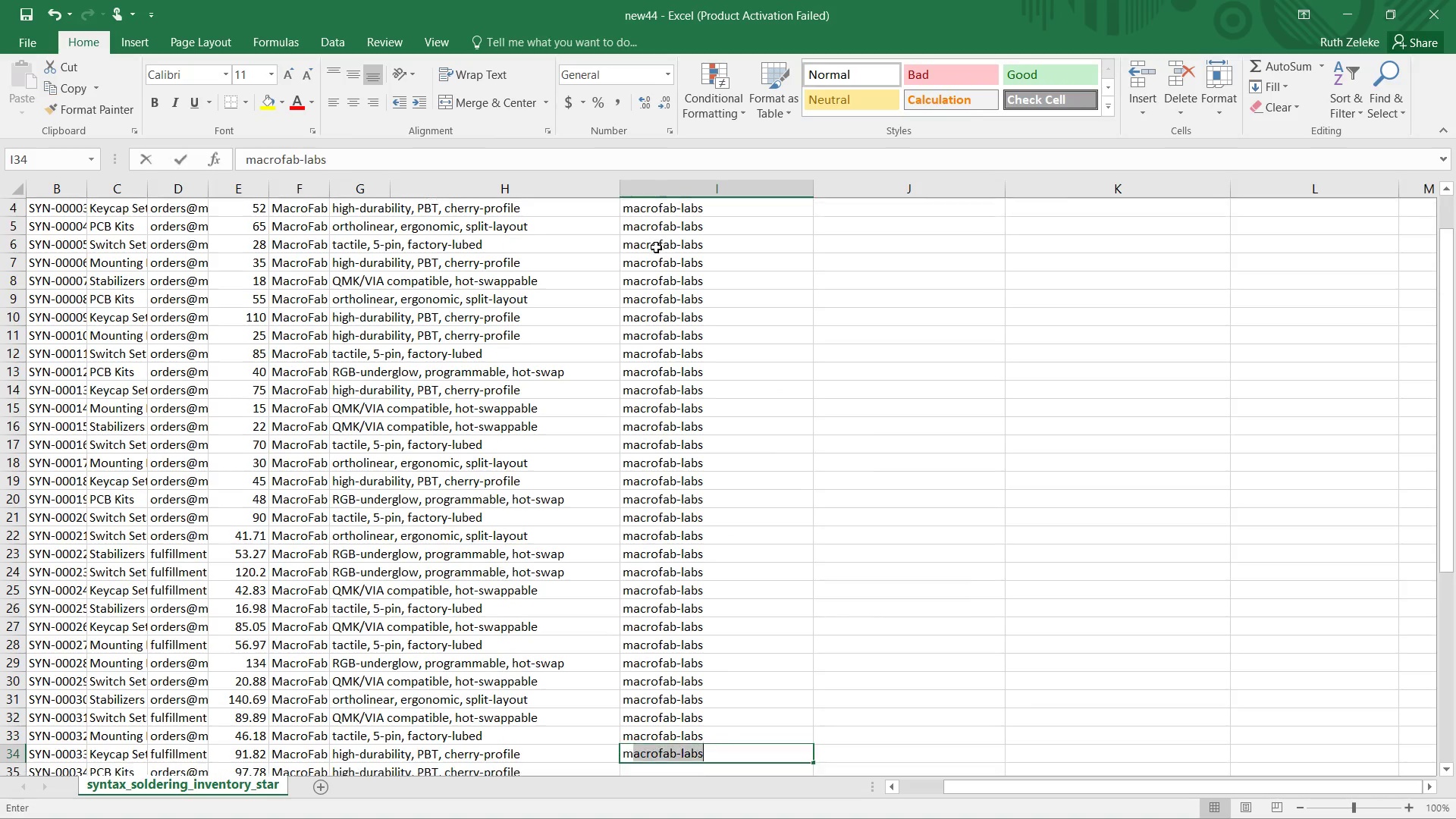 
key(Enter)
 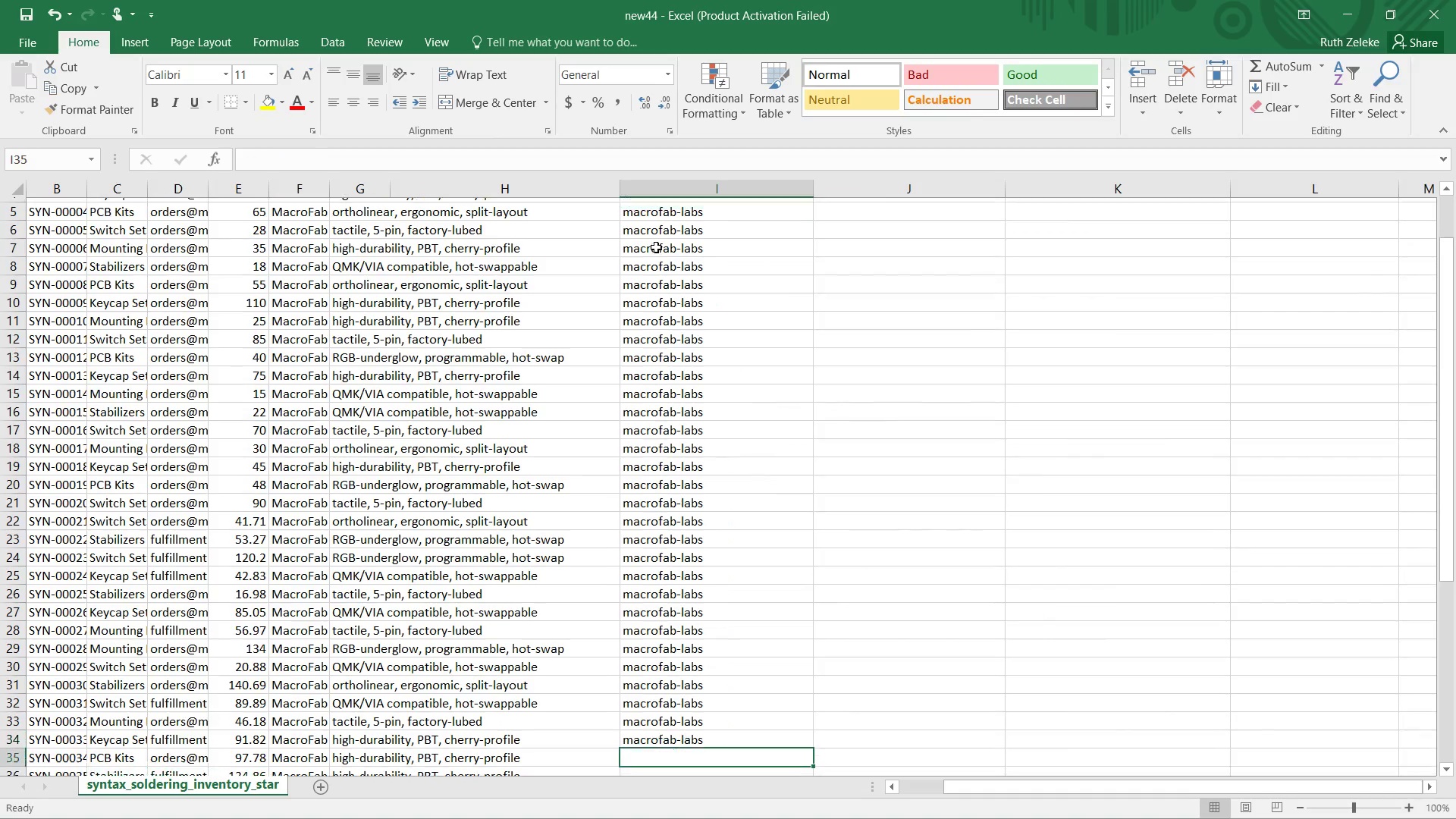 
key(M)
 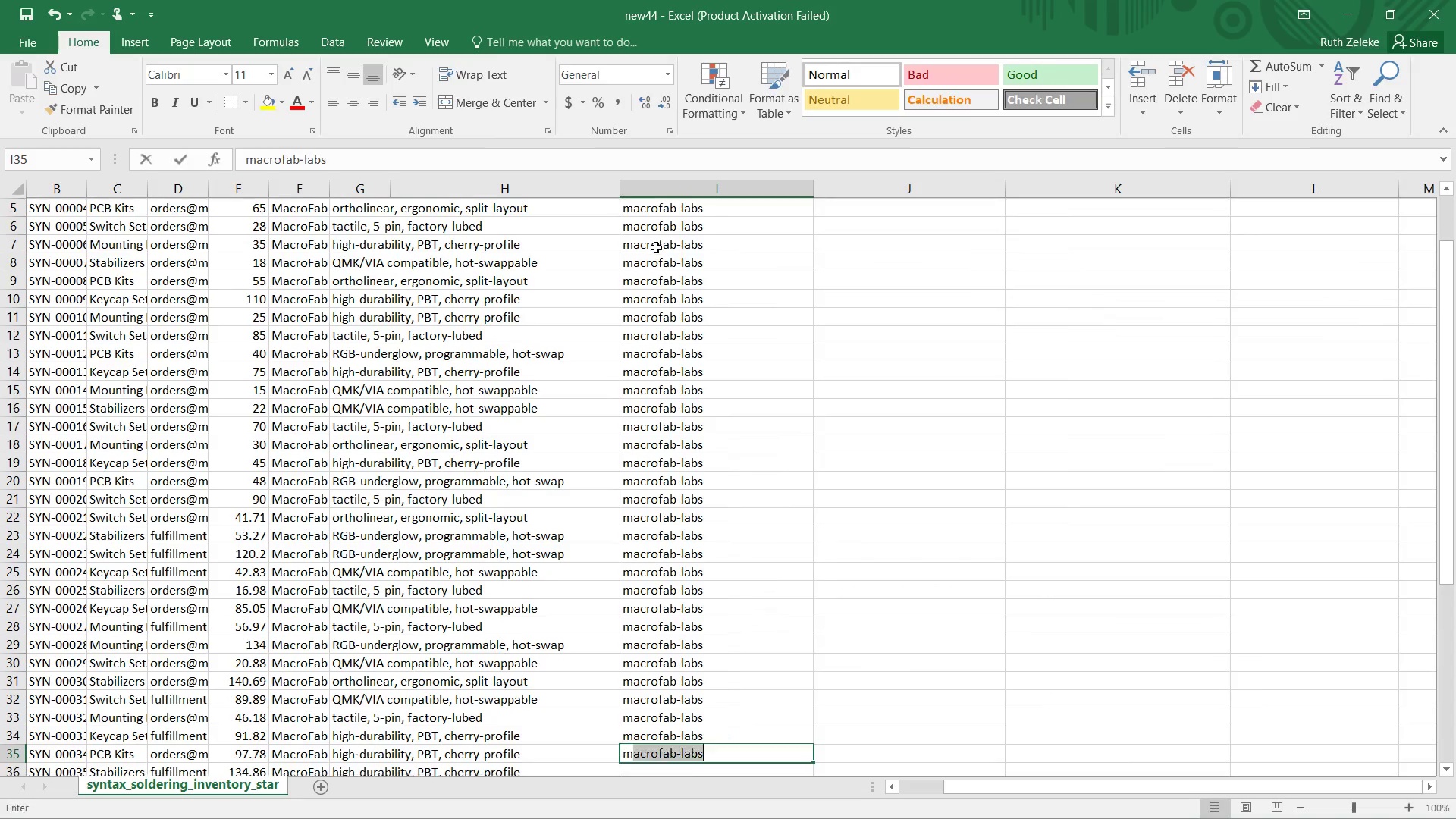 
key(Enter)
 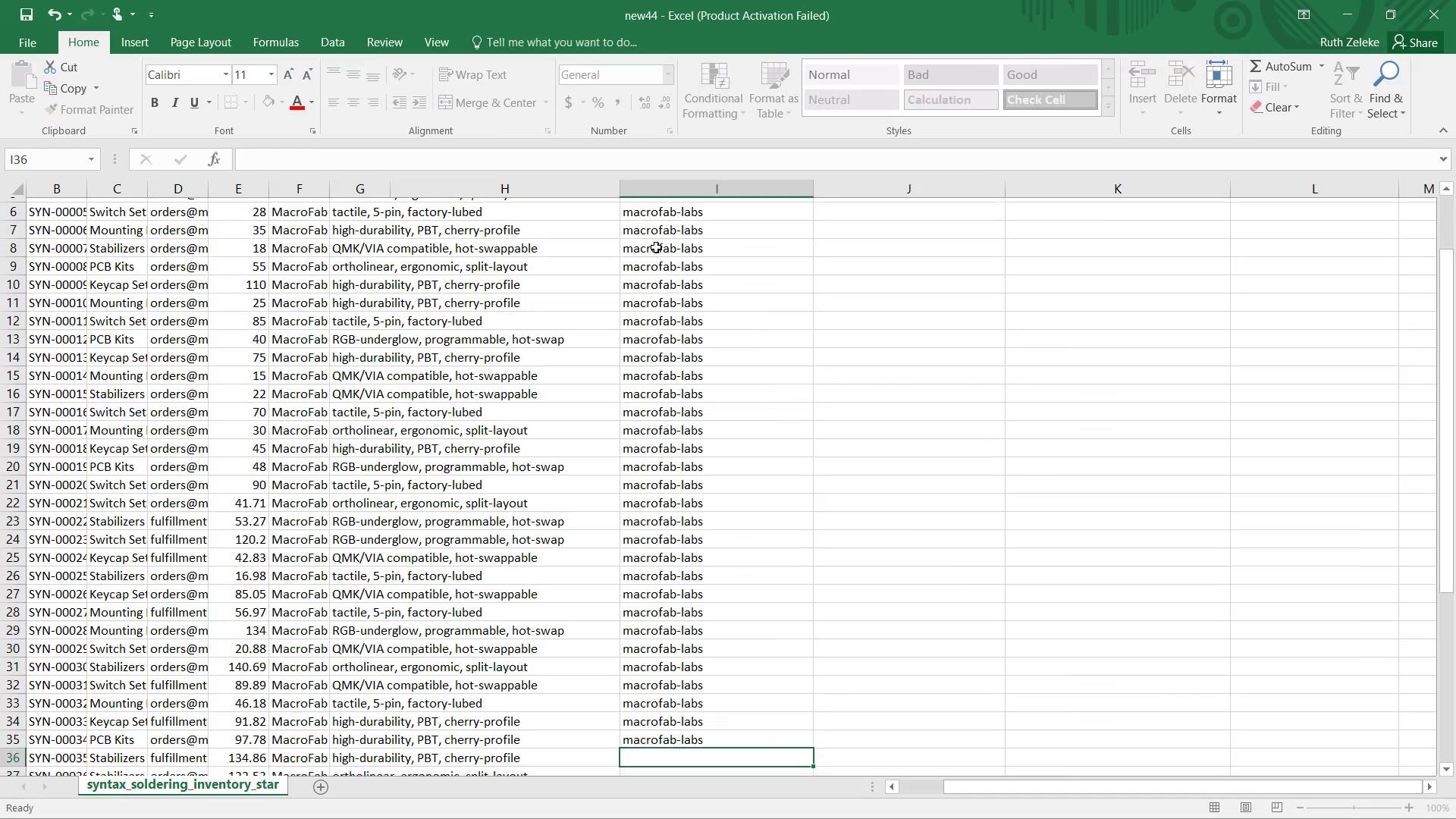 
key(M)
 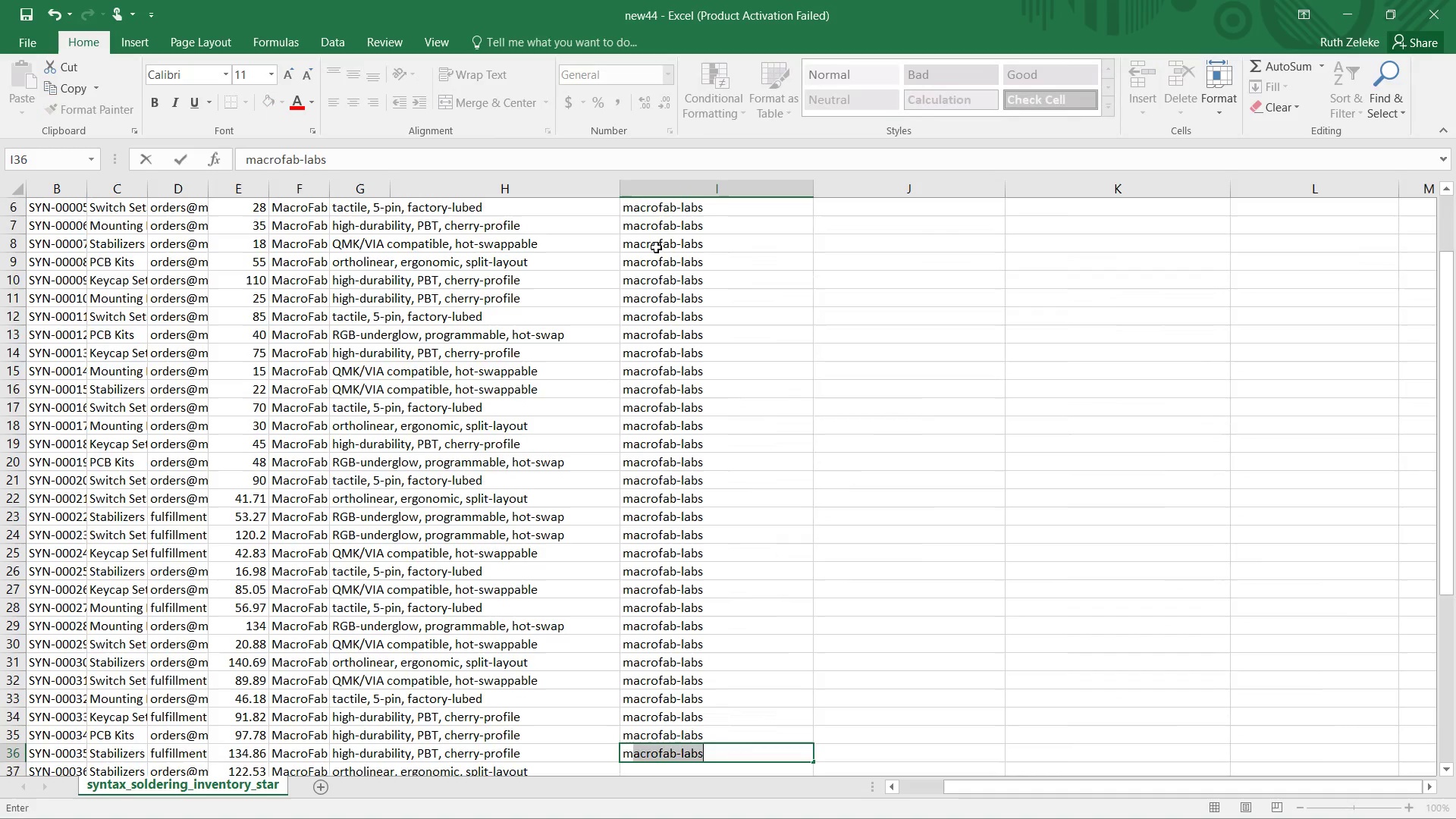 
key(Enter)
 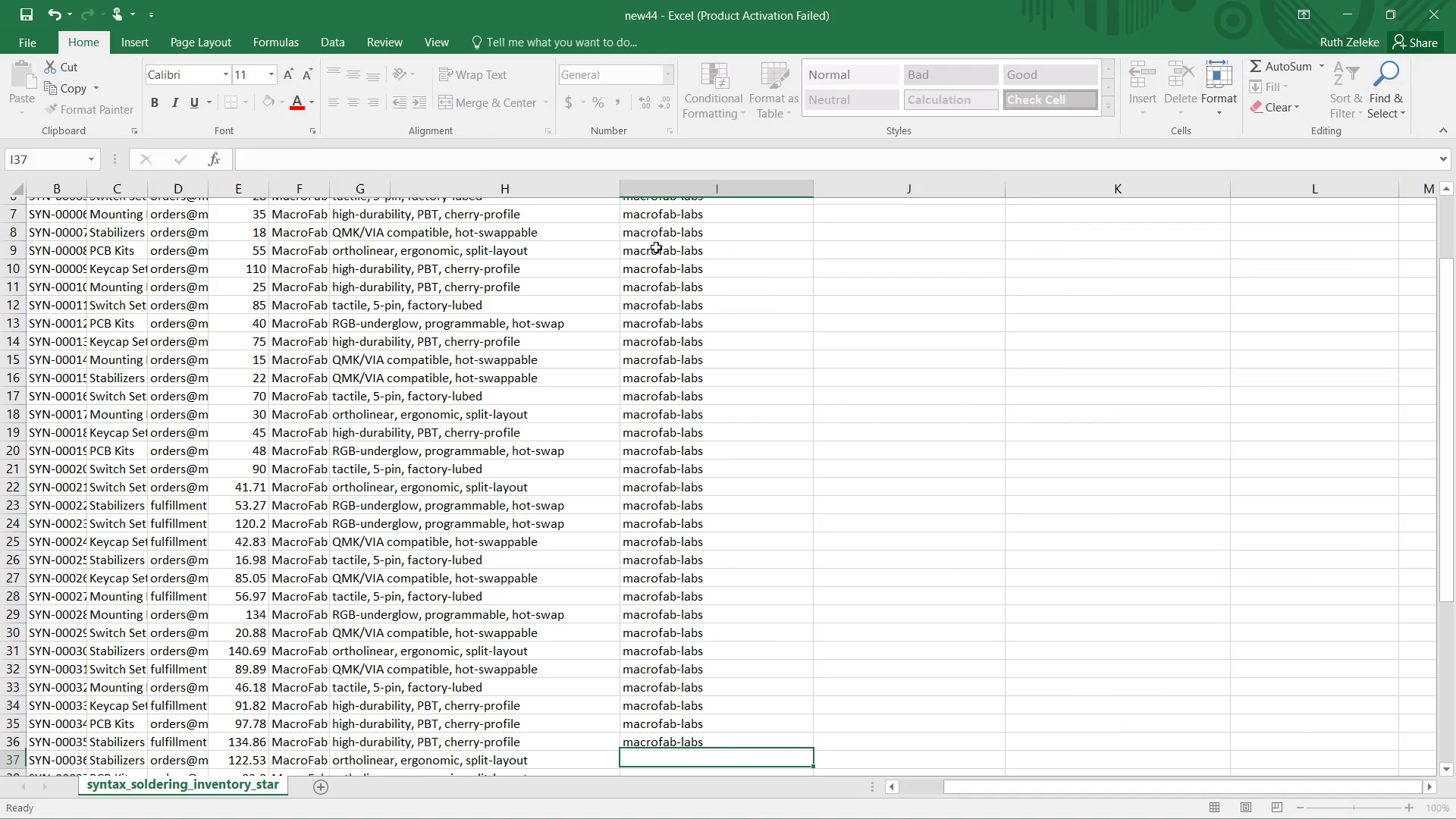 
key(M)
 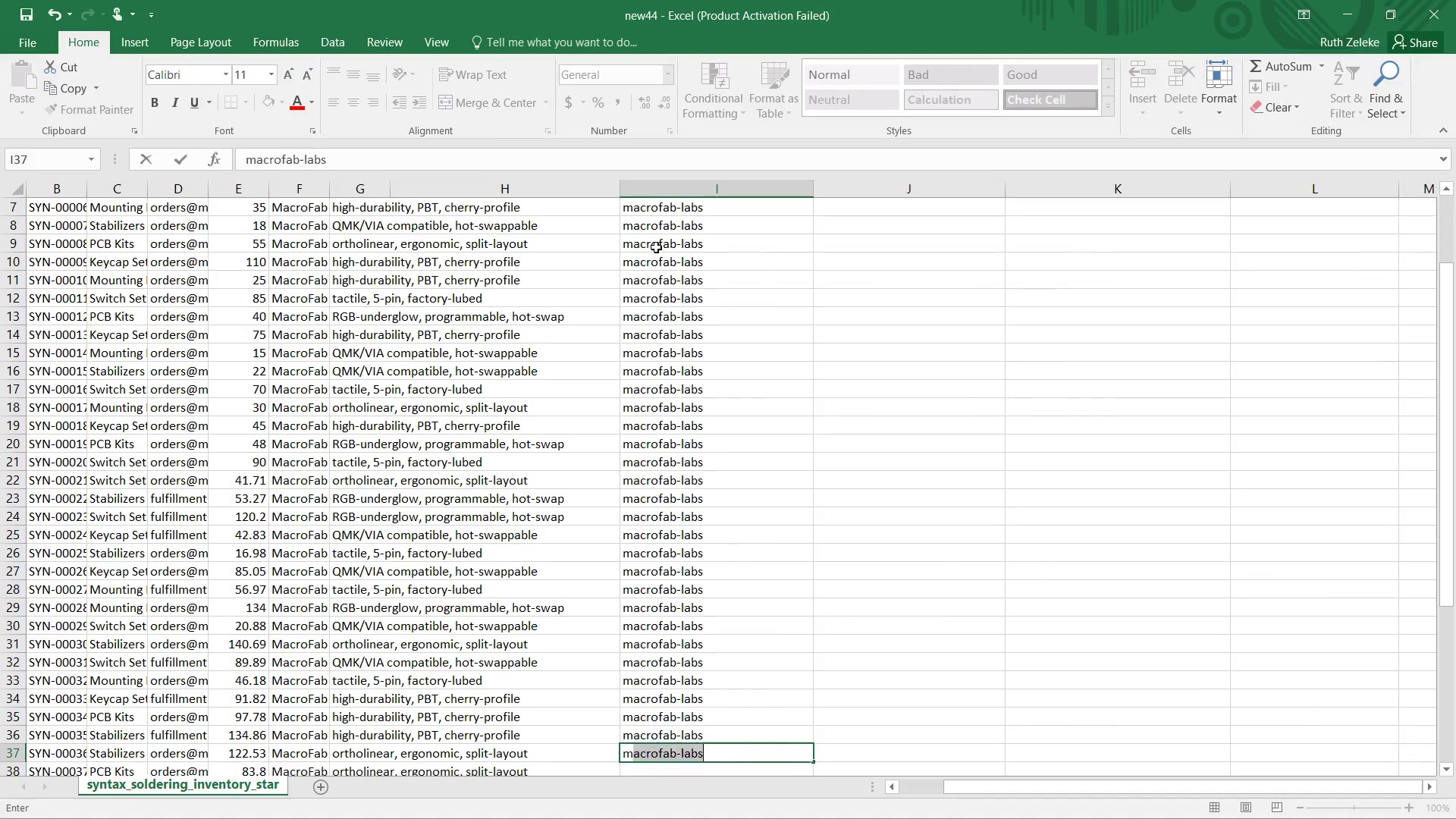 
key(Enter)
 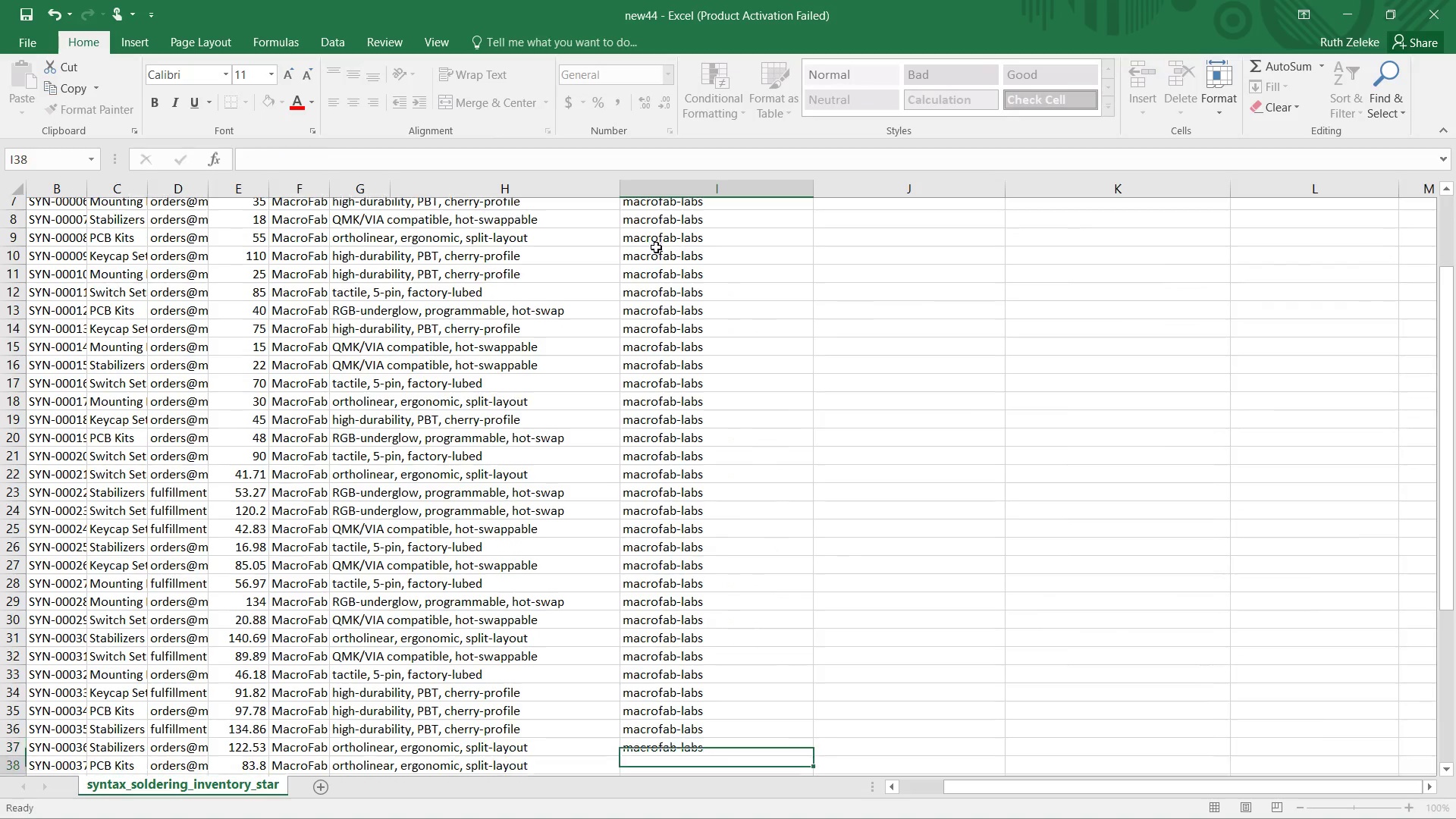 
key(M)
 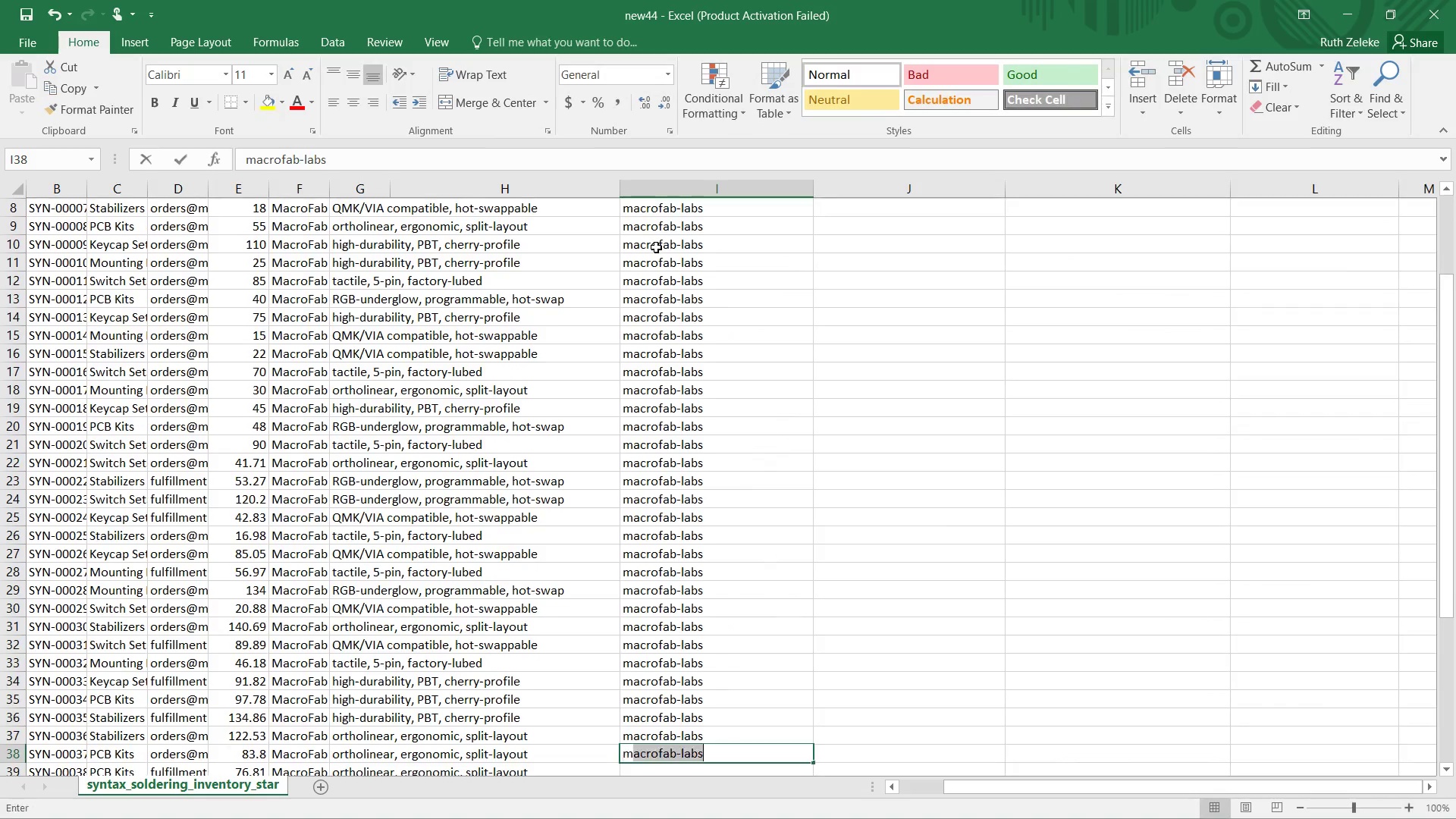 
key(Enter)
 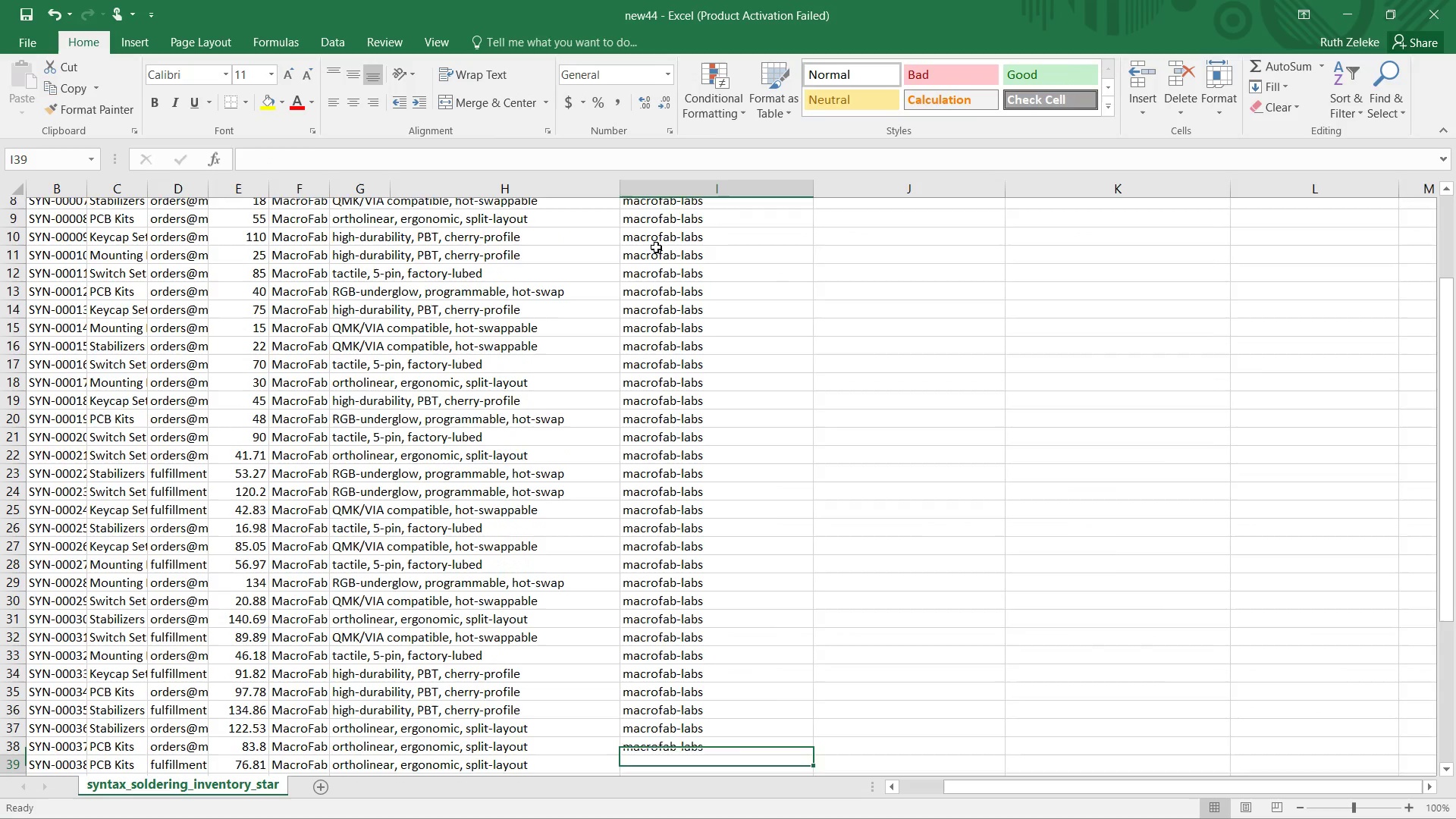 
key(M)
 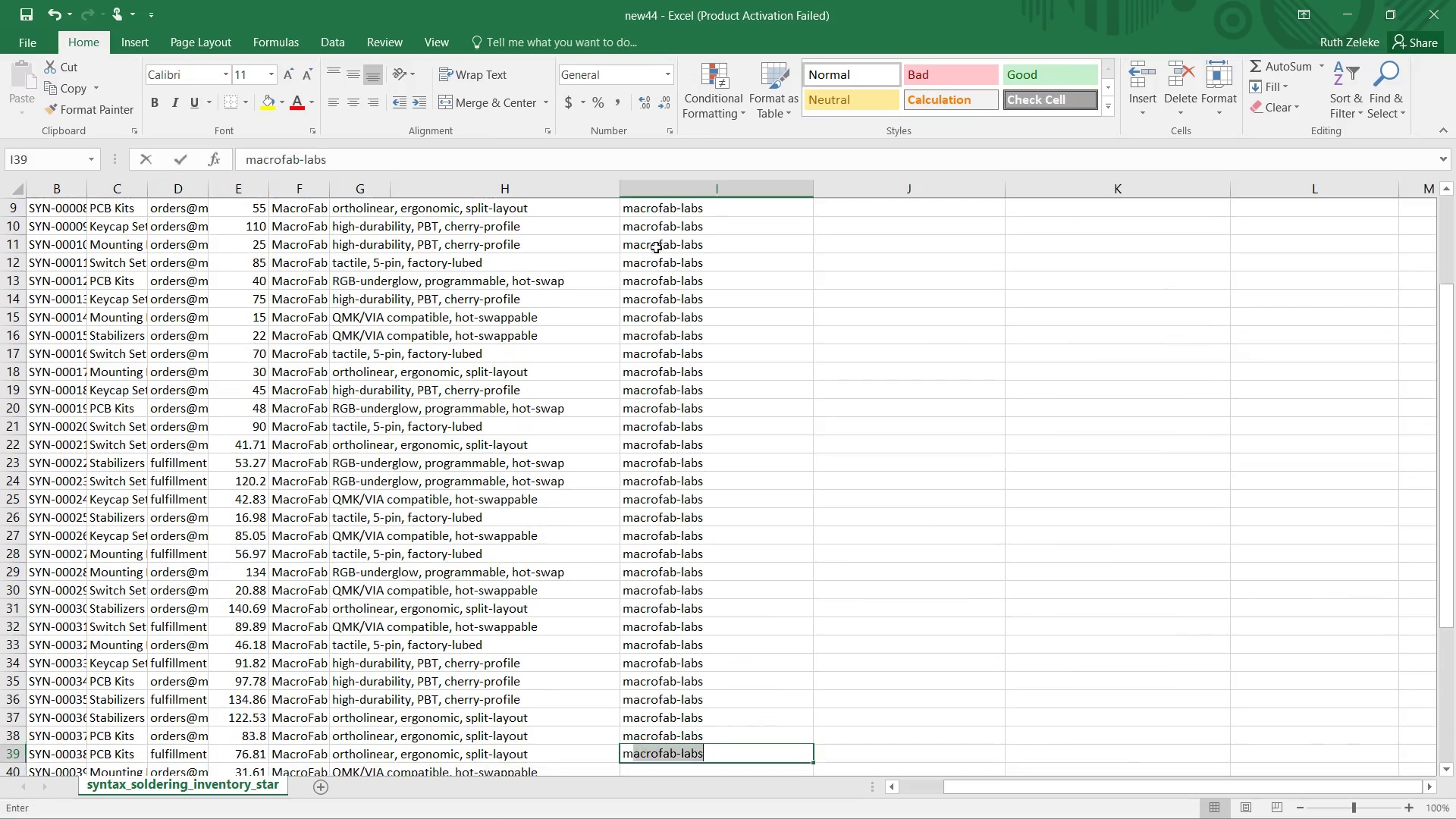 
key(Enter)
 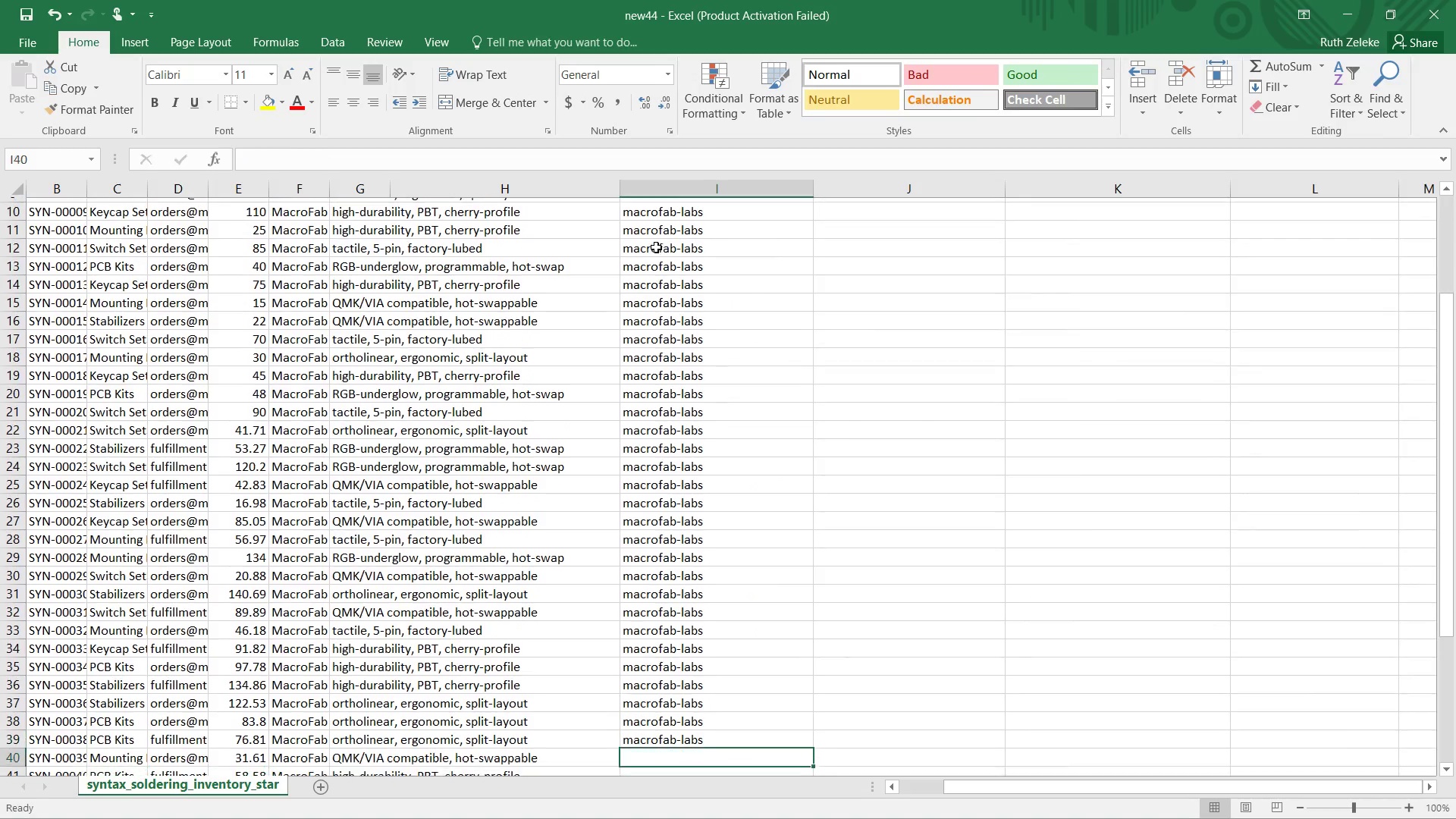 
key(M)
 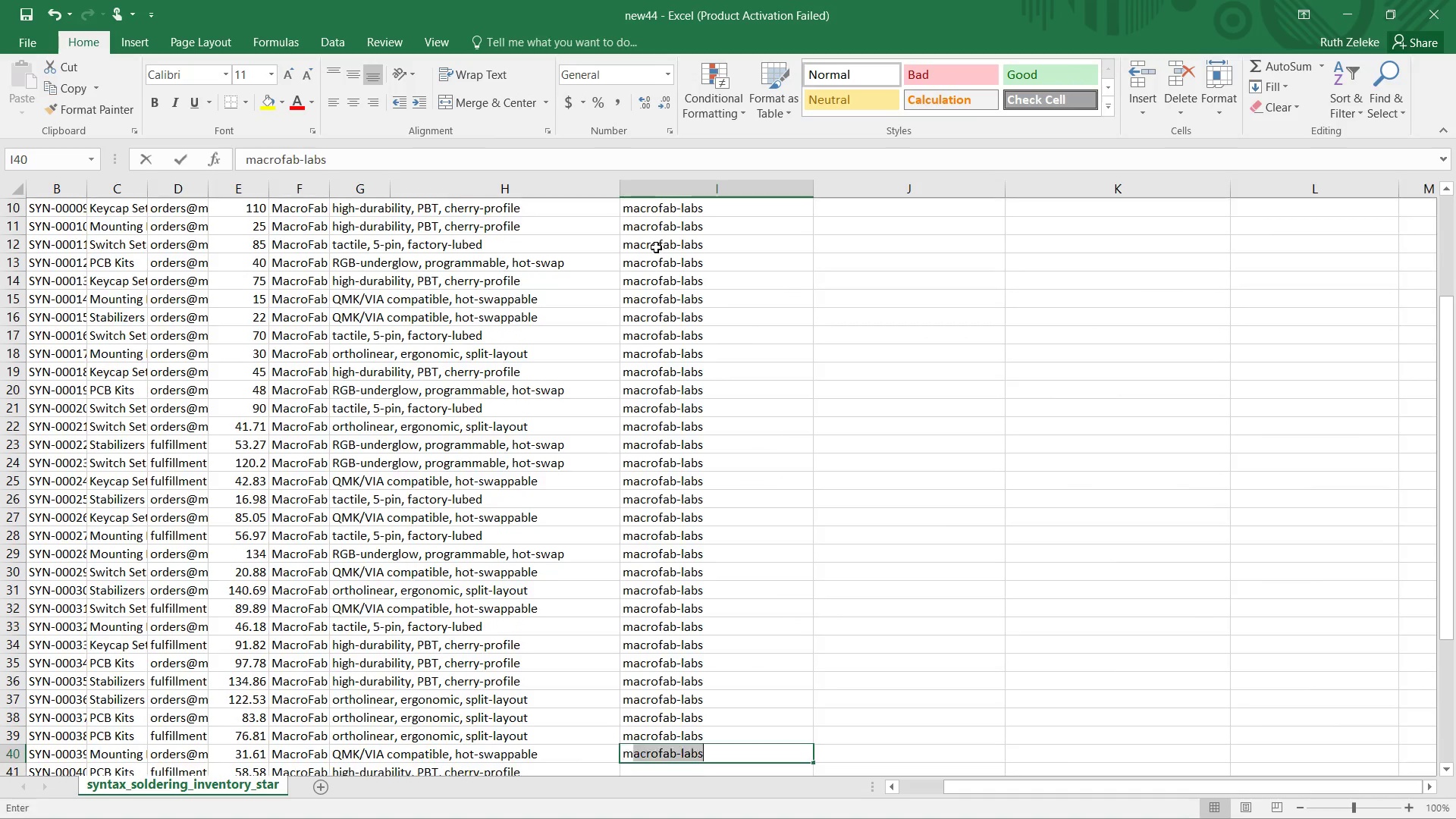 
key(Enter)
 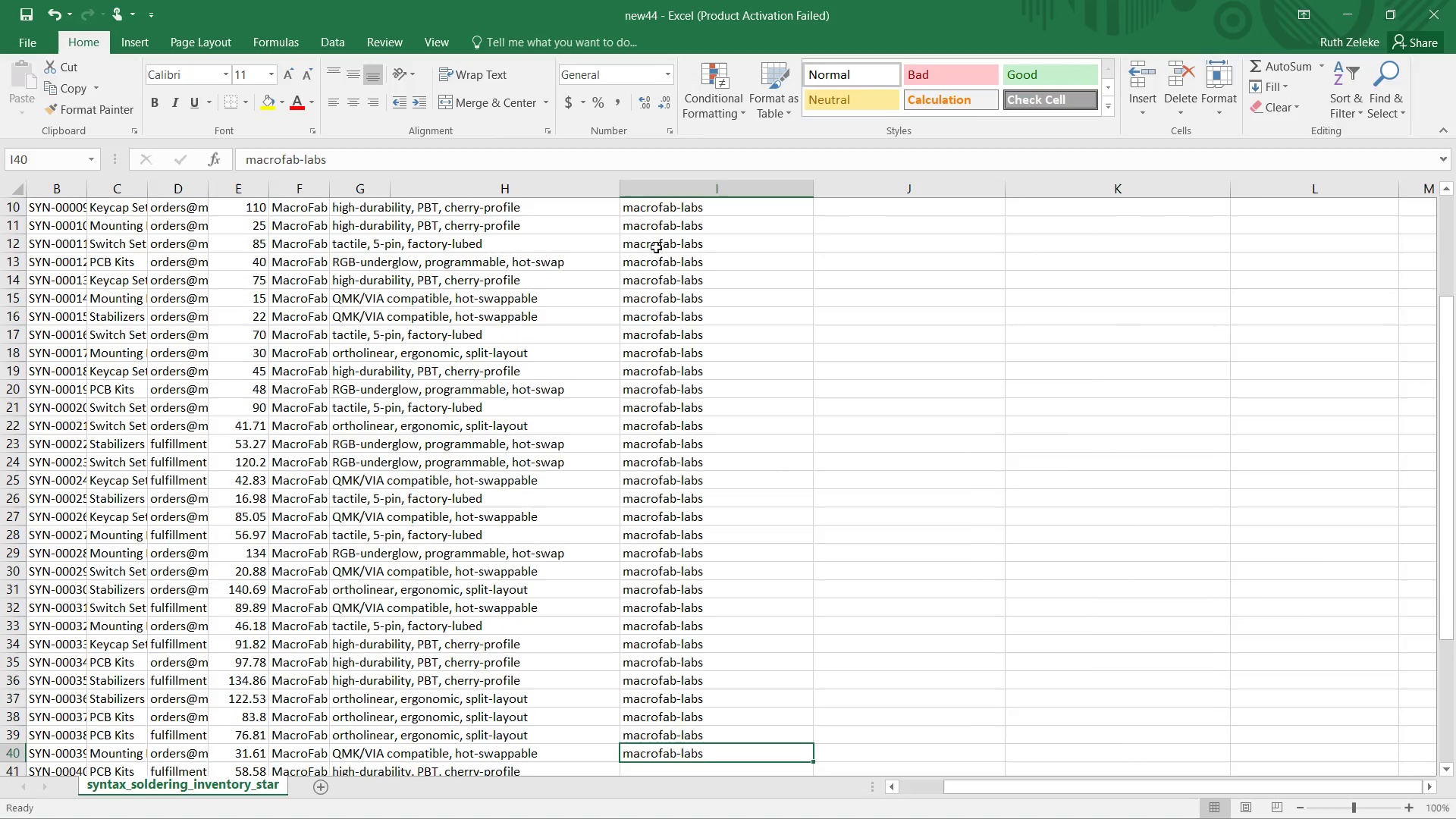 
key(M)
 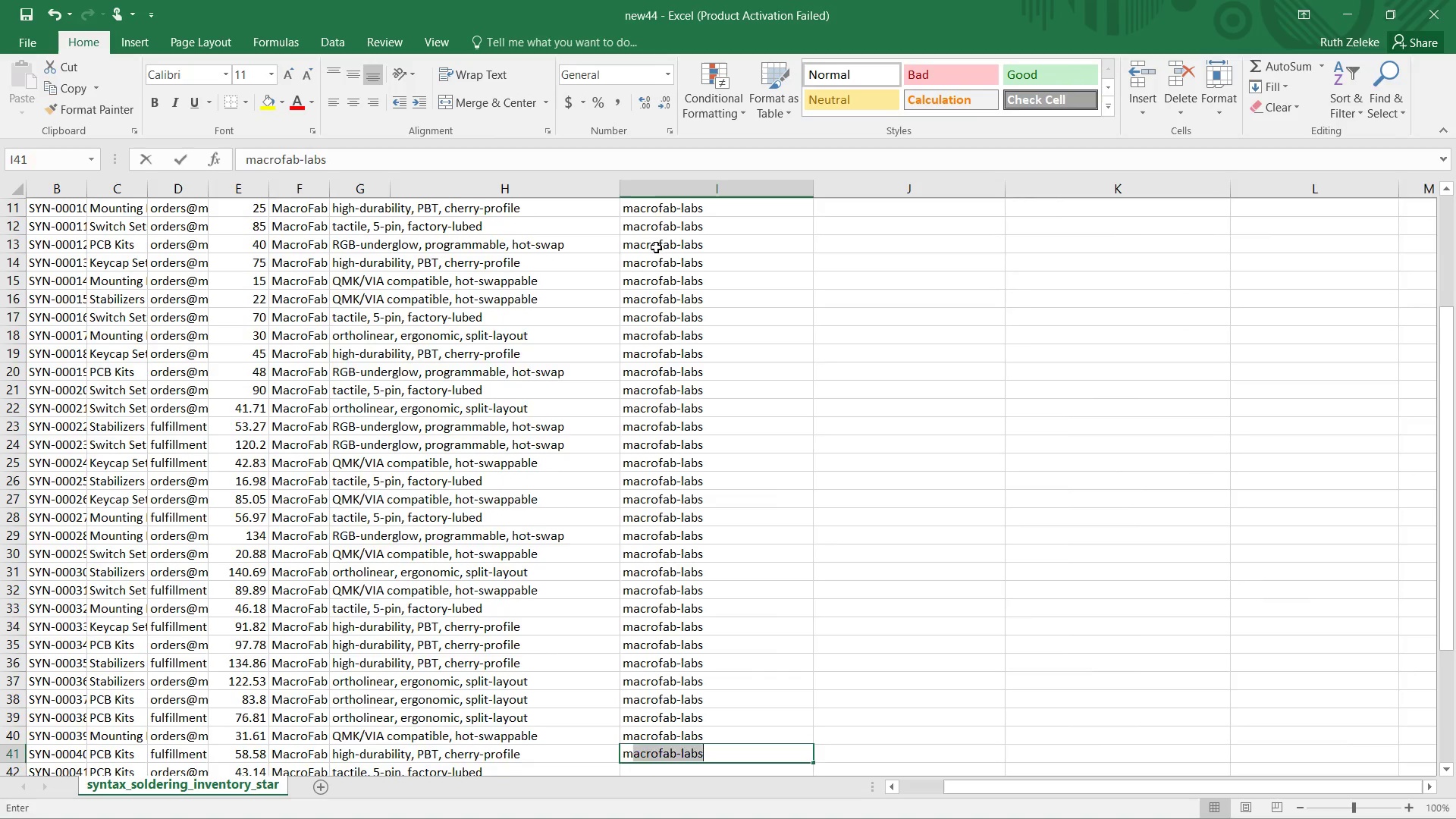 
key(Enter)
 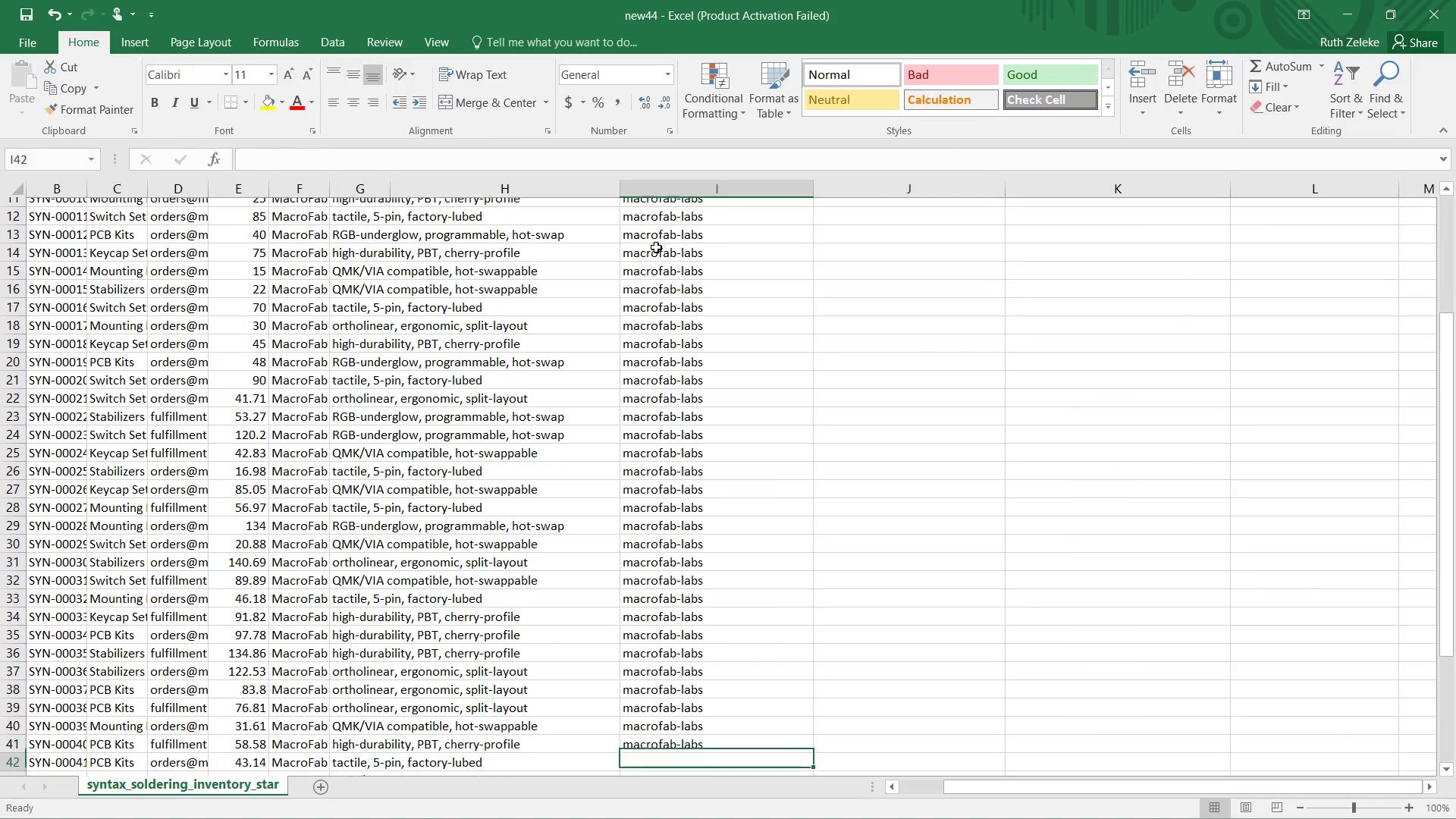 
key(M)
 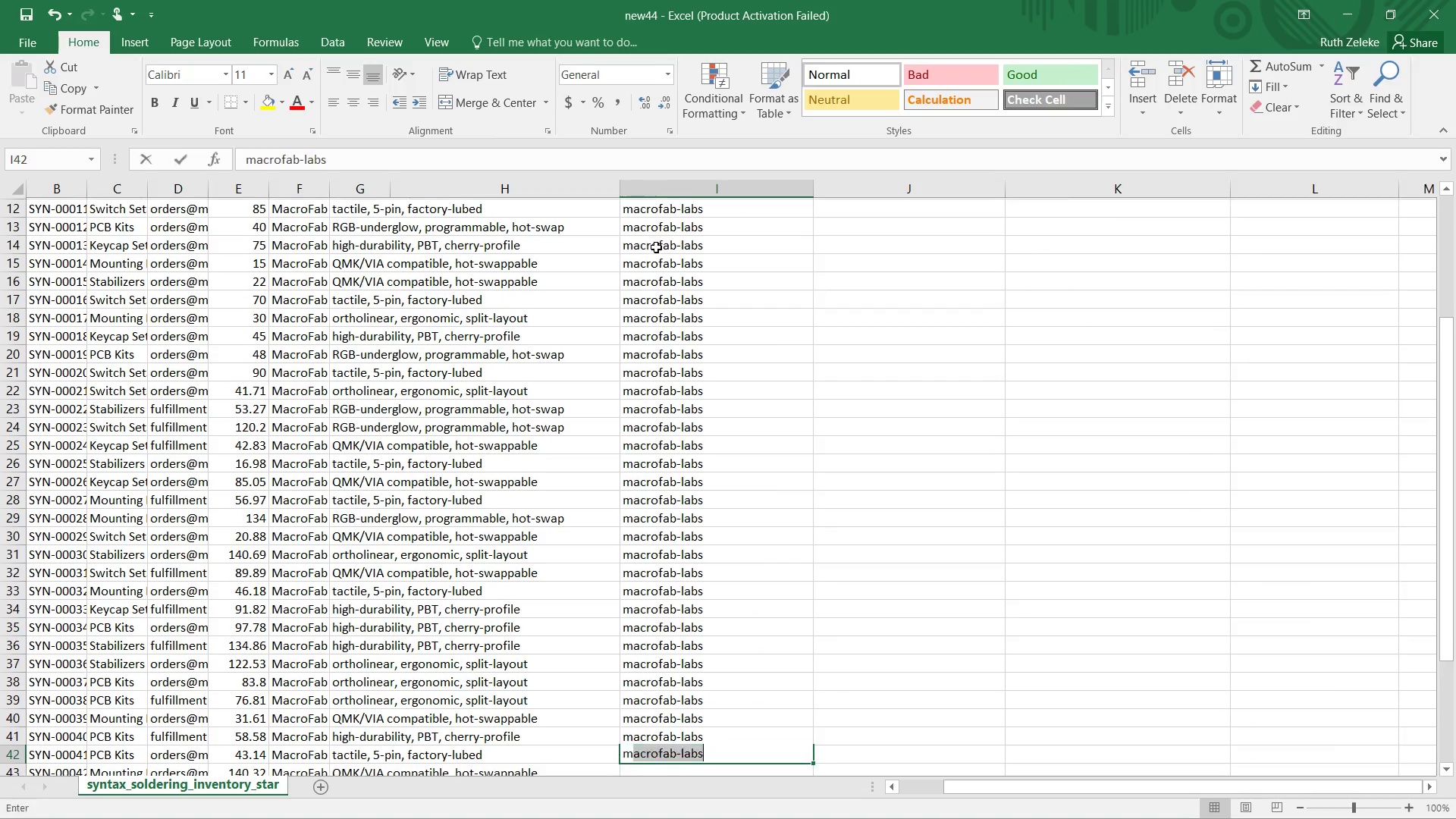 
key(Enter)
 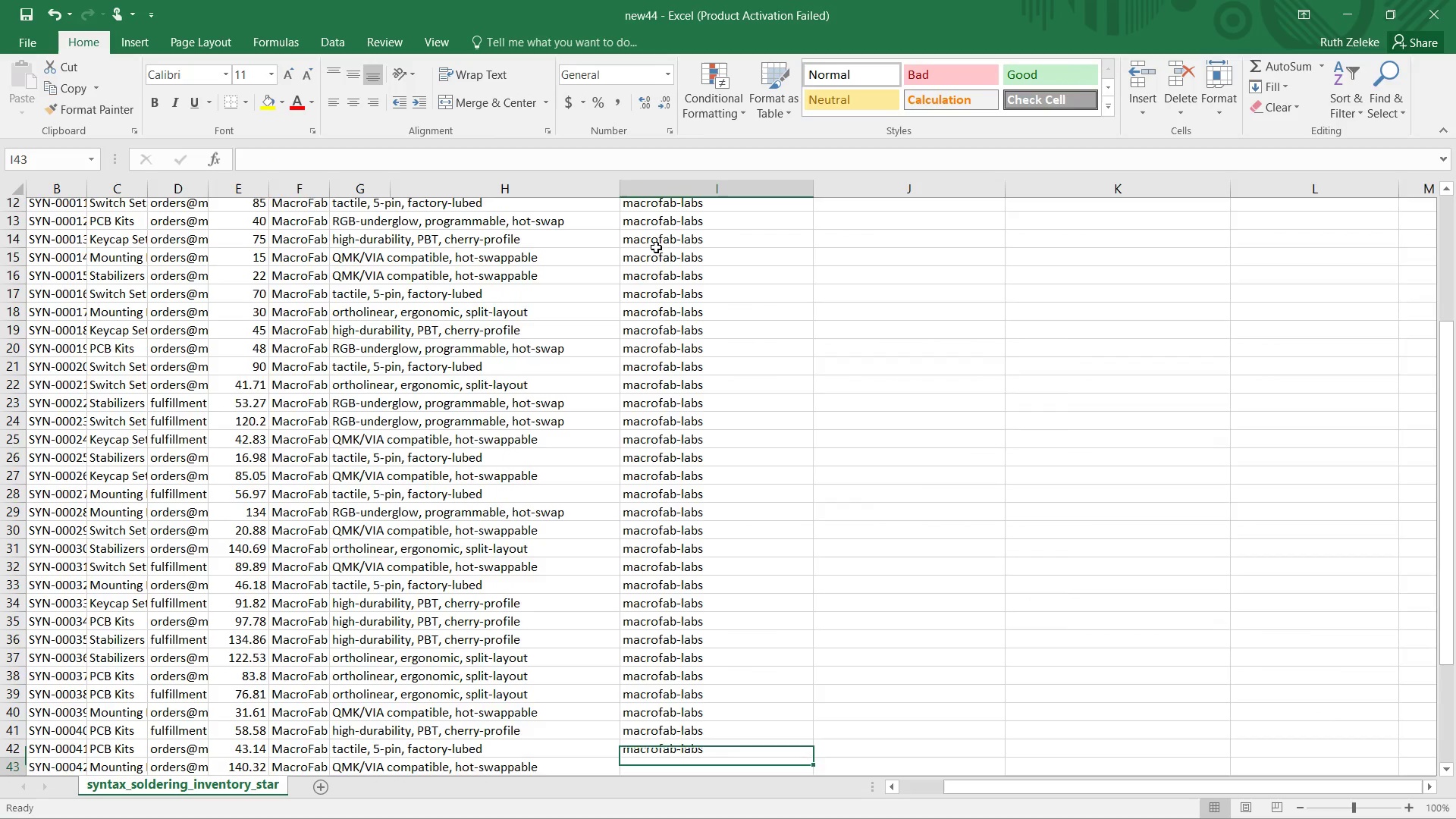 
key(M)
 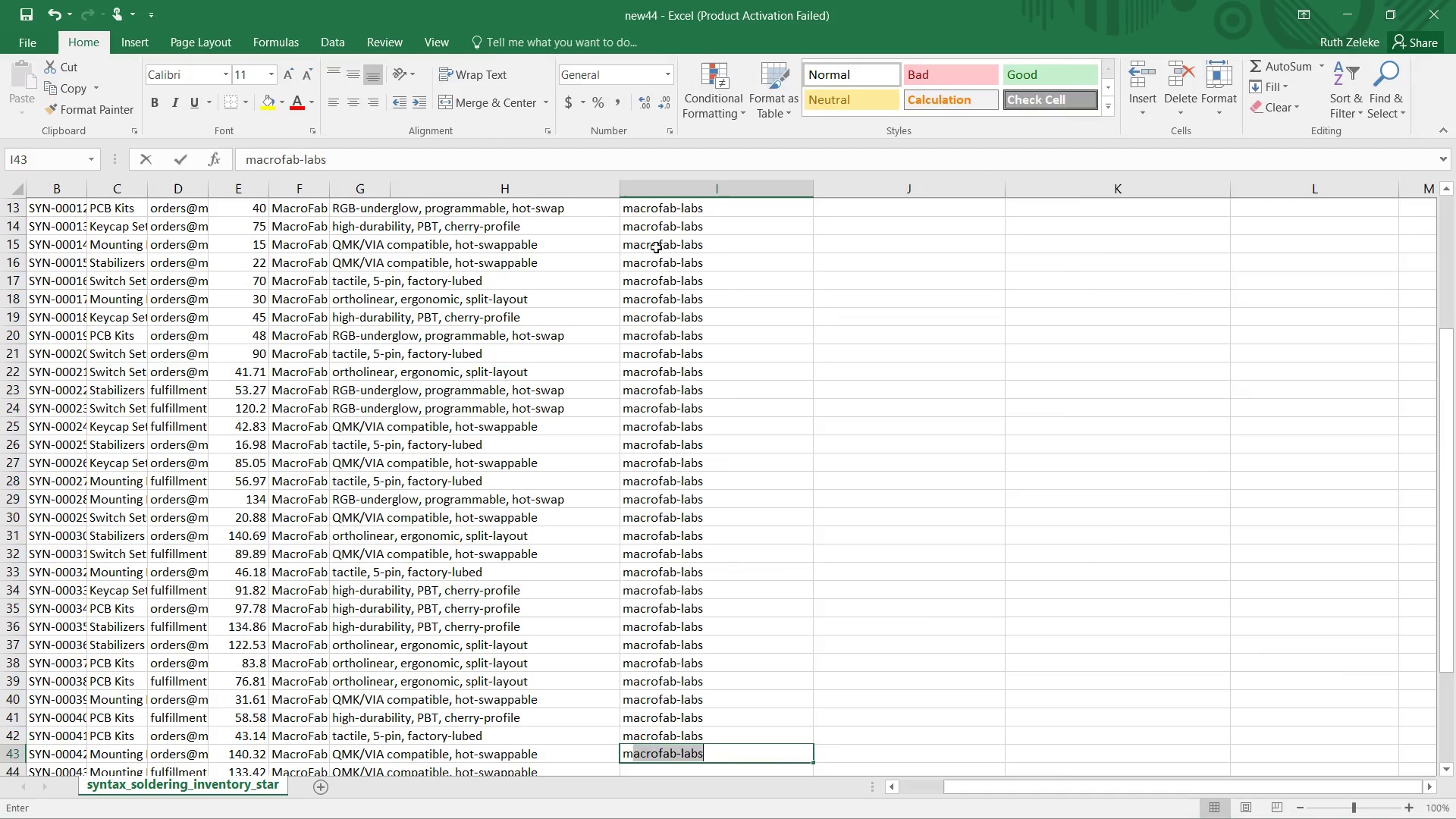 
key(Enter)
 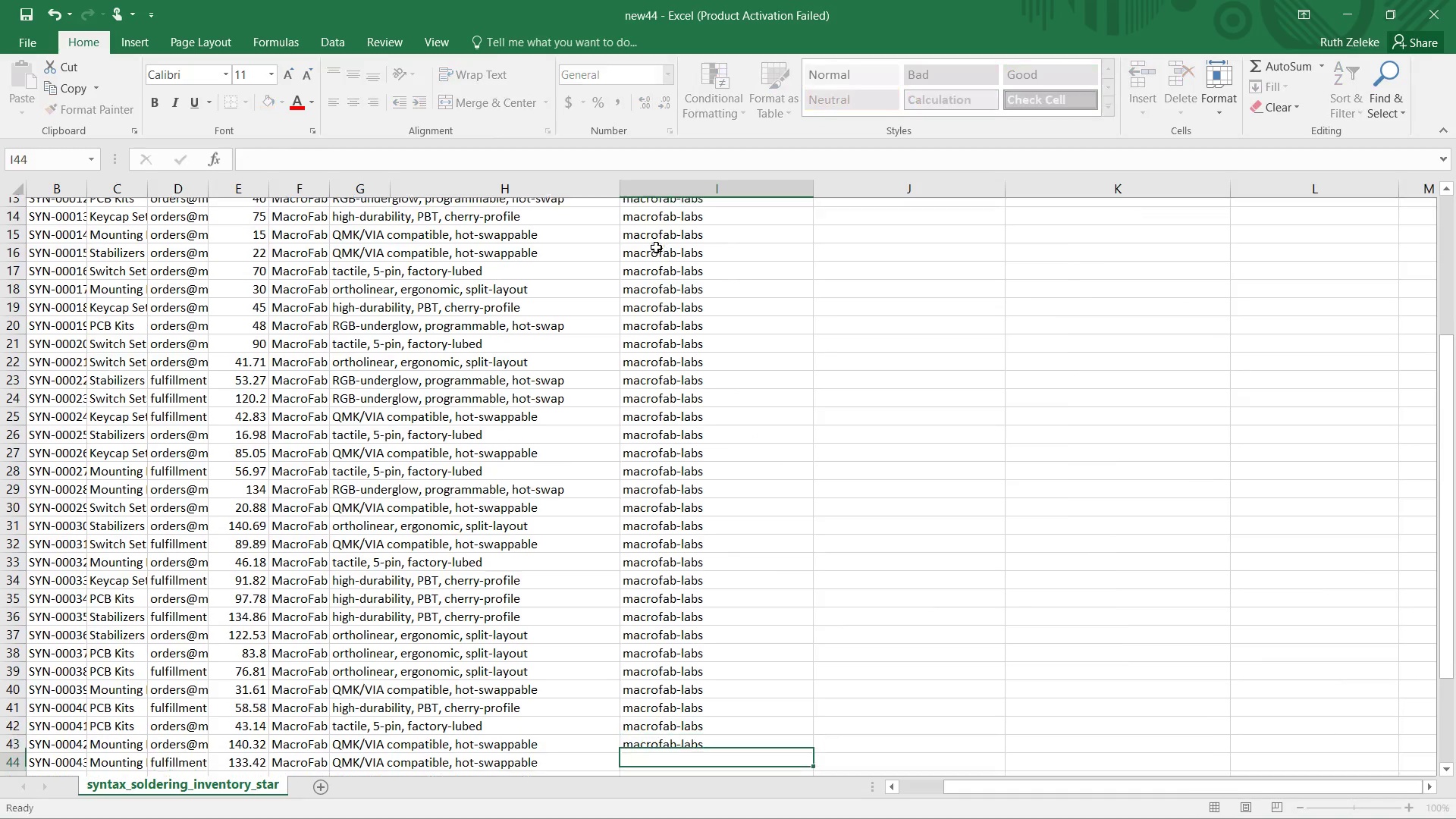 
key(M)
 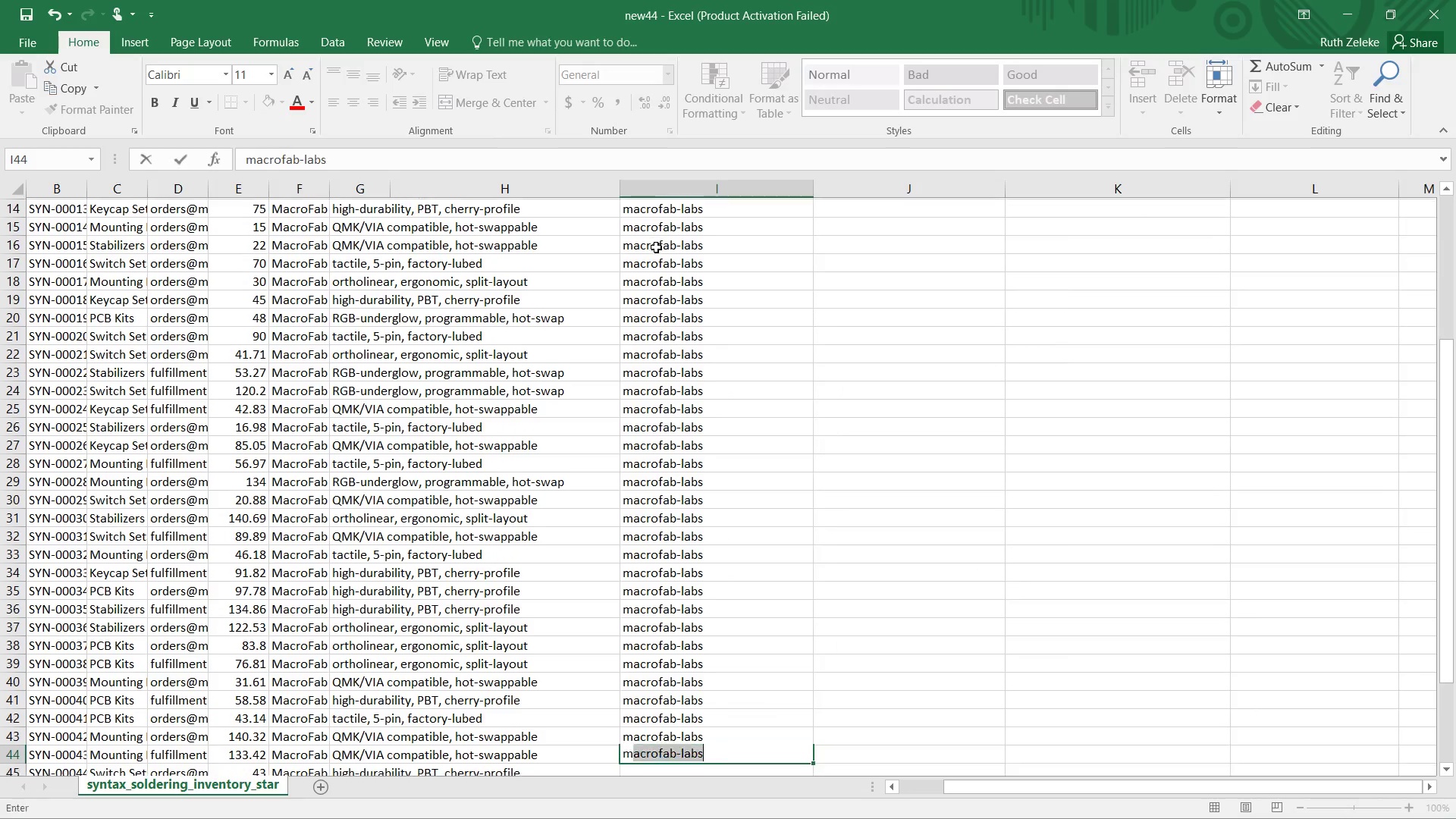 
key(Enter)
 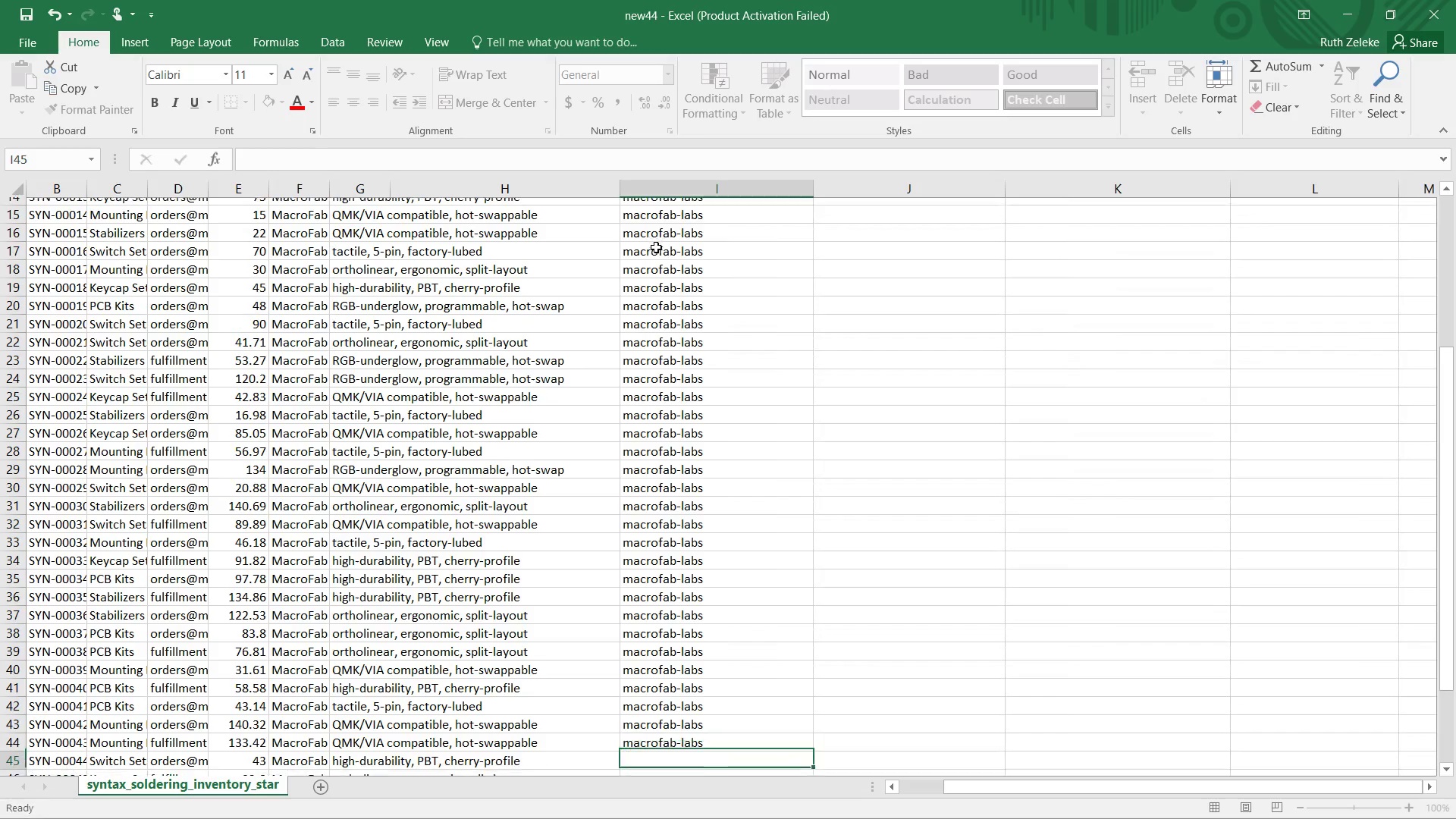 
key(M)
 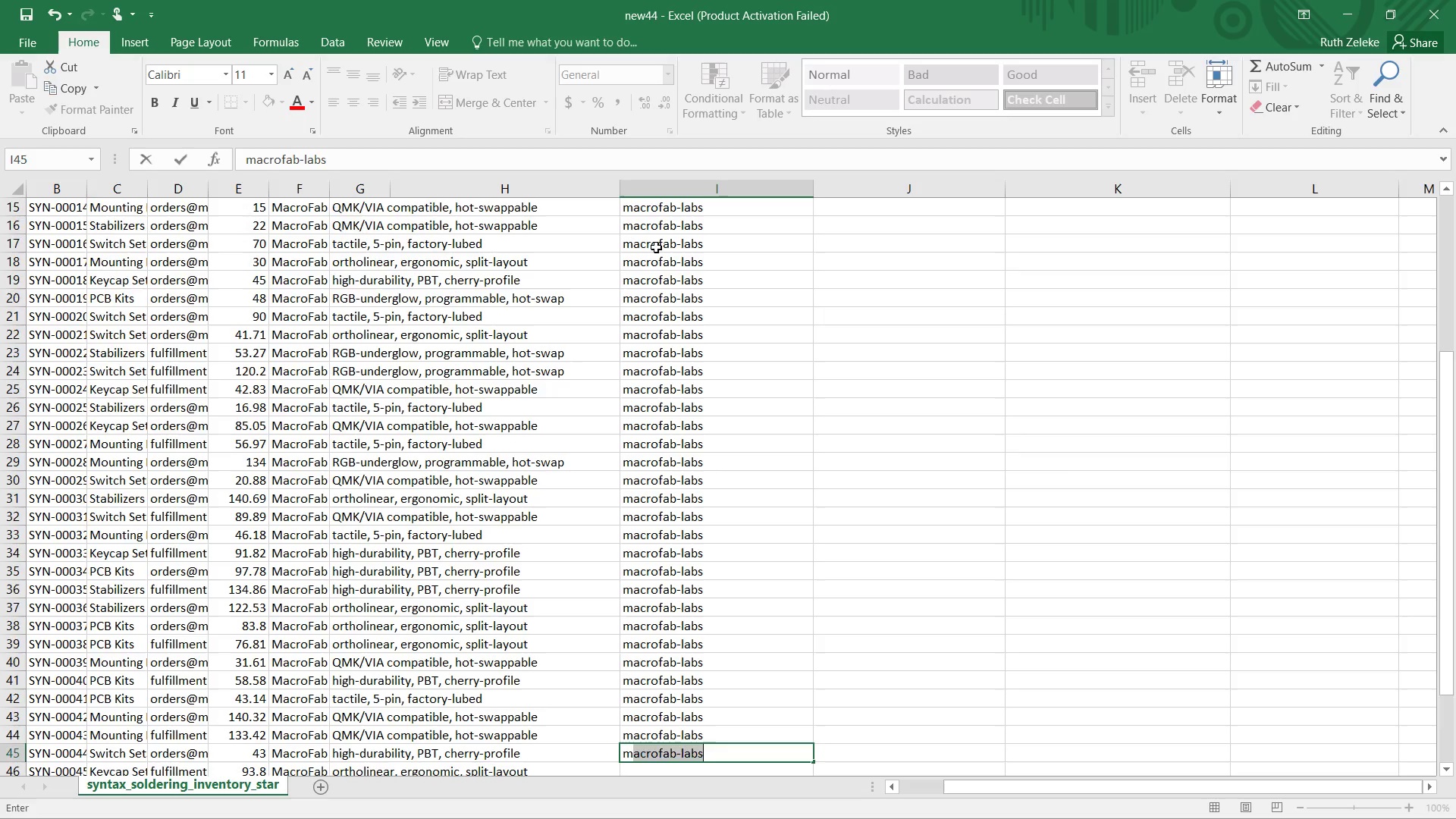 
key(Enter)
 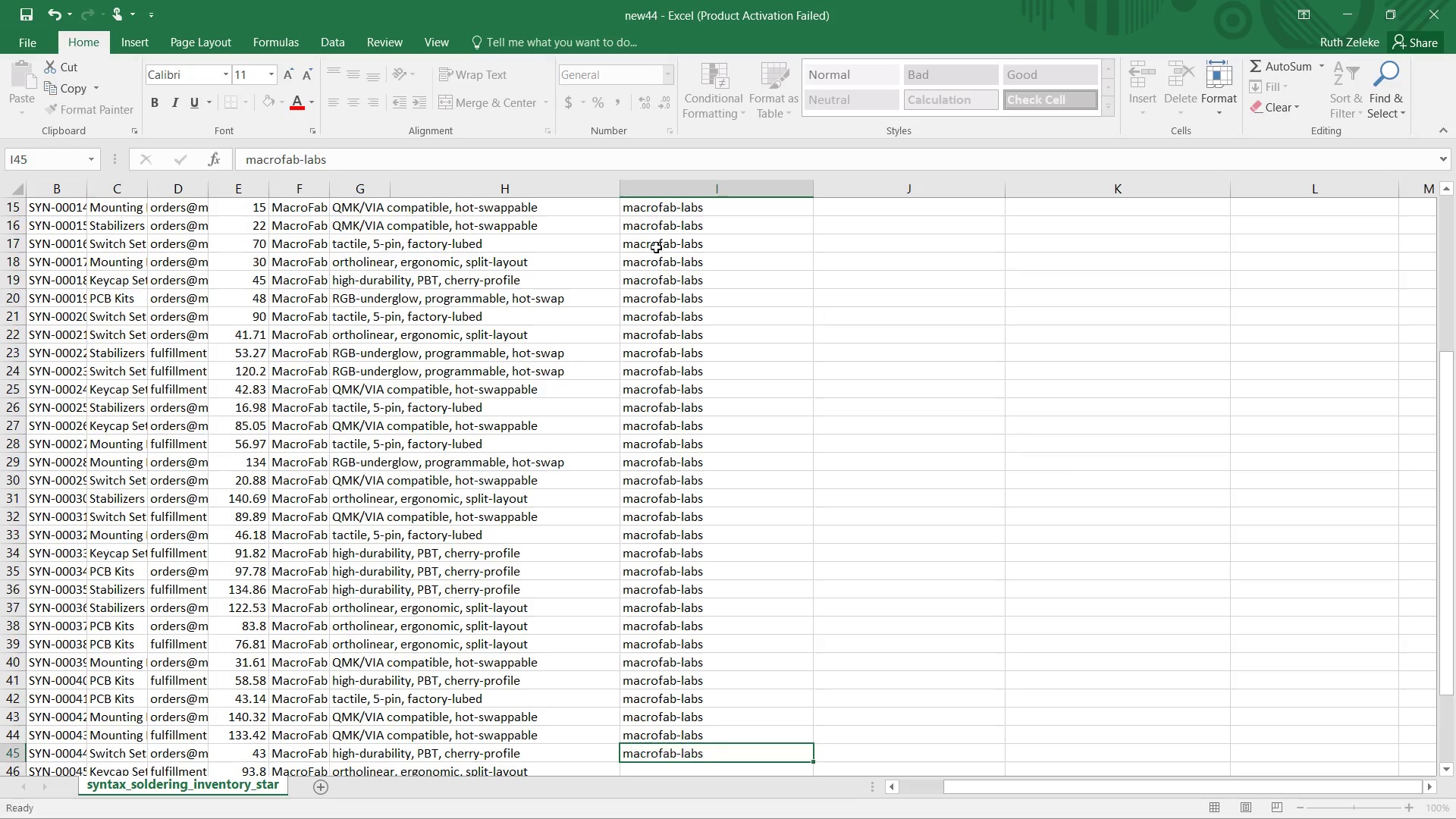 
key(M)
 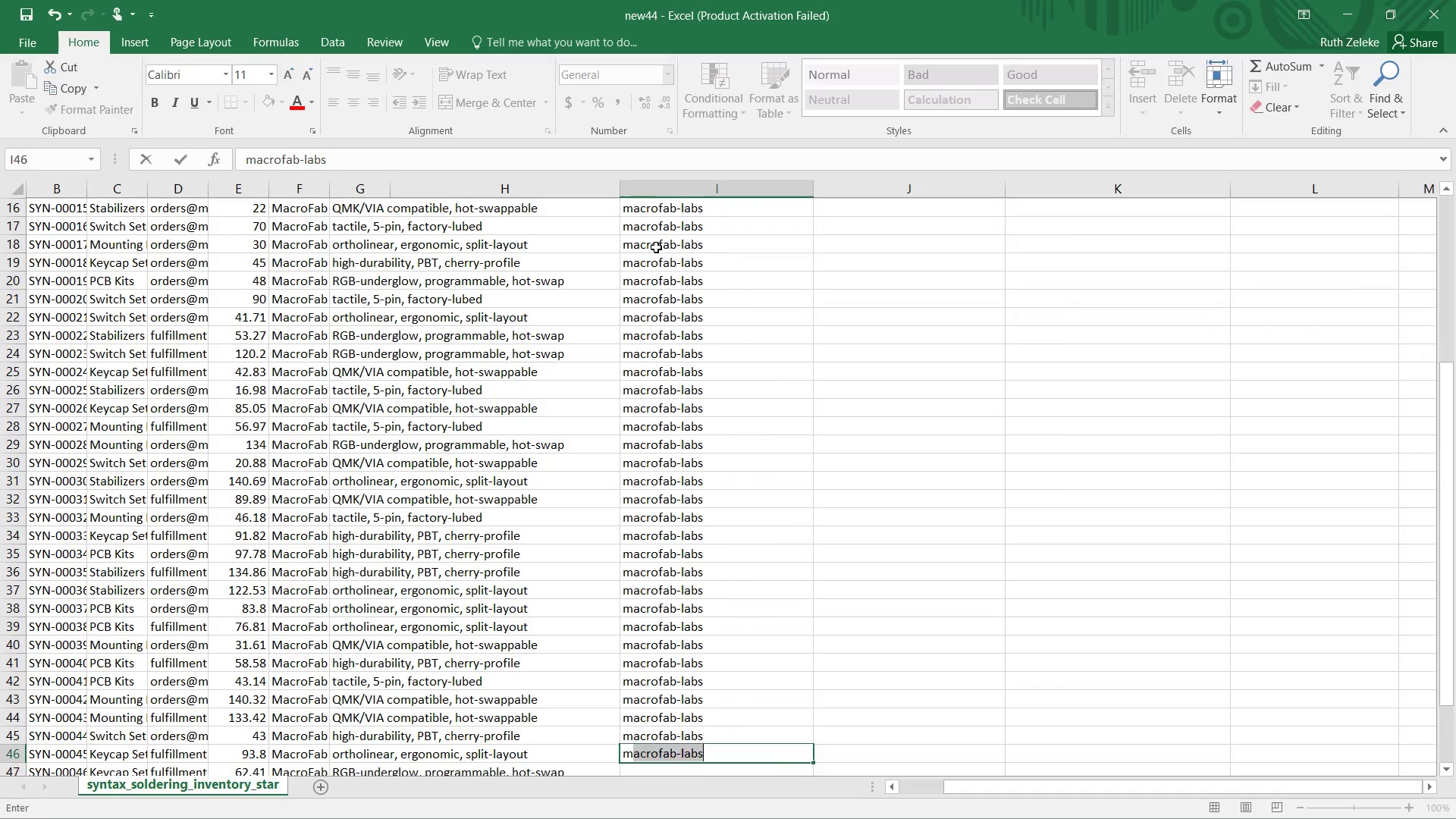 
key(Enter)
 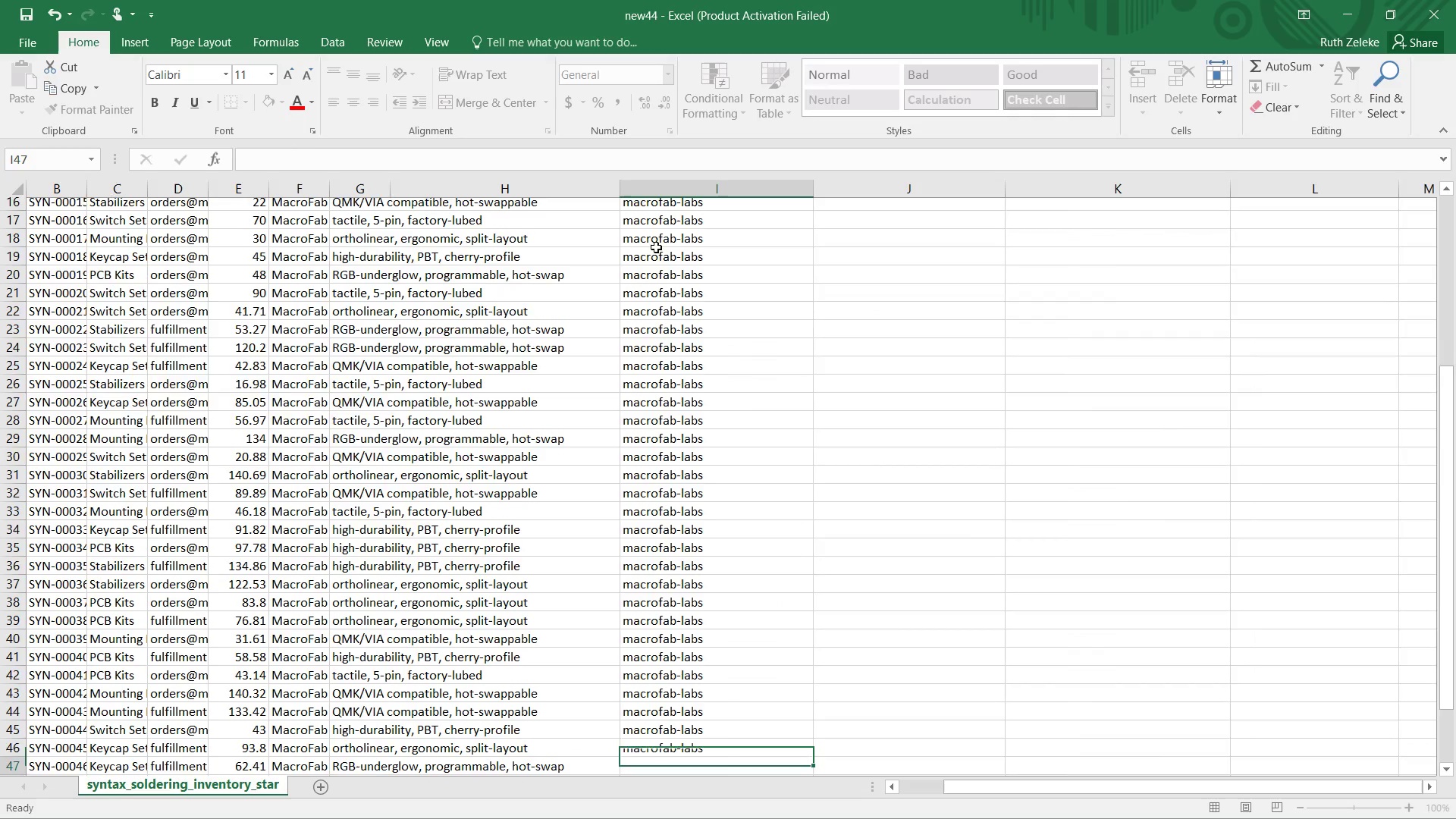 
key(M)
 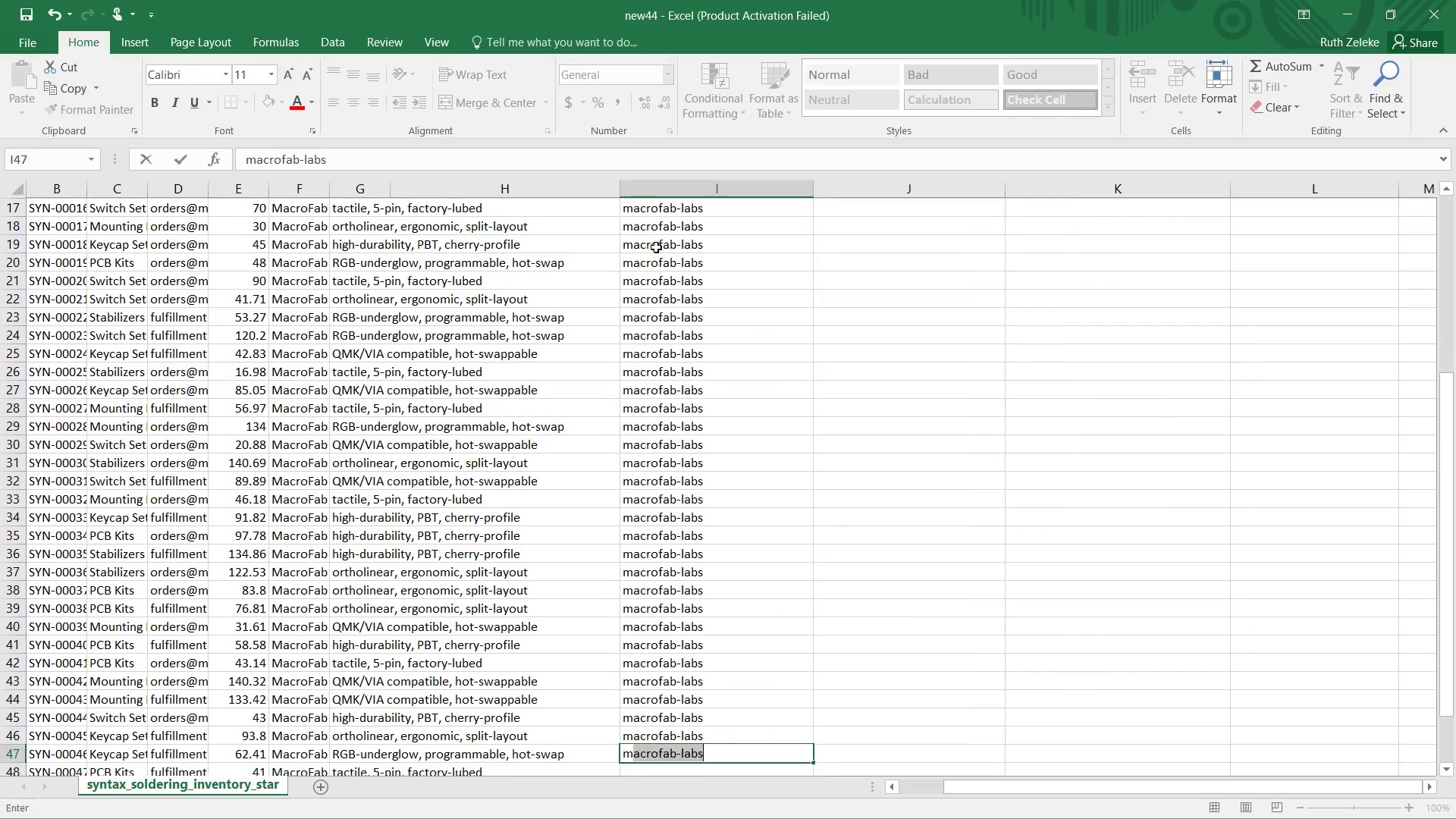 
key(Enter)
 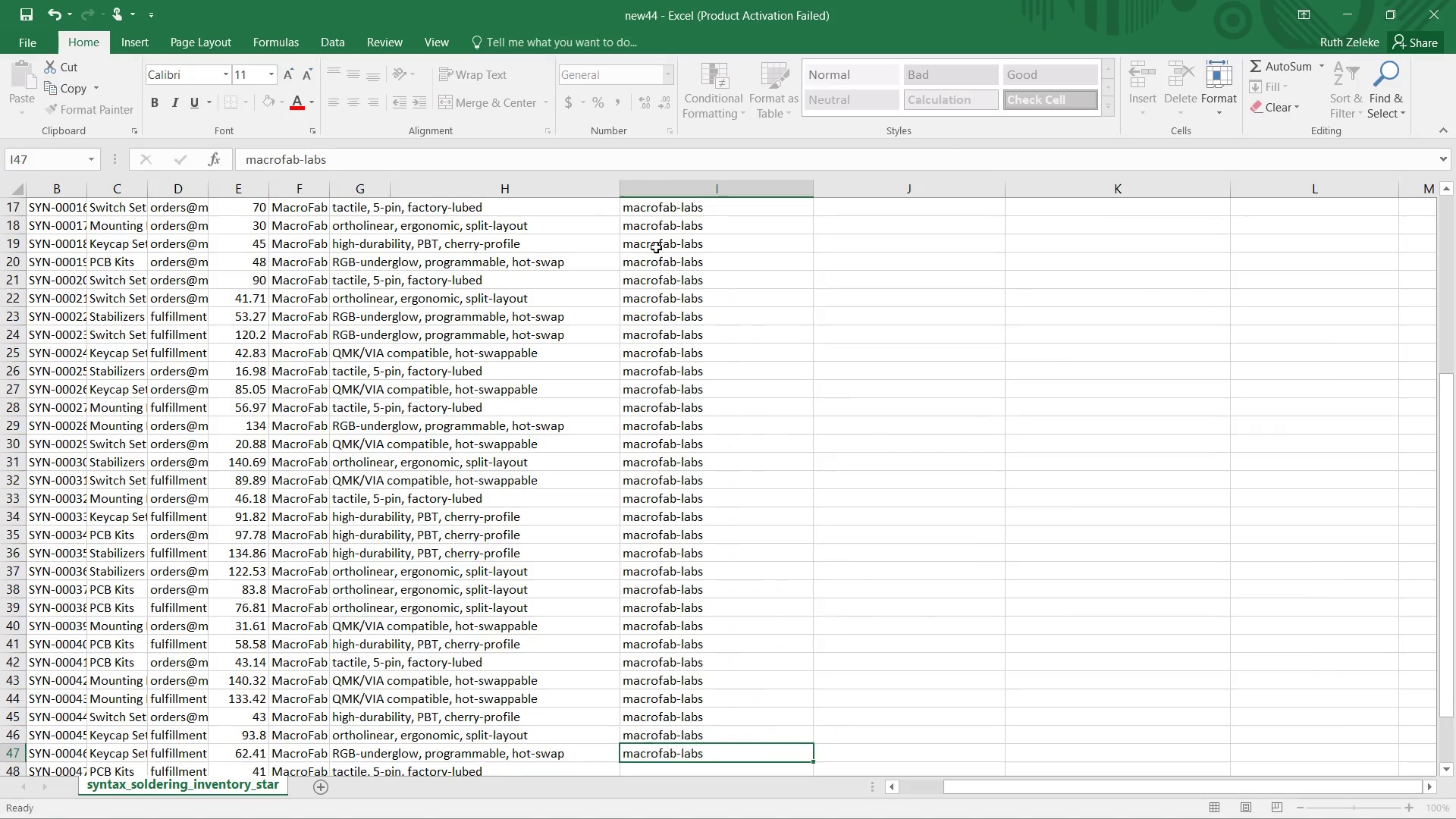 
key(M)
 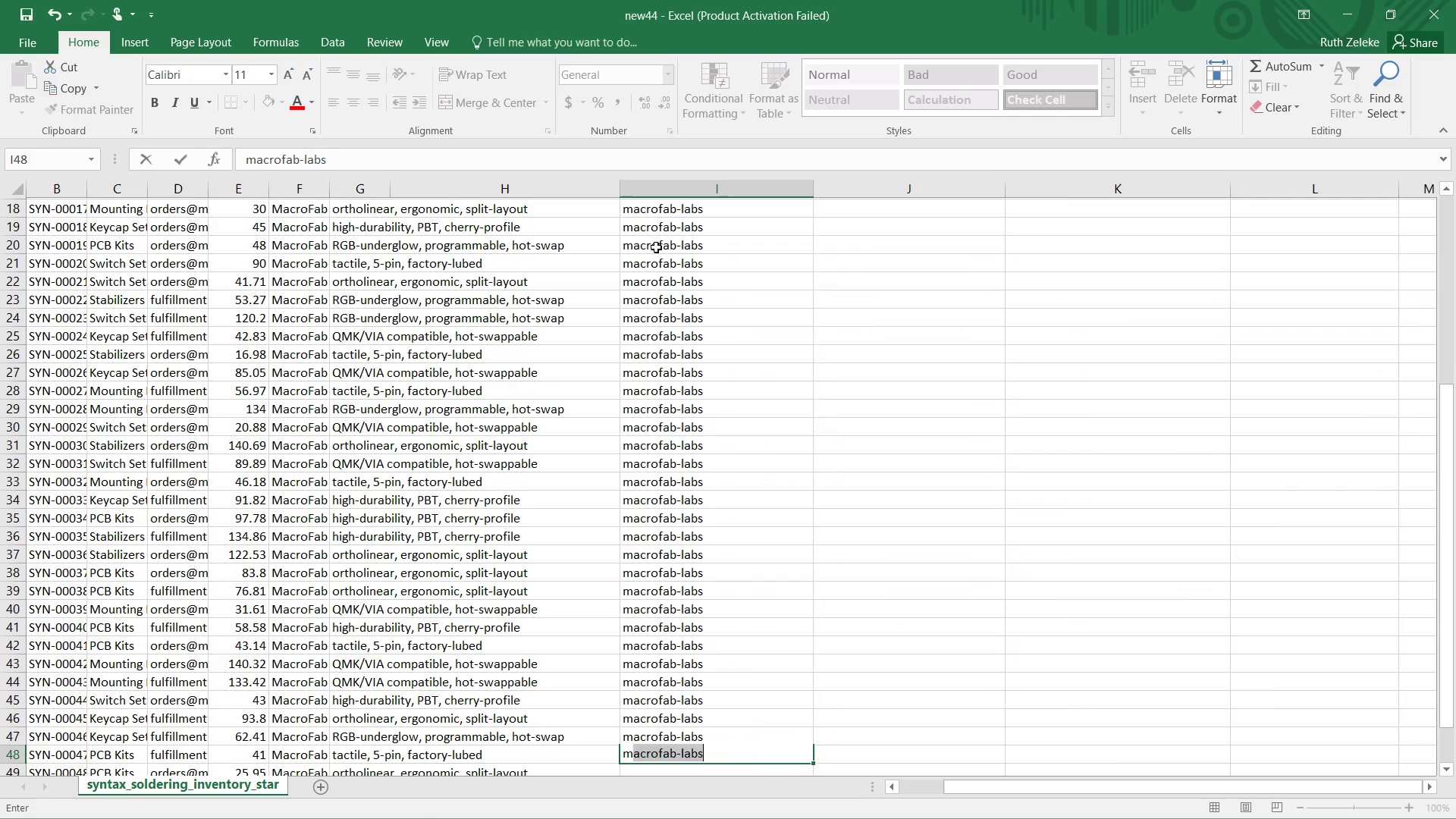 
key(Enter)
 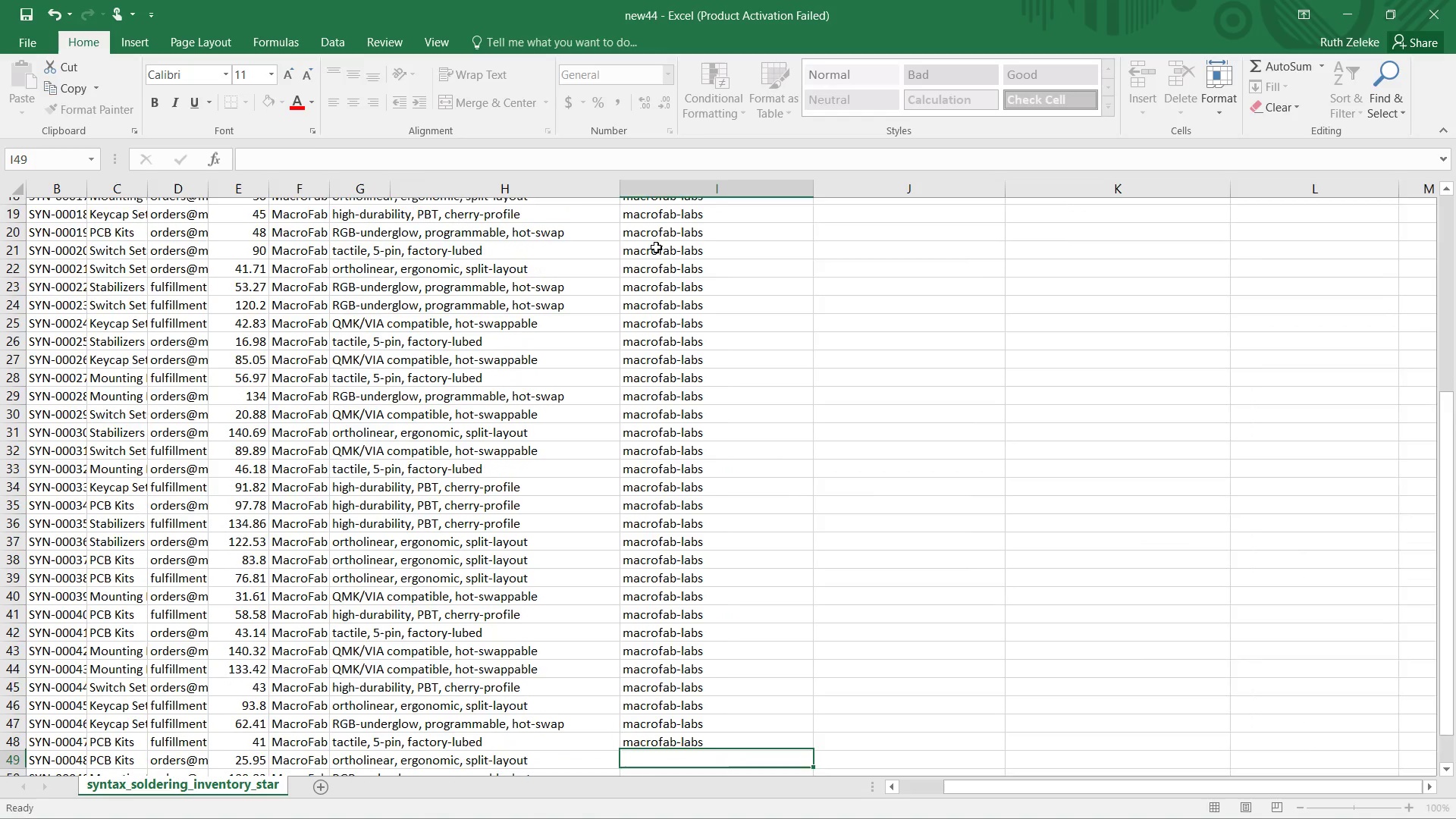 
key(M)
 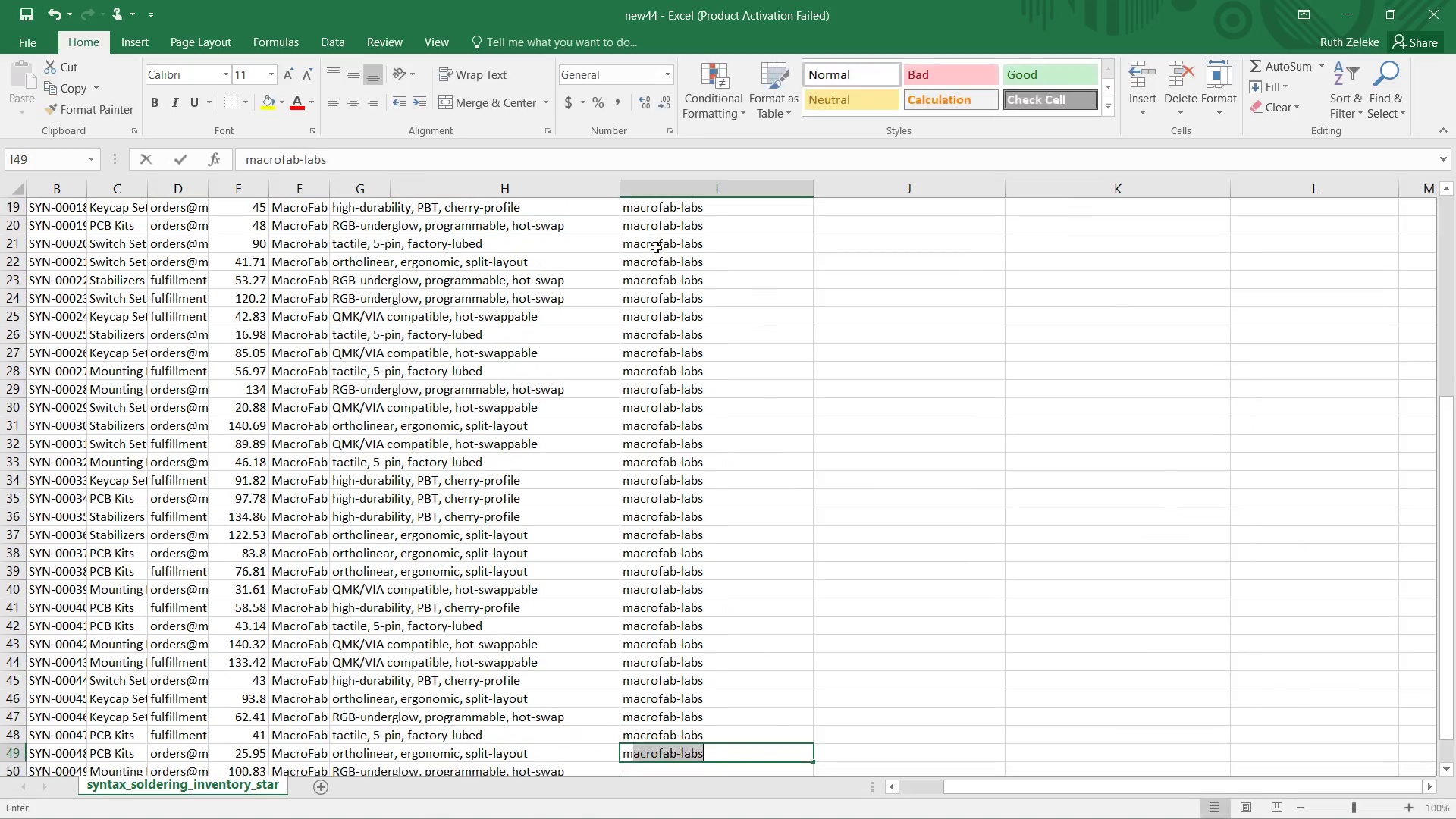 
key(Enter)
 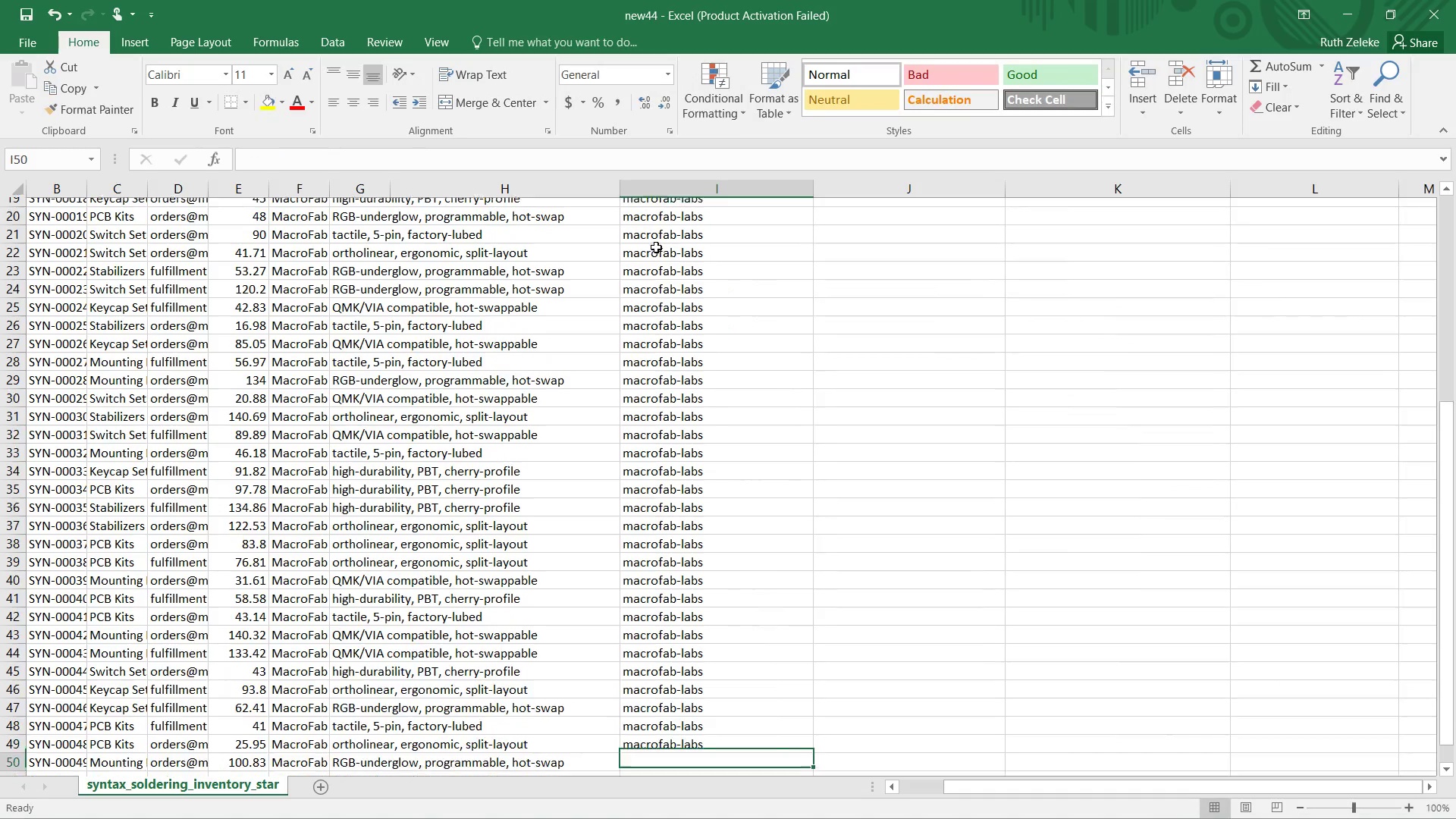 
key(M)
 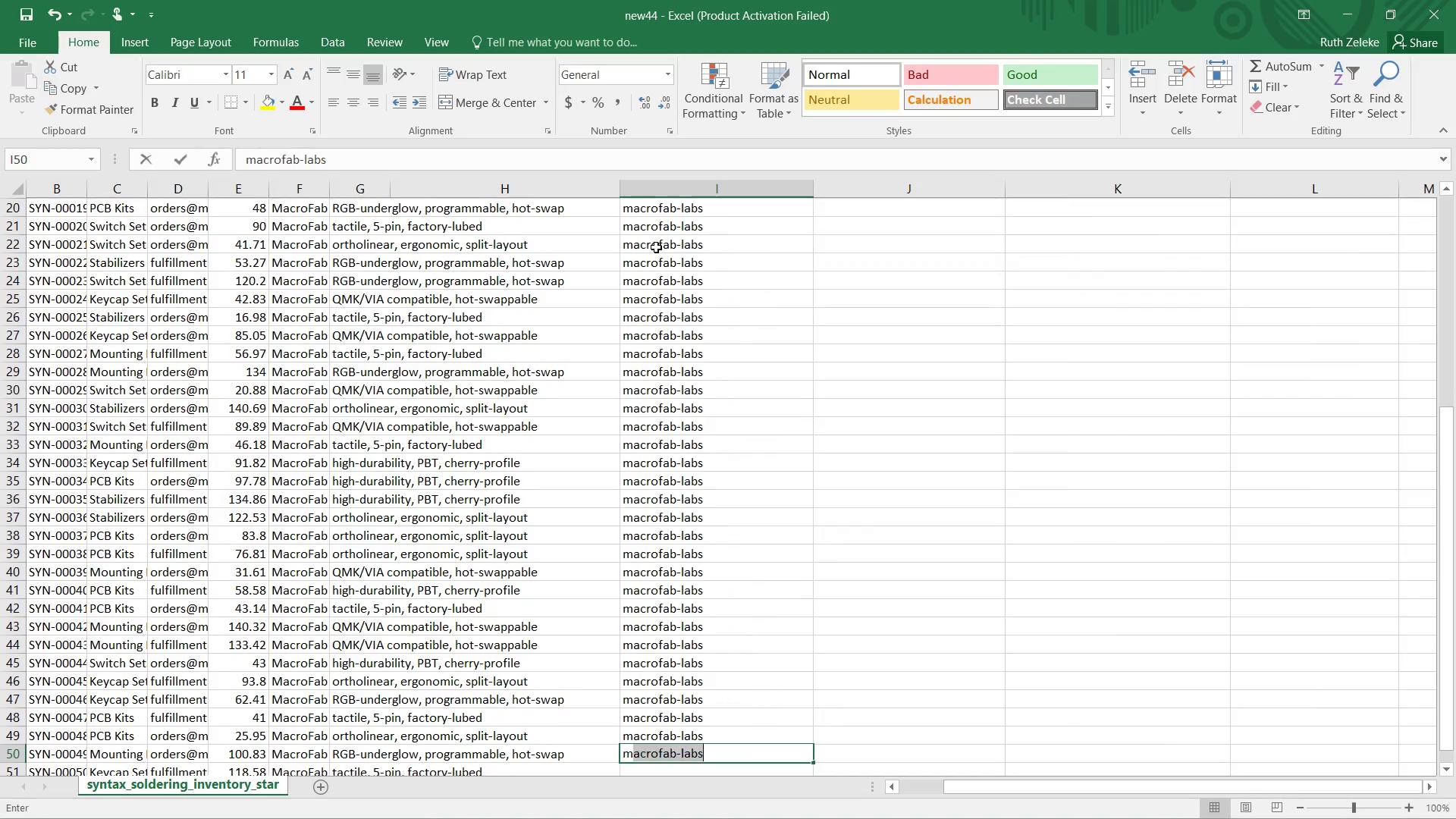 
key(Enter)
 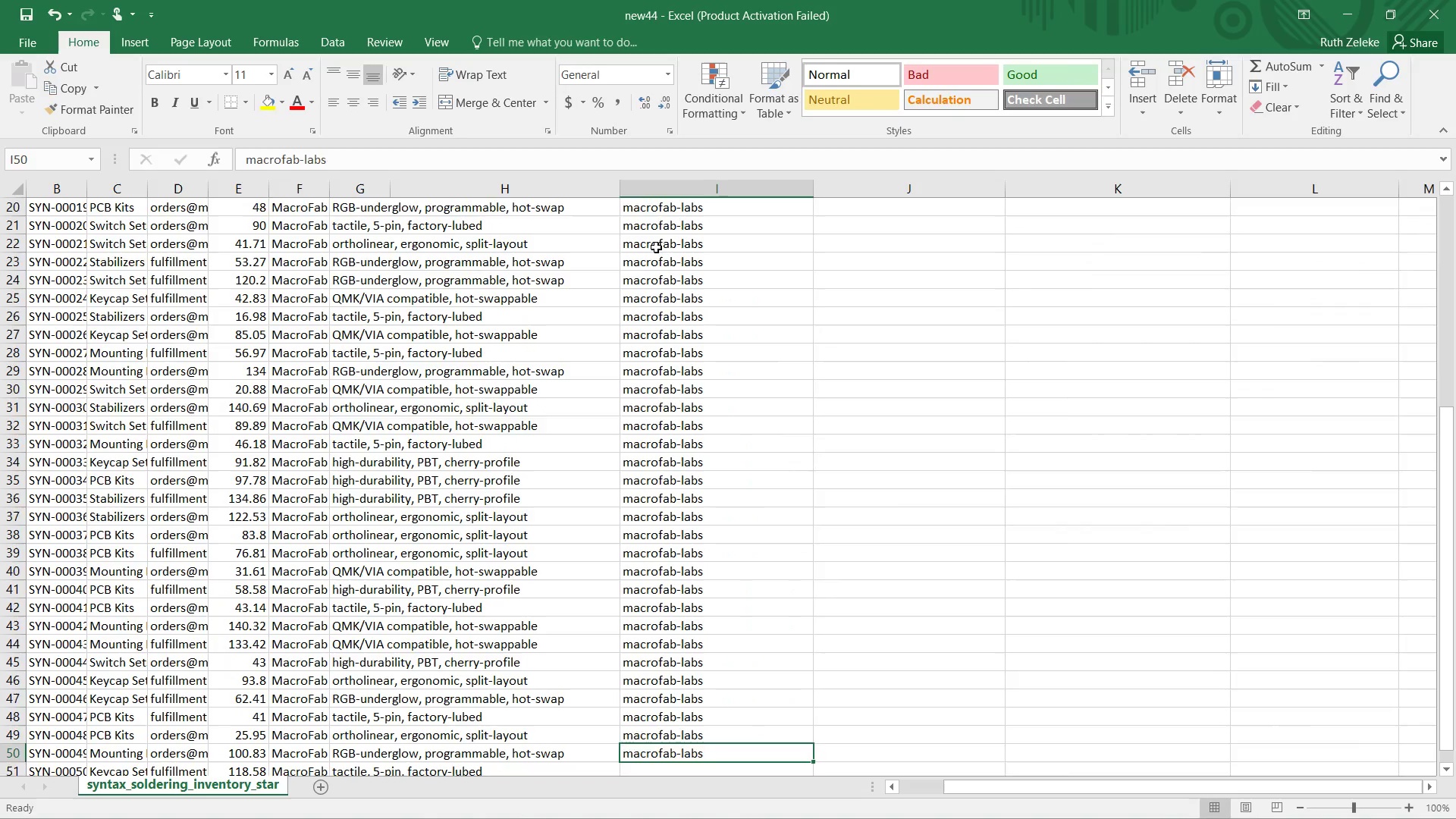 
key(M)
 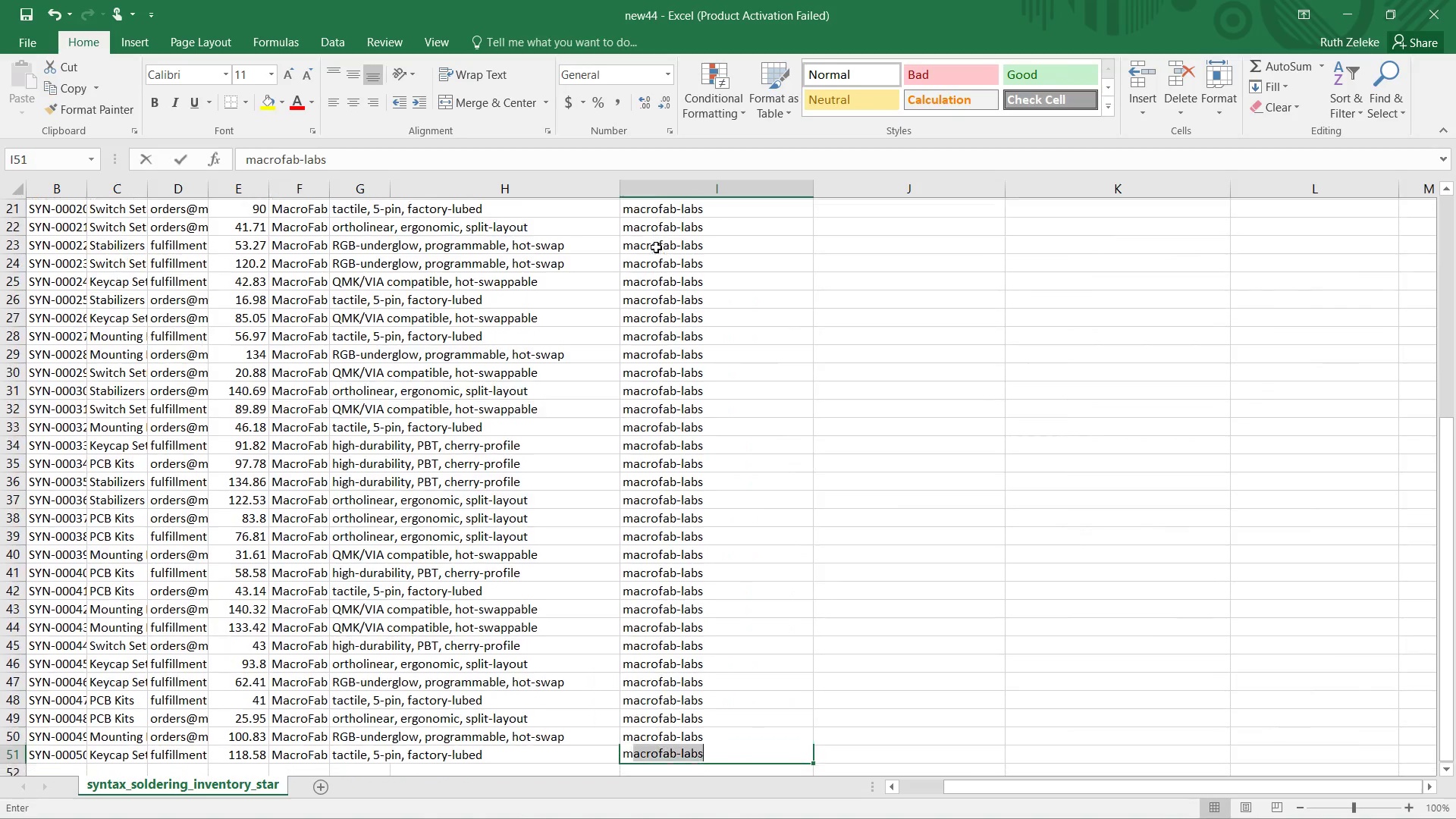 
key(Enter)
 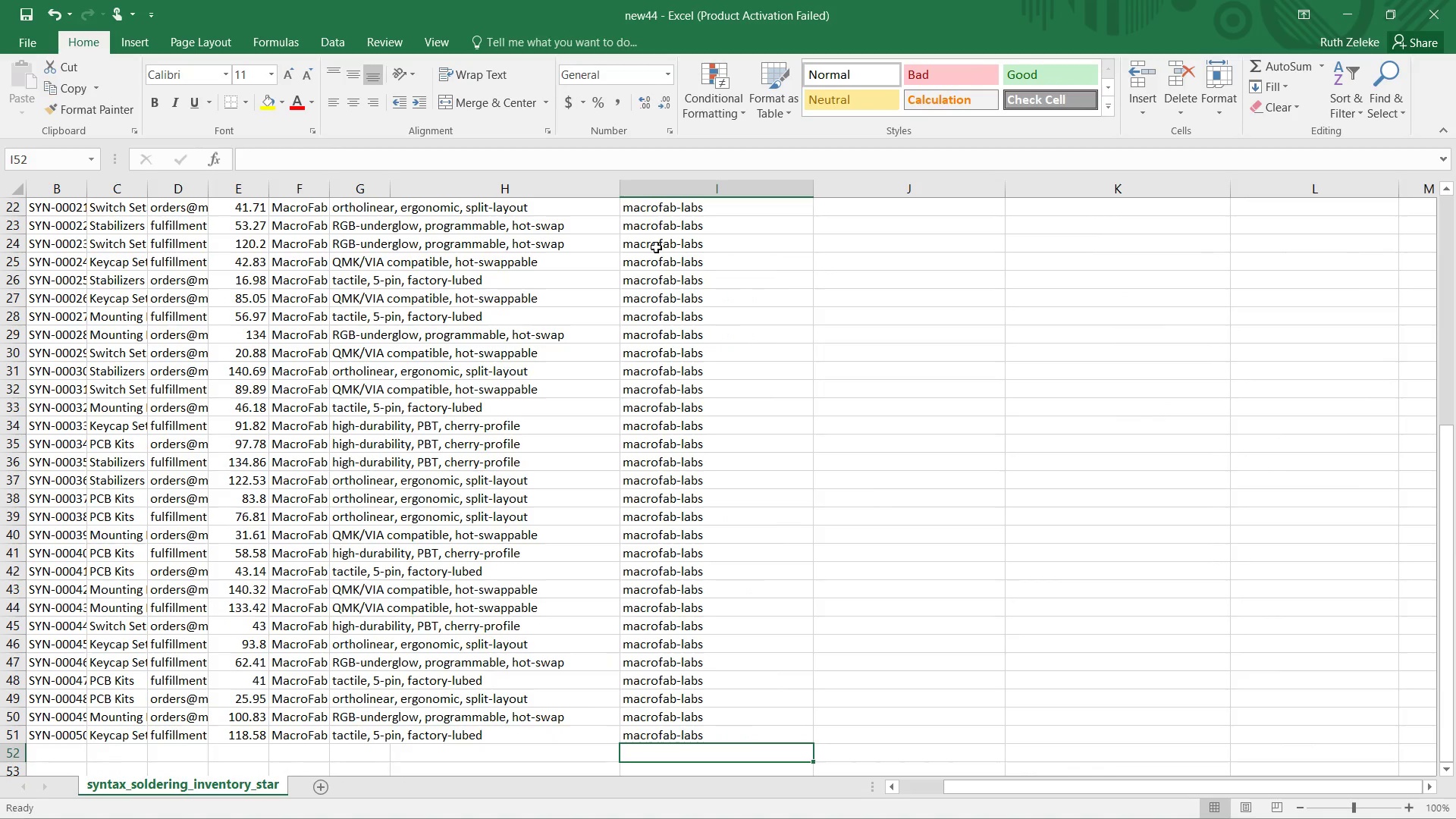 
key(ArrowUp)
 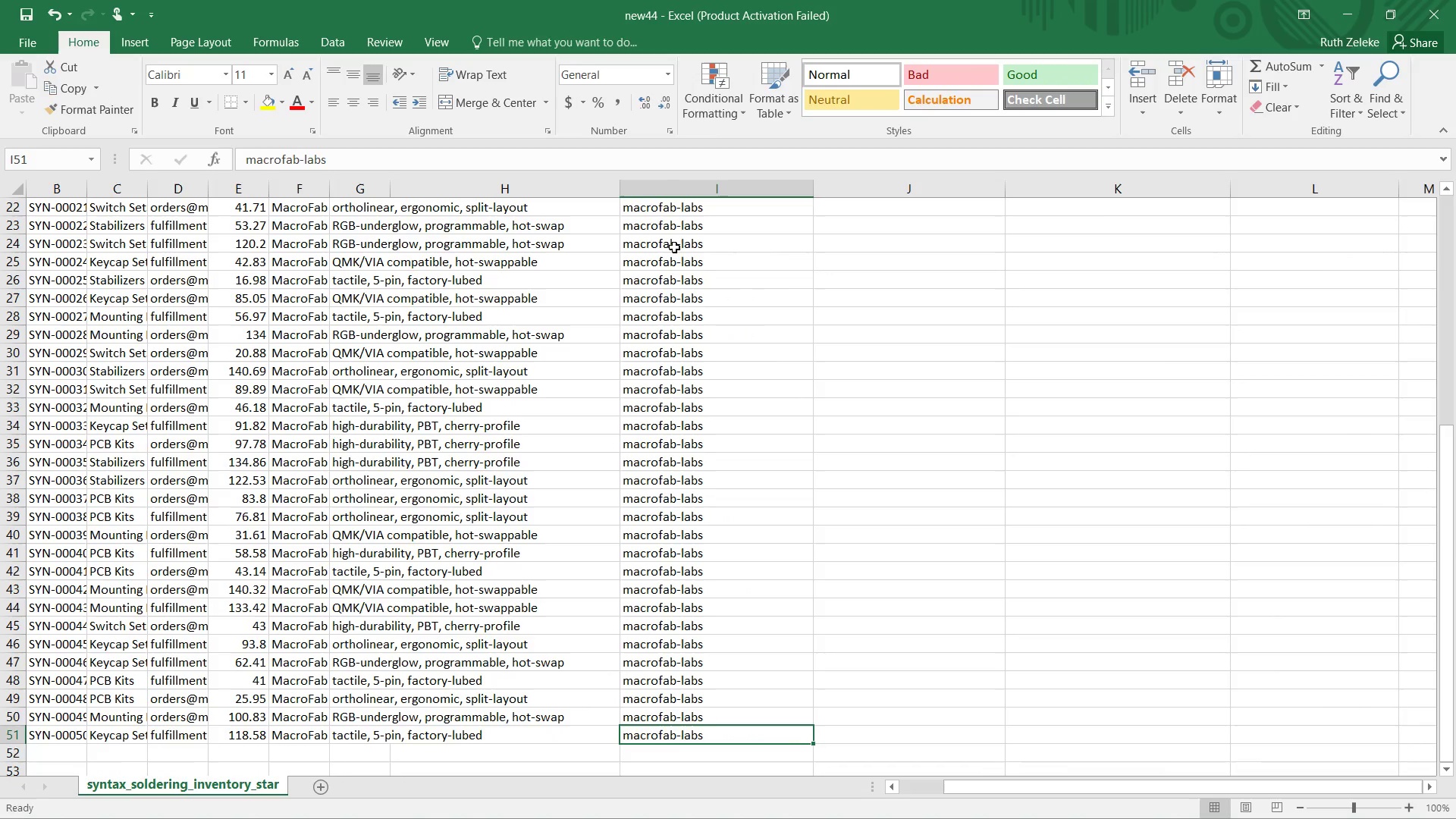 
left_click([883, 243])
 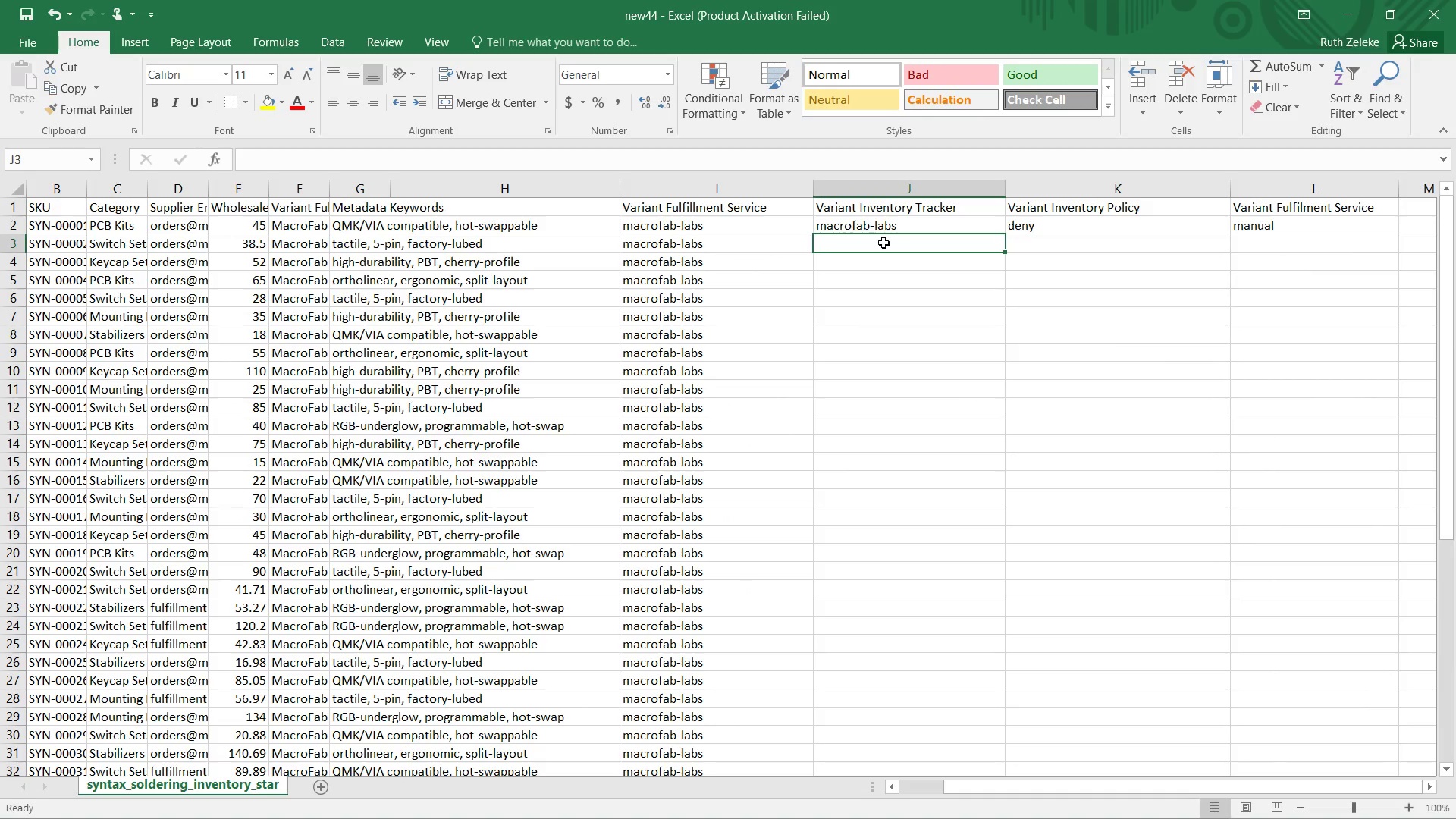 
scroll: coordinate [886, 220], scroll_direction: up, amount: 12.0
 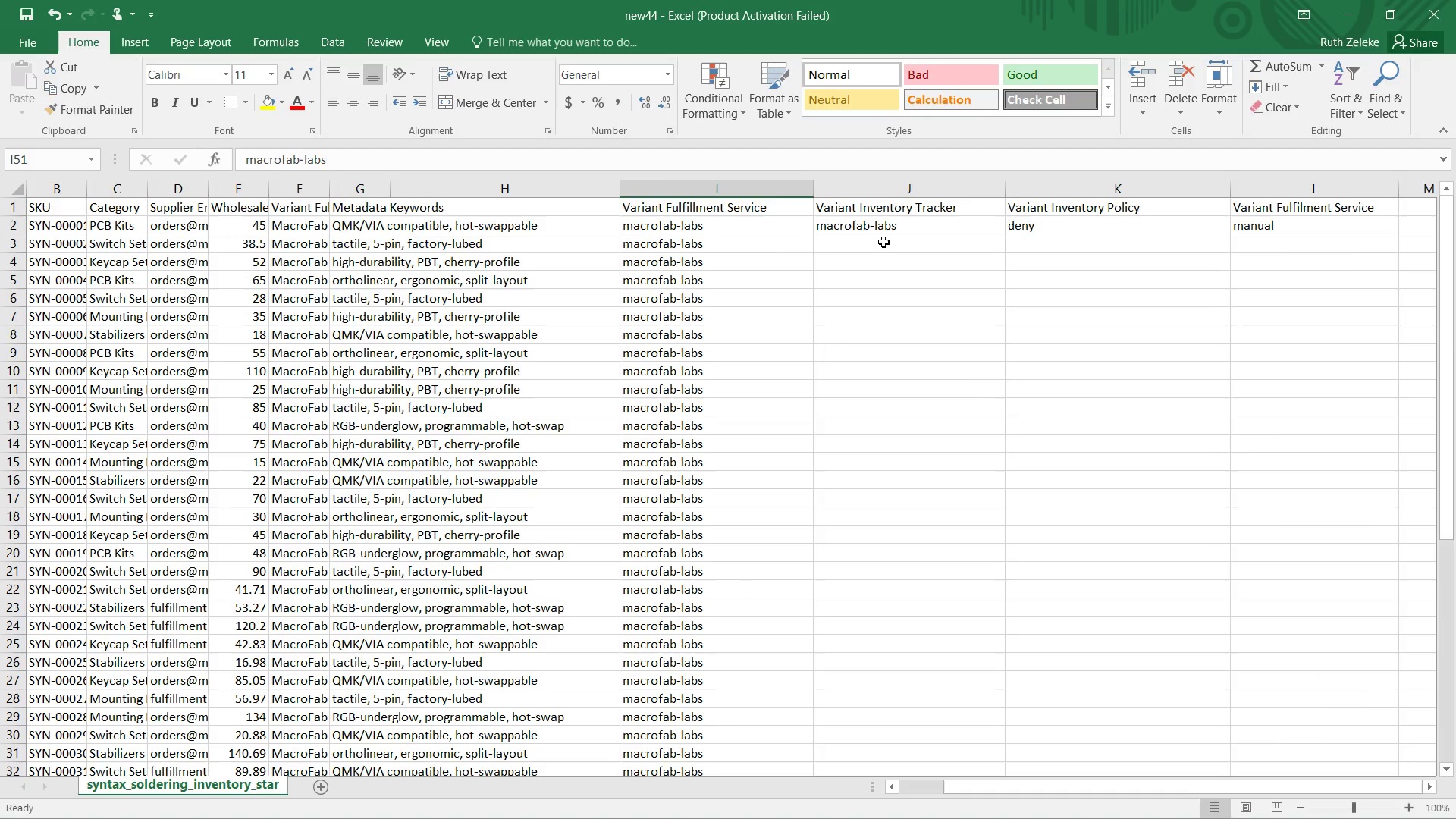 
key(M)
 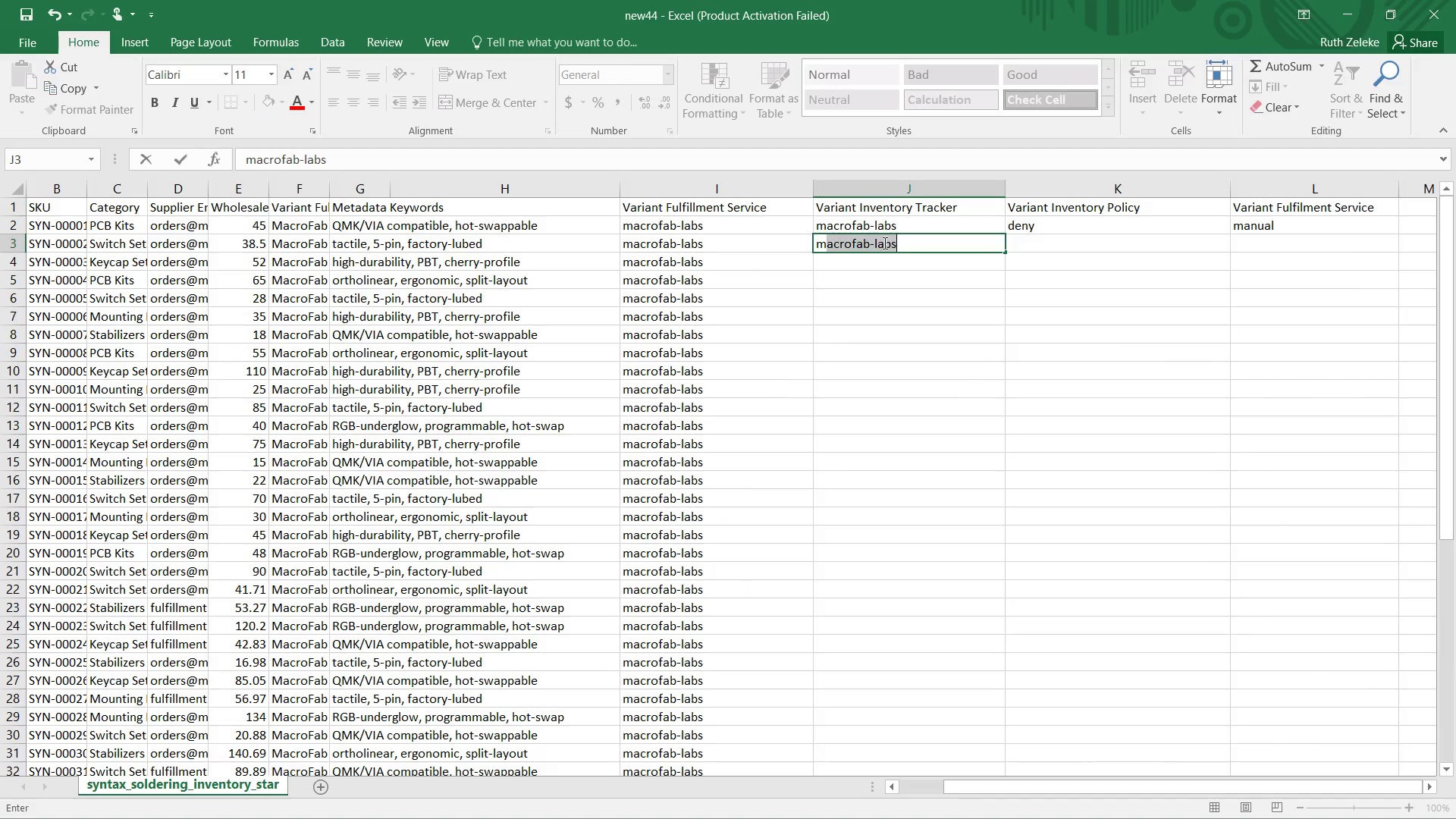 
key(Enter)
 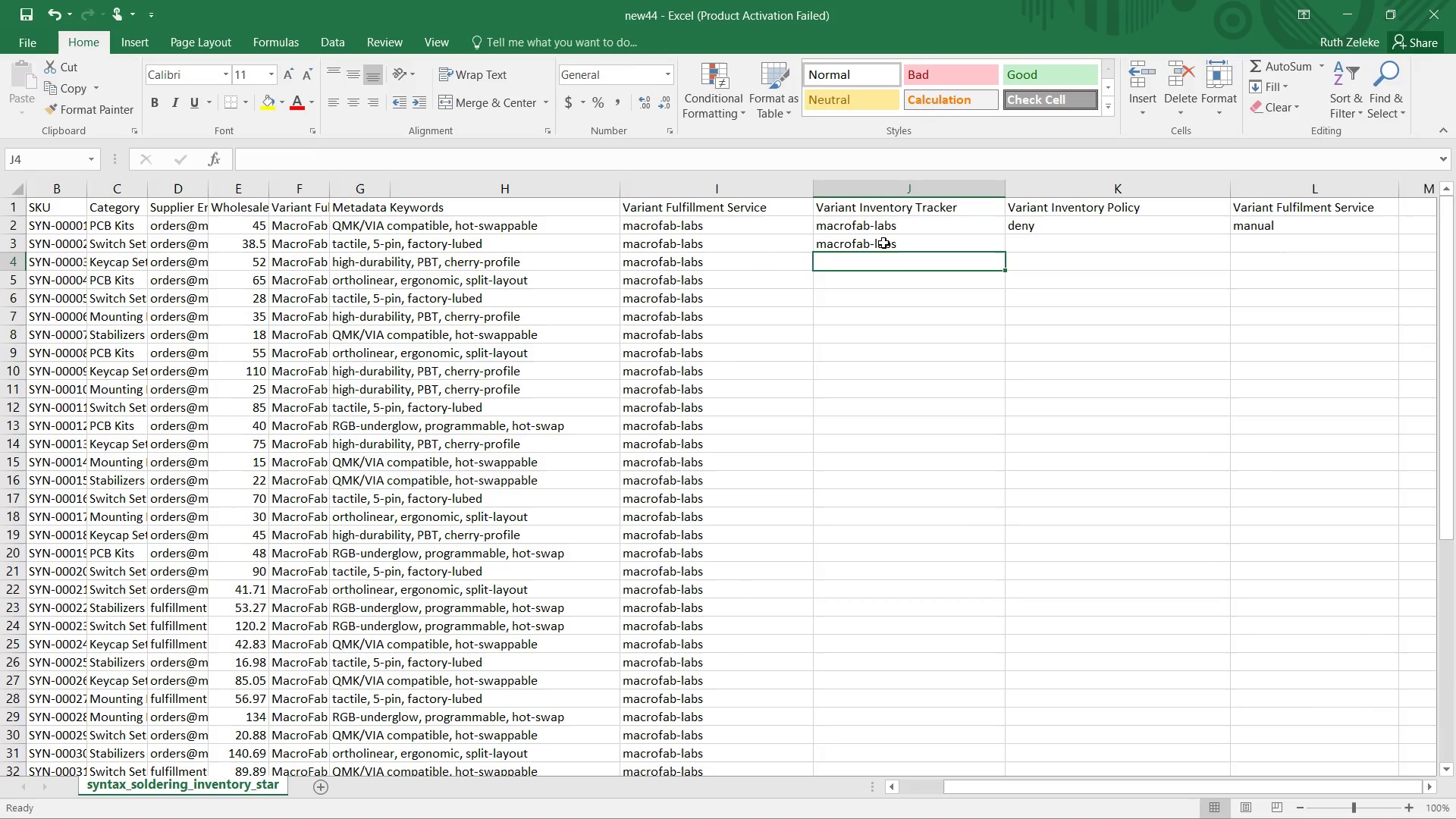 
key(M)
 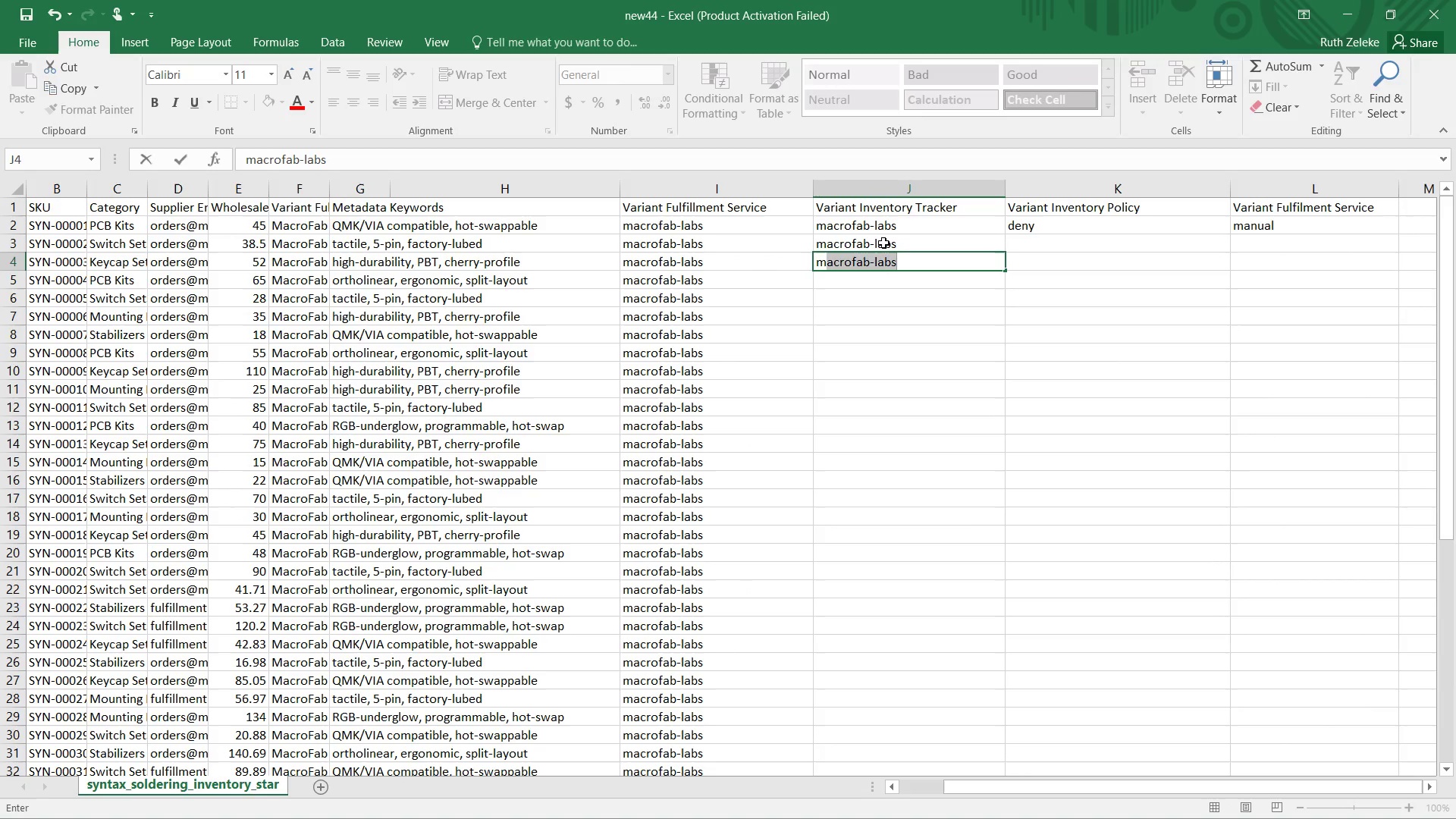 
key(Enter)
 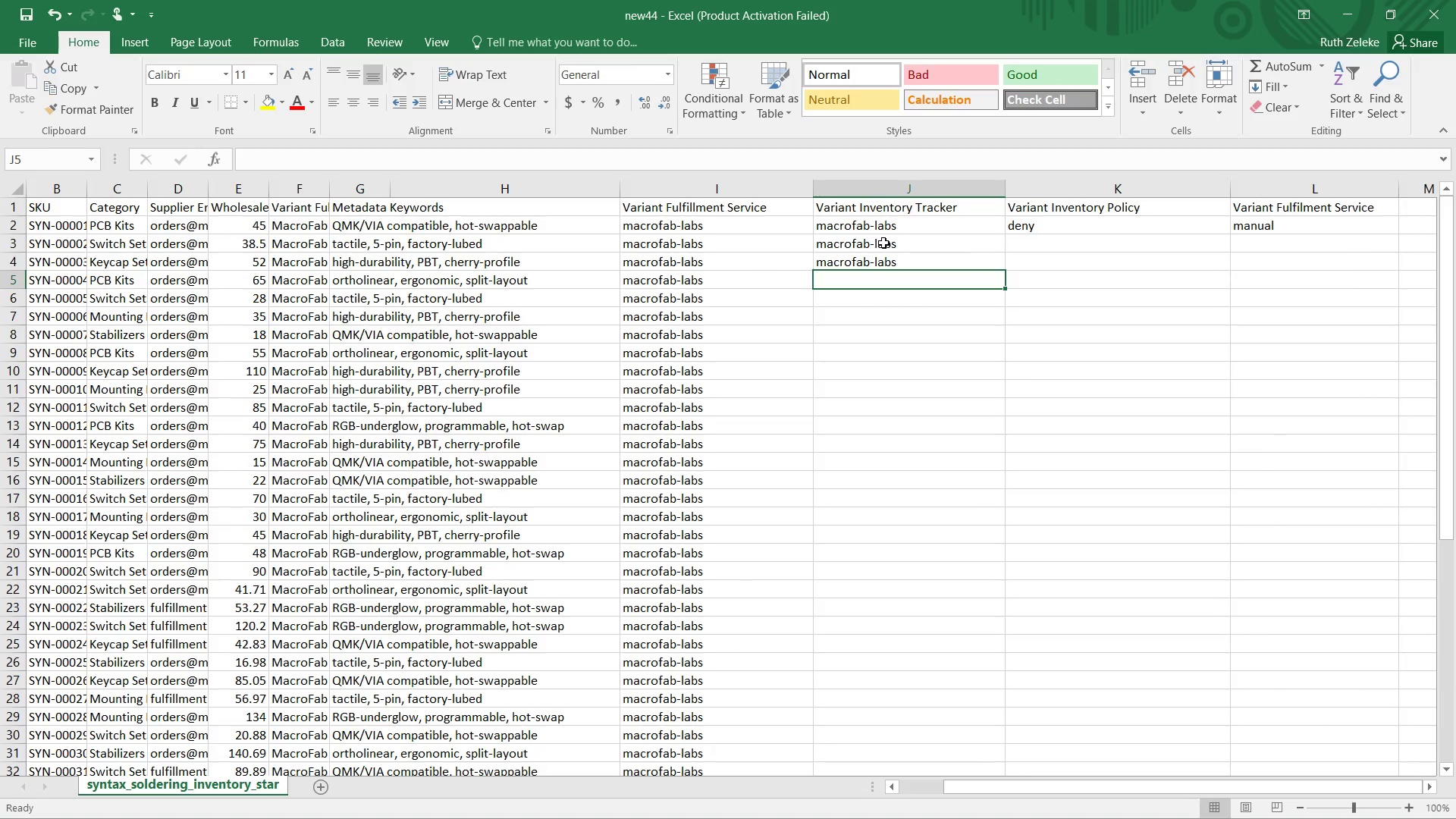 
type(mmmmm)
 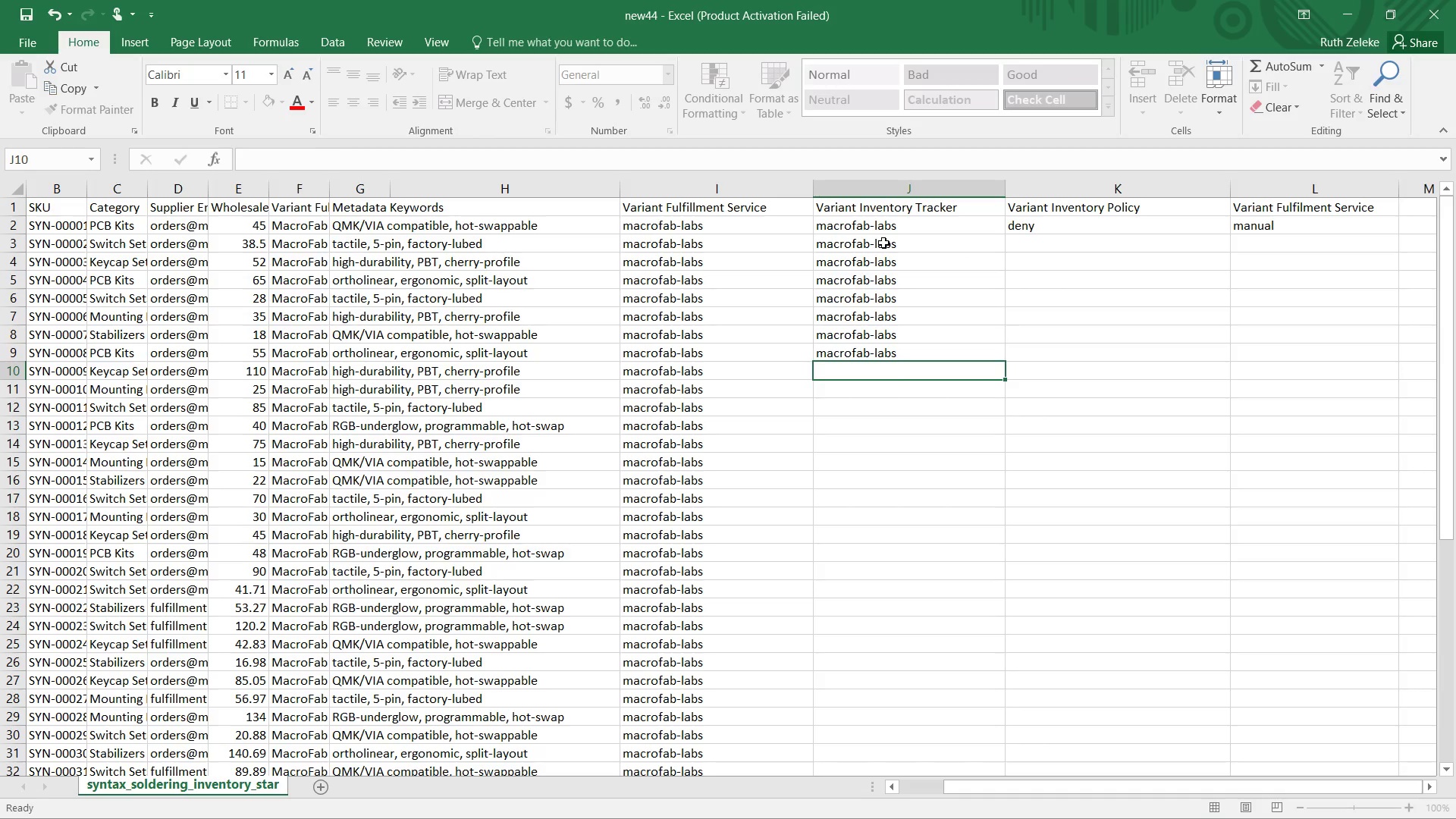 
hold_key(key=Enter, duration=0.36)
 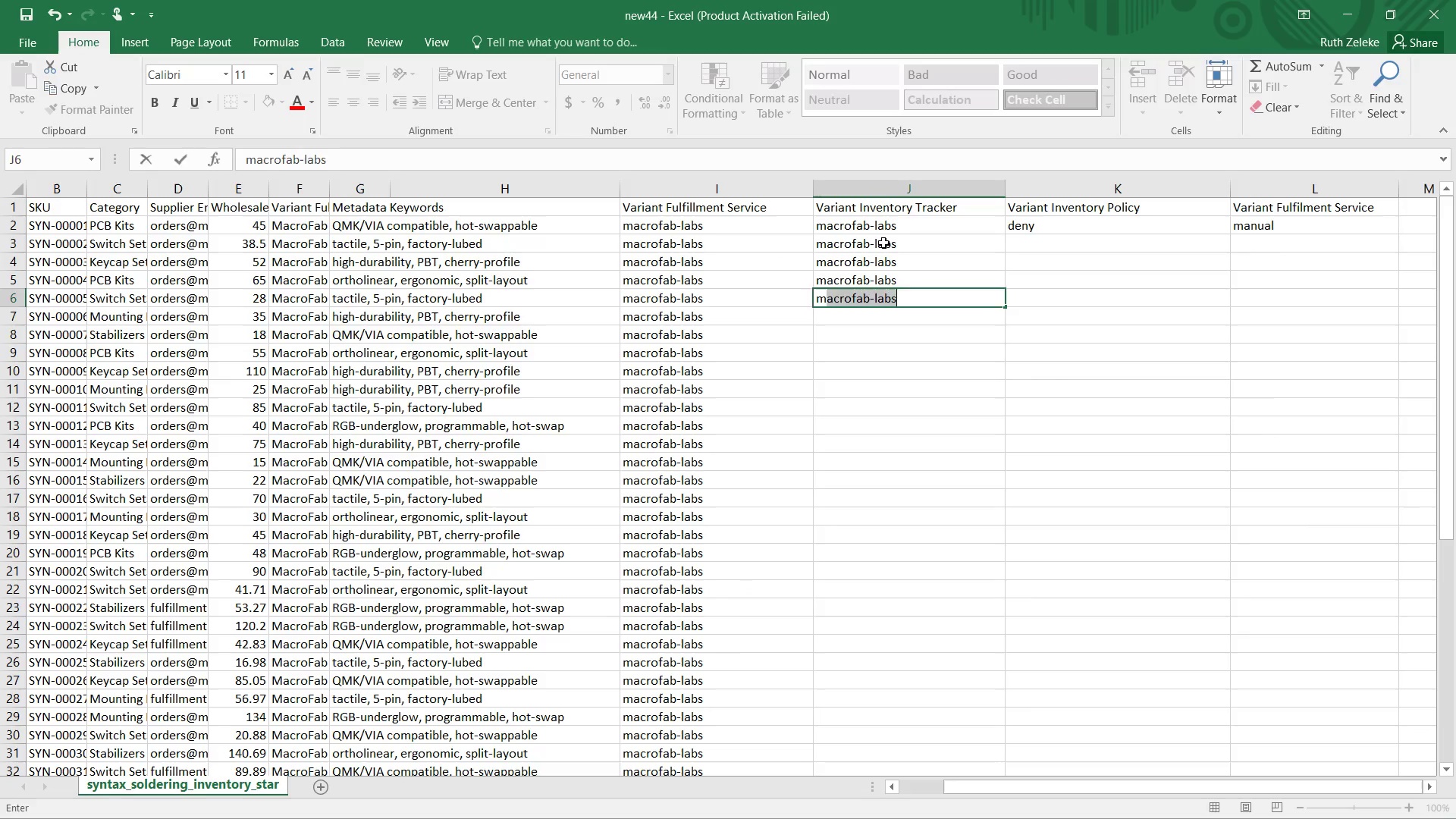 
hold_key(key=Enter, duration=0.34)
 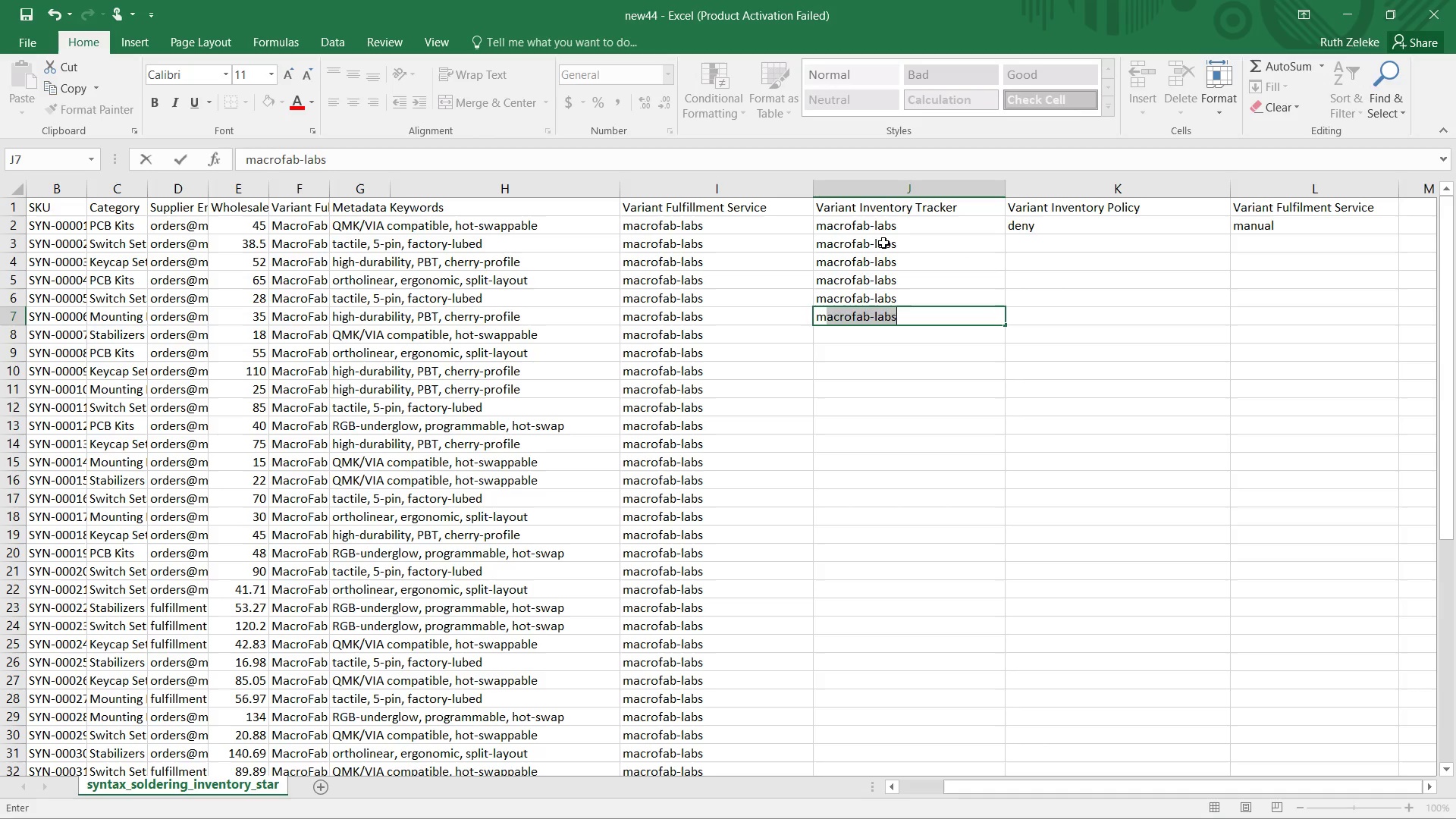 
hold_key(key=Enter, duration=0.33)
 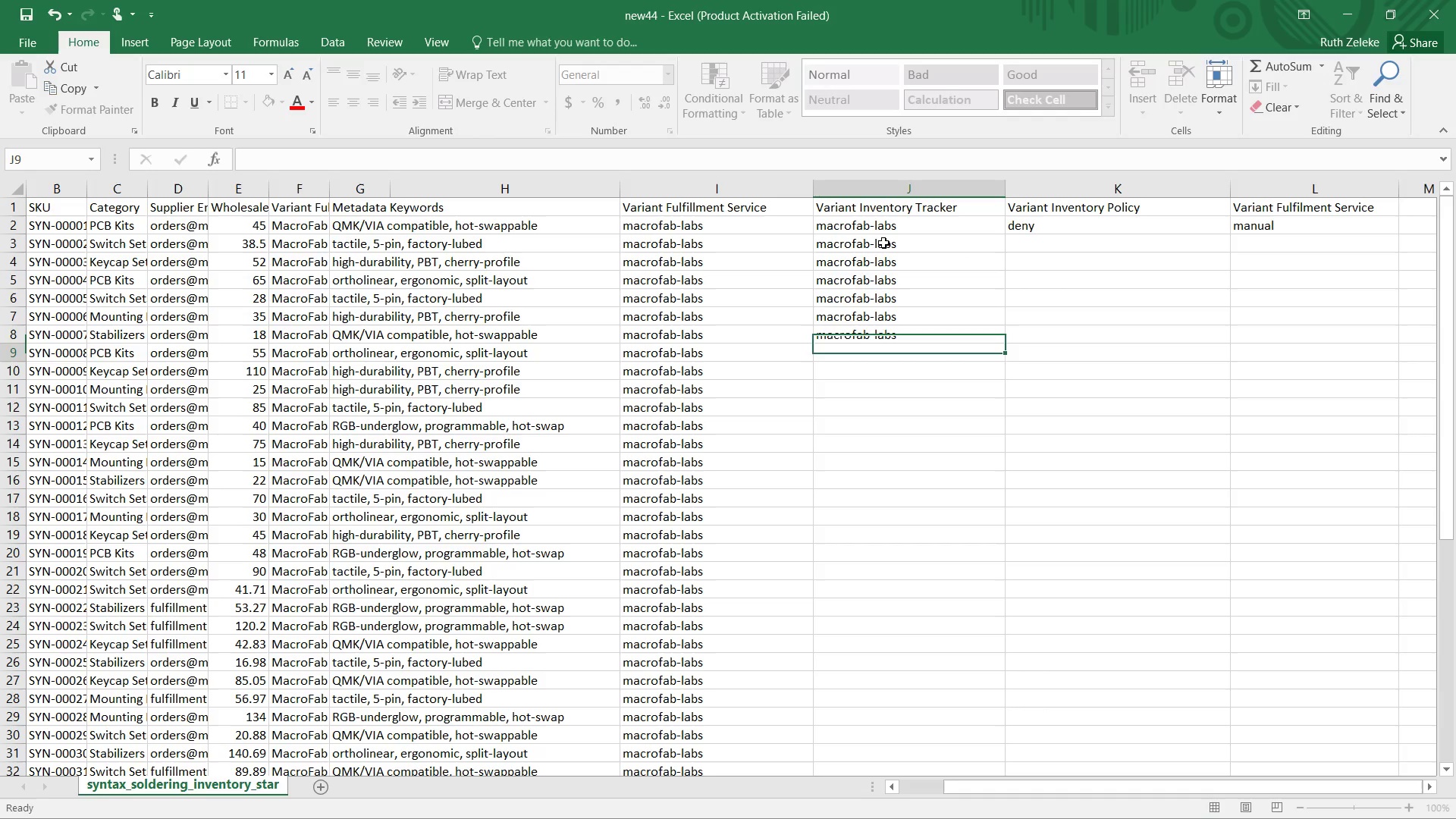 
hold_key(key=Enter, duration=0.36)
 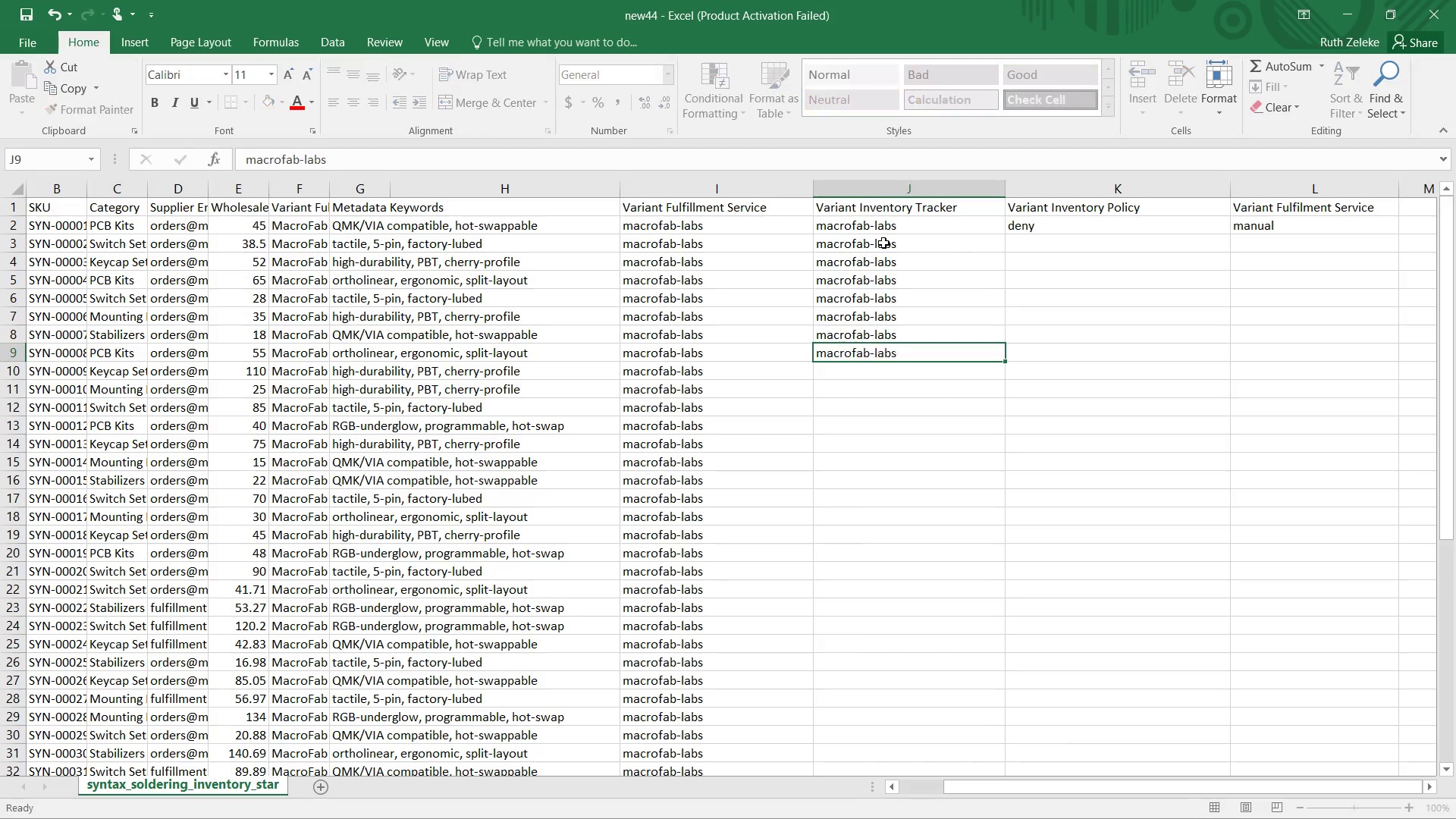 
key(Enter)
 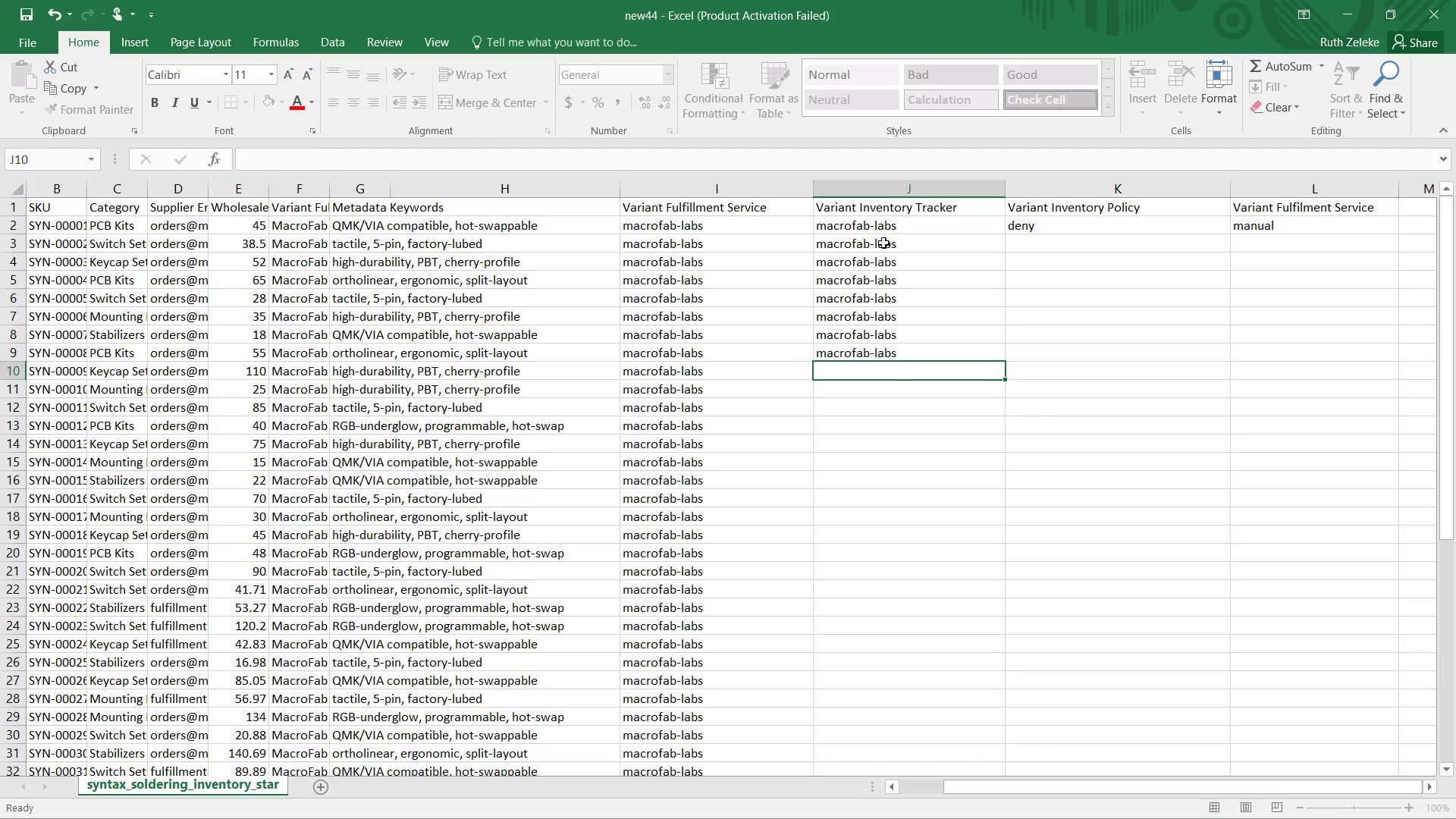 
key(M)
 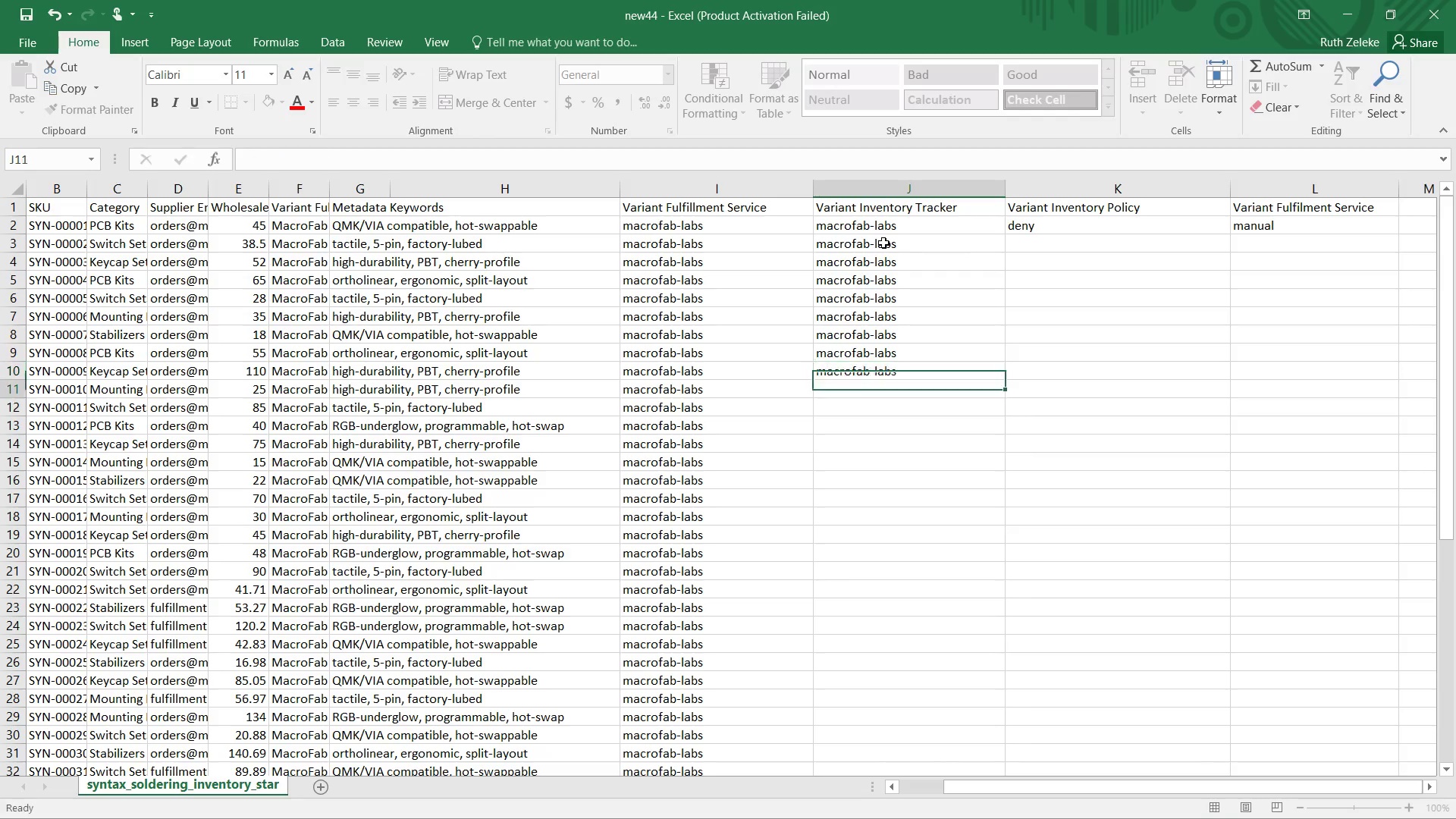 
key(Enter)
 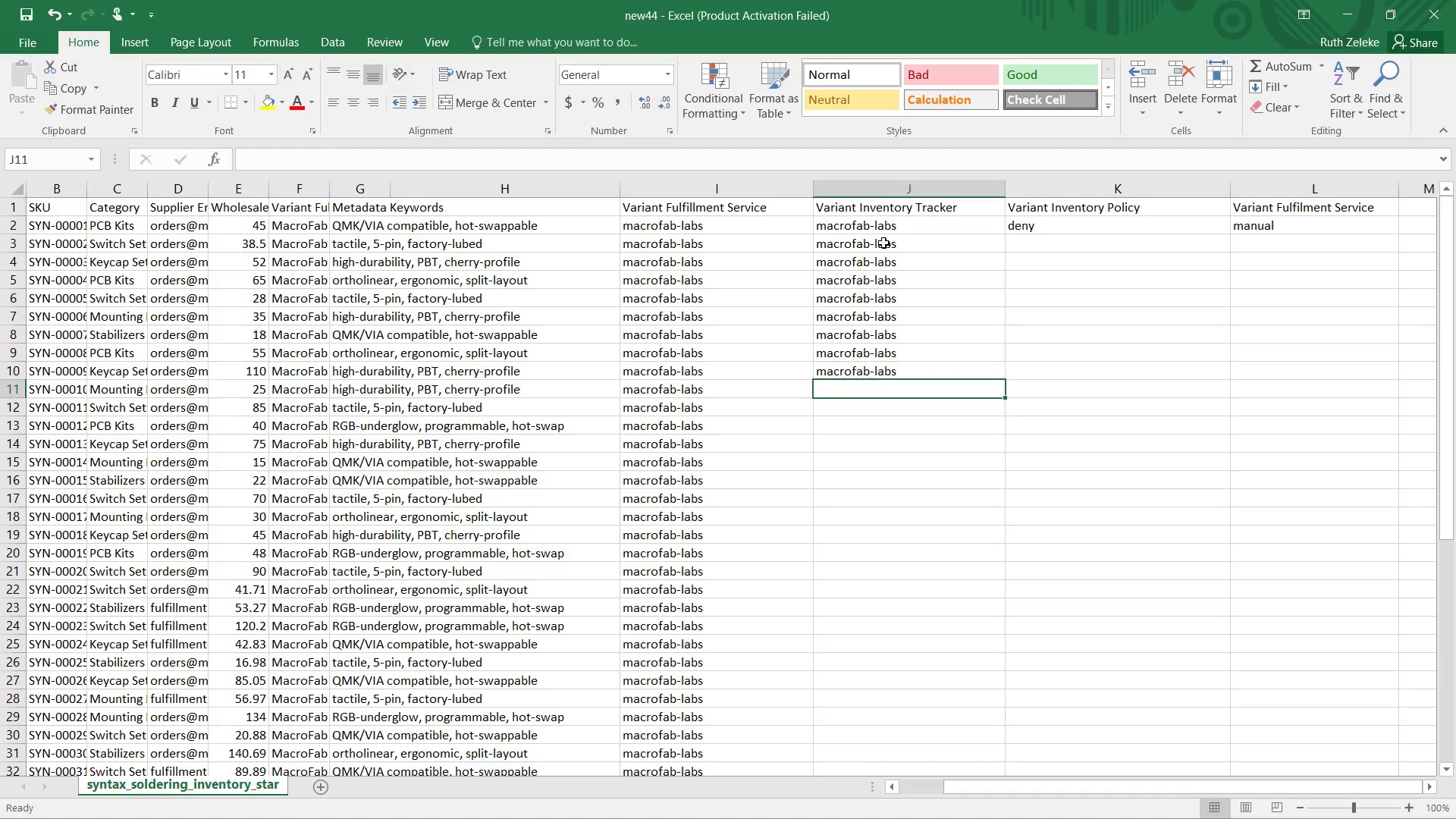 
key(M)
 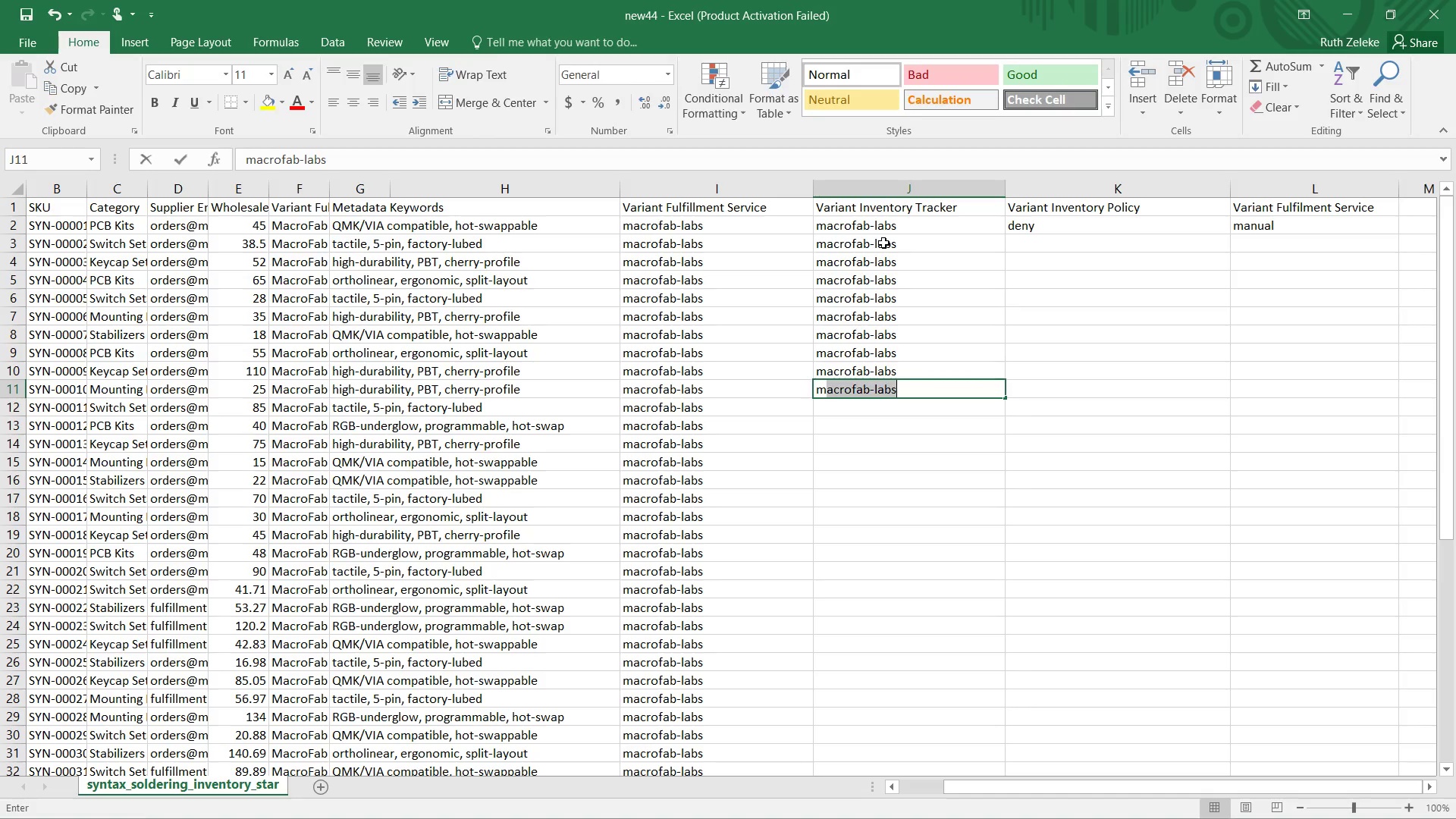 
key(Enter)
 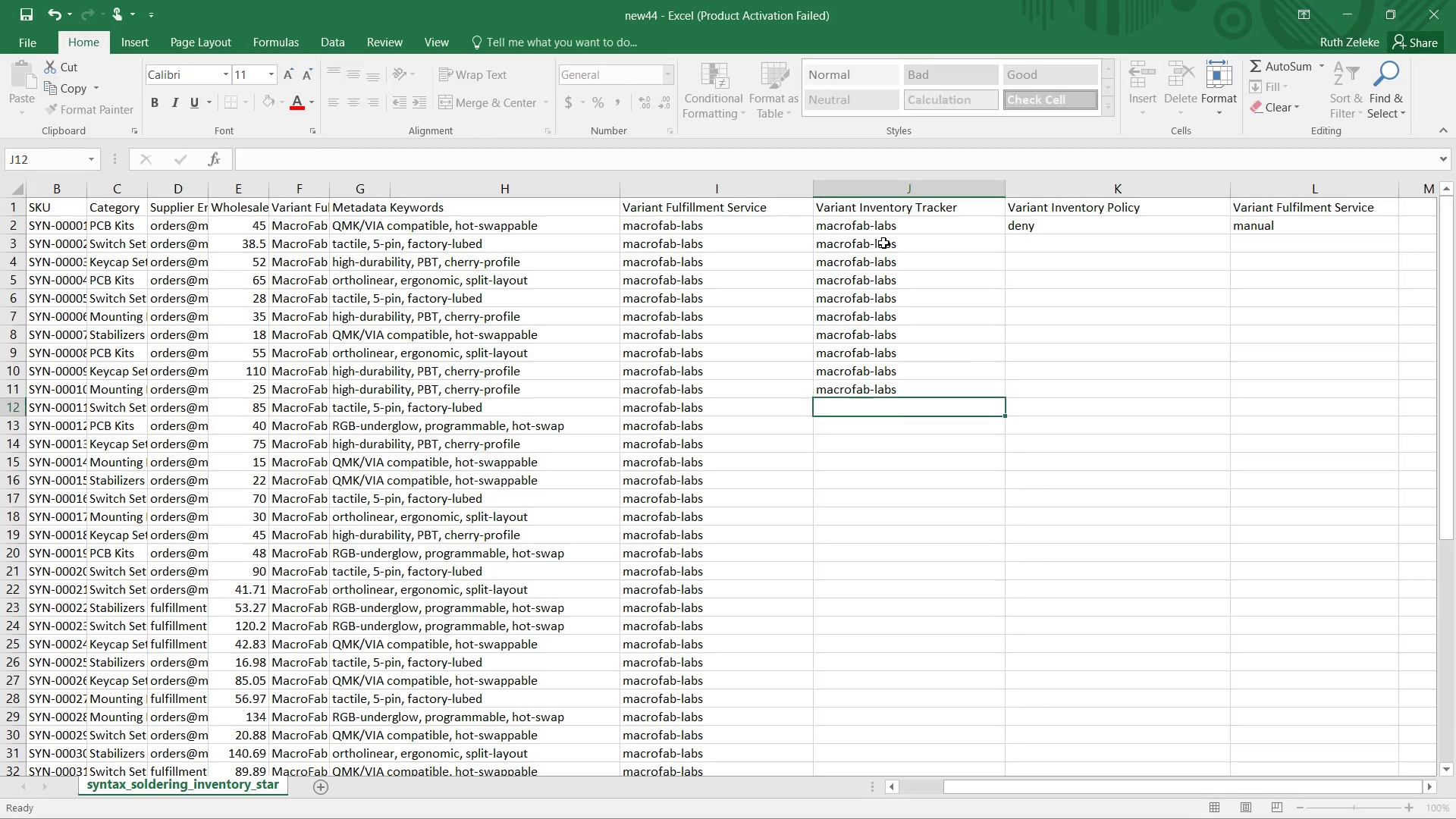 
type(mmm)
 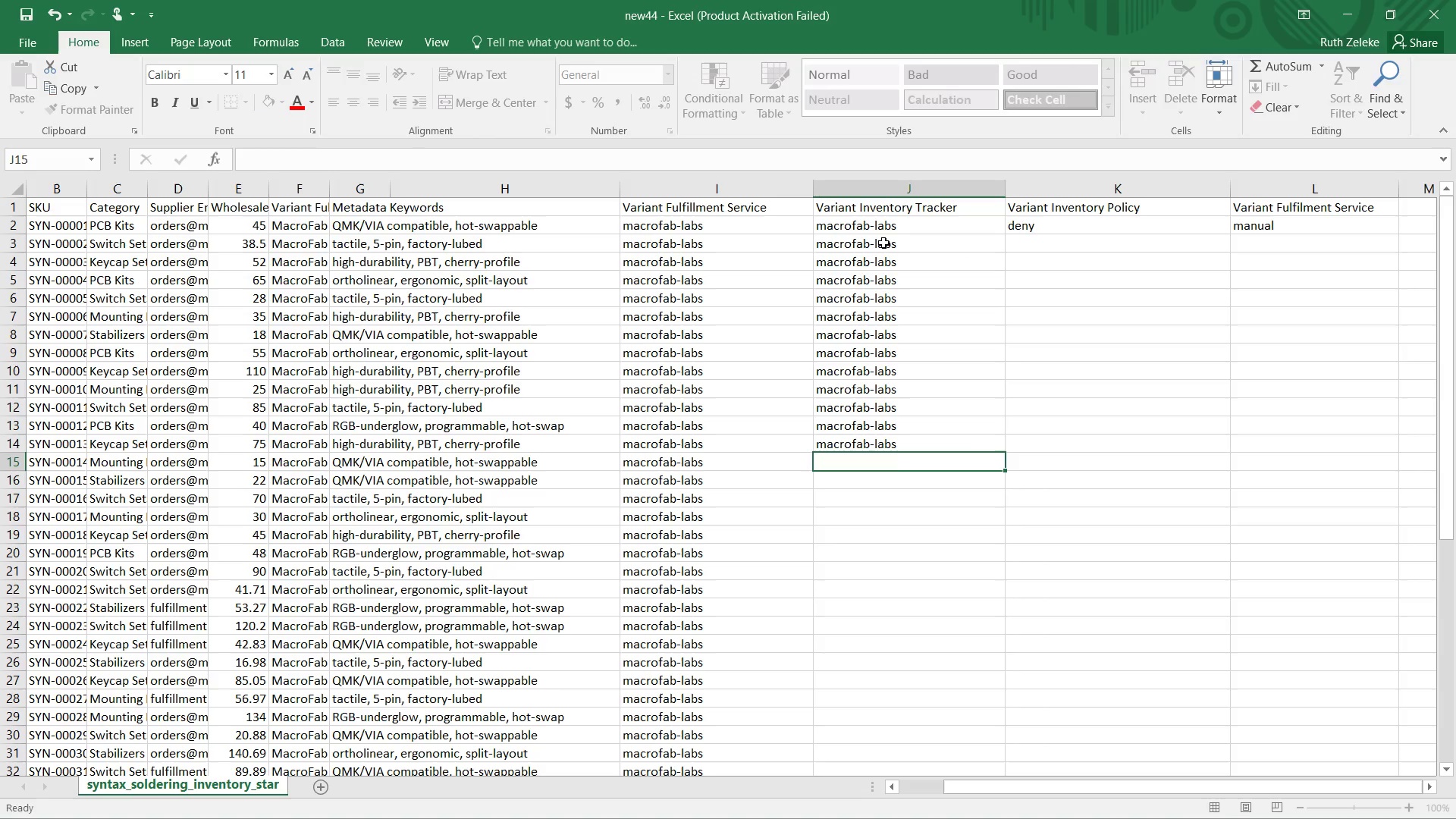 
hold_key(key=Enter, duration=0.31)
 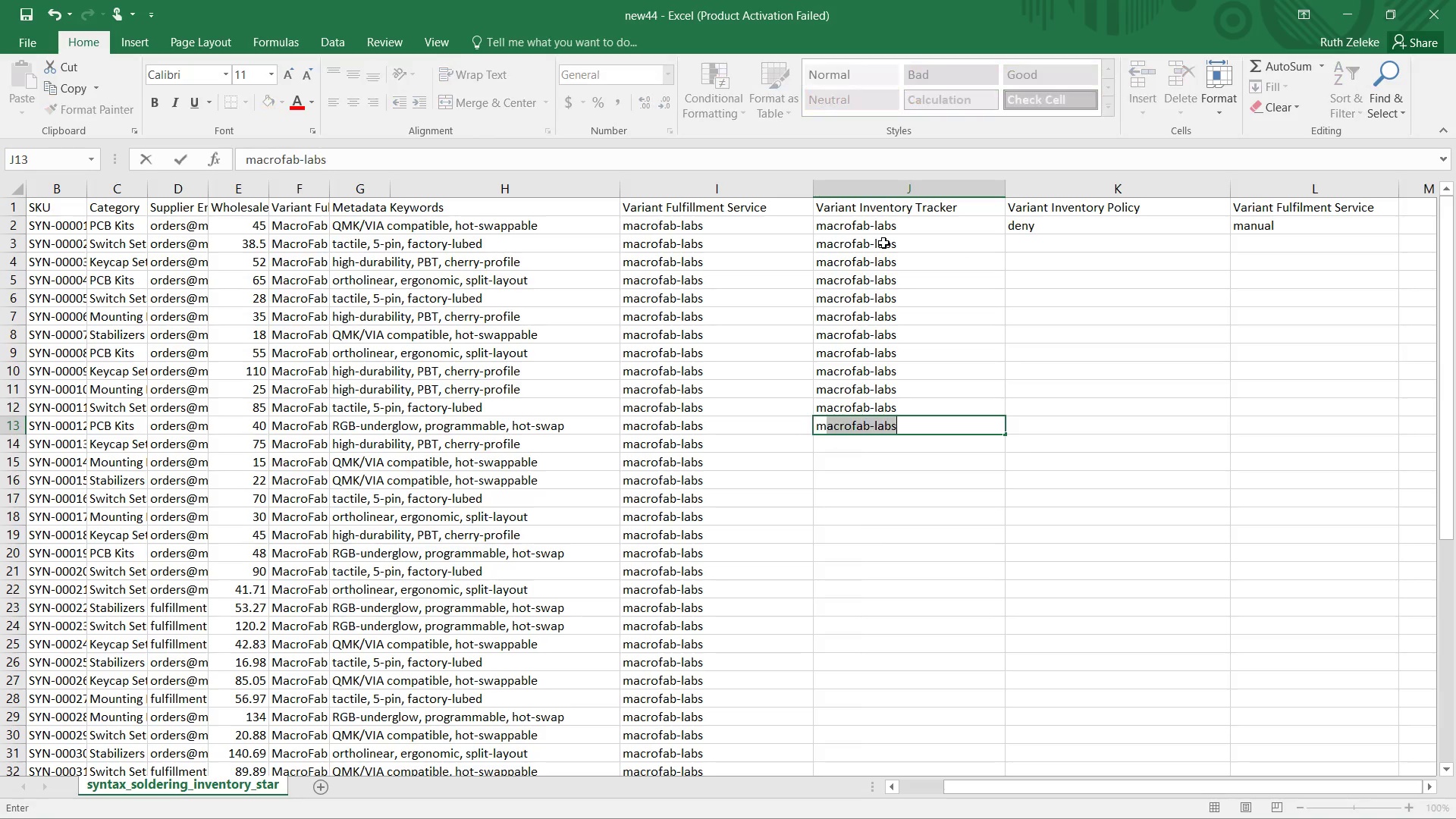 
hold_key(key=Enter, duration=0.31)
 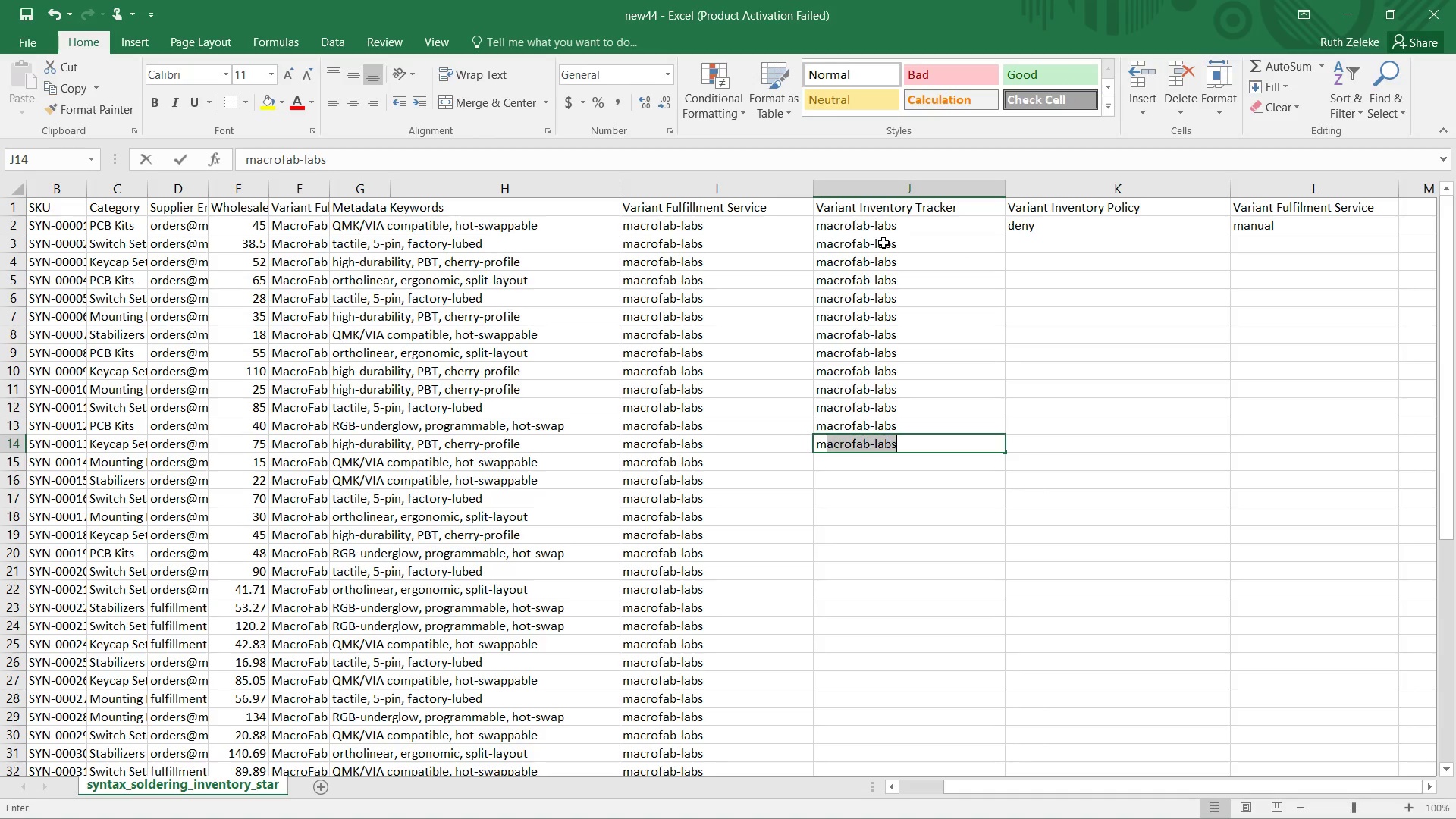 
key(Enter)
 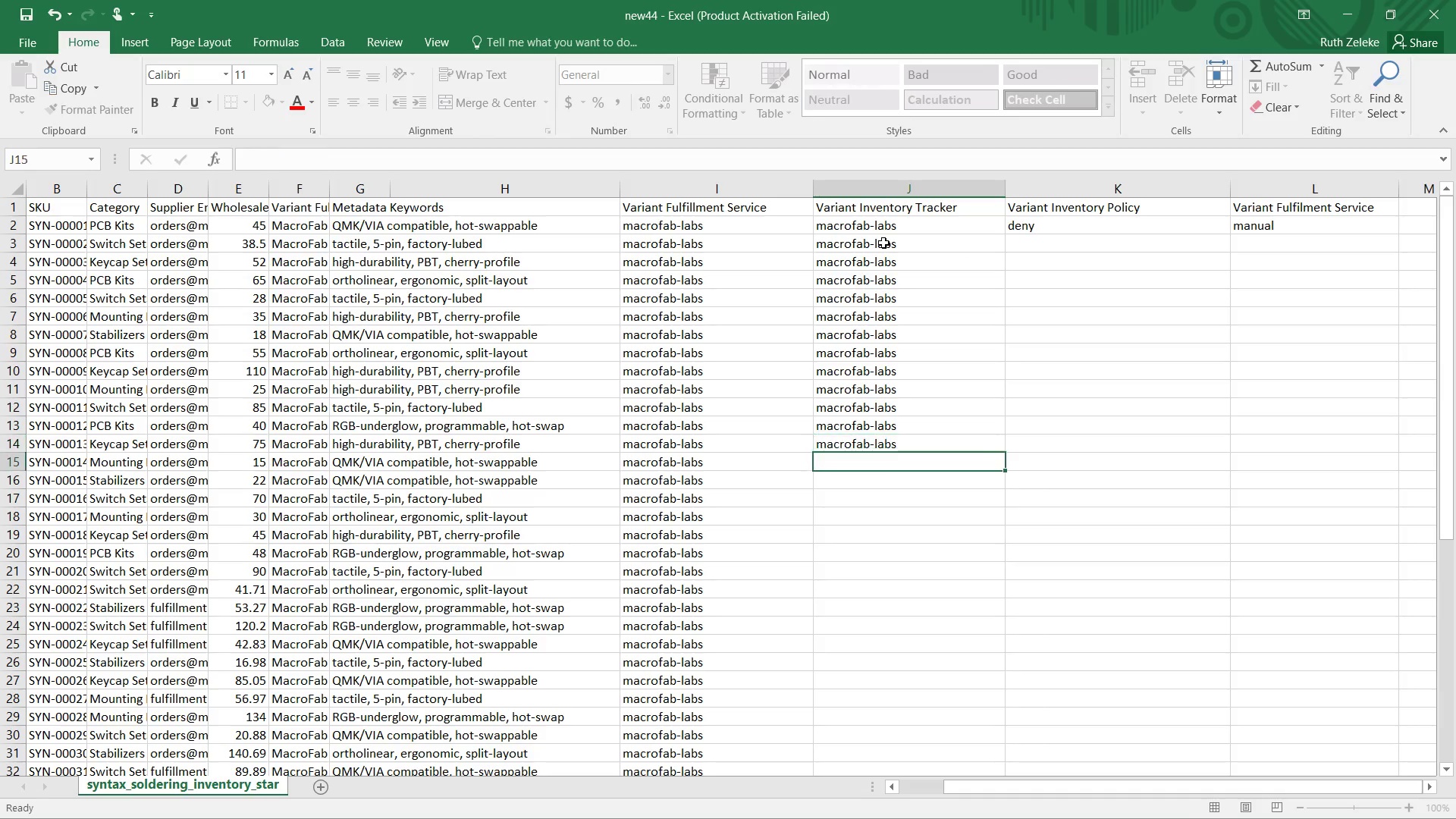 
key(M)
 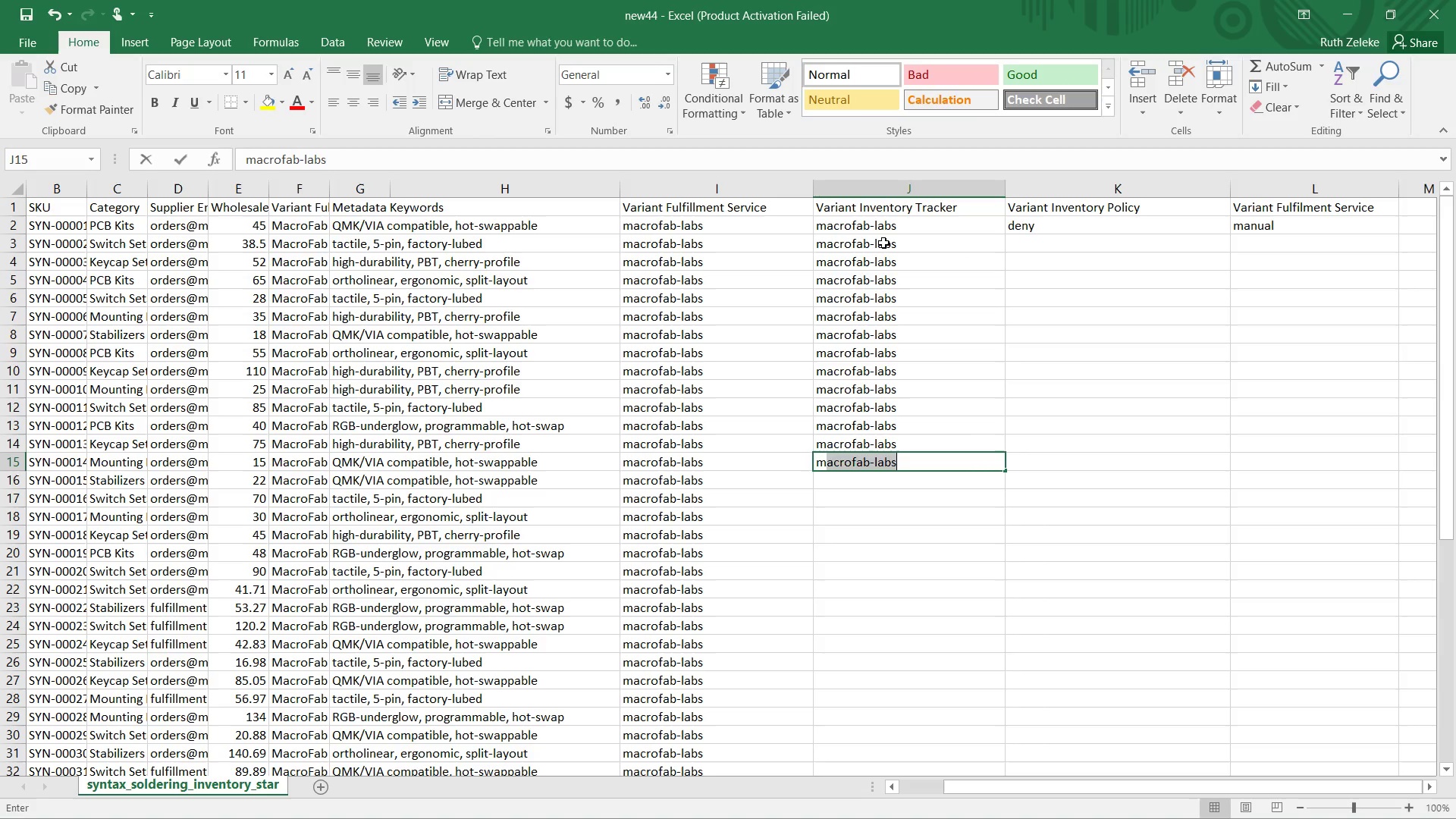 
key(Enter)
 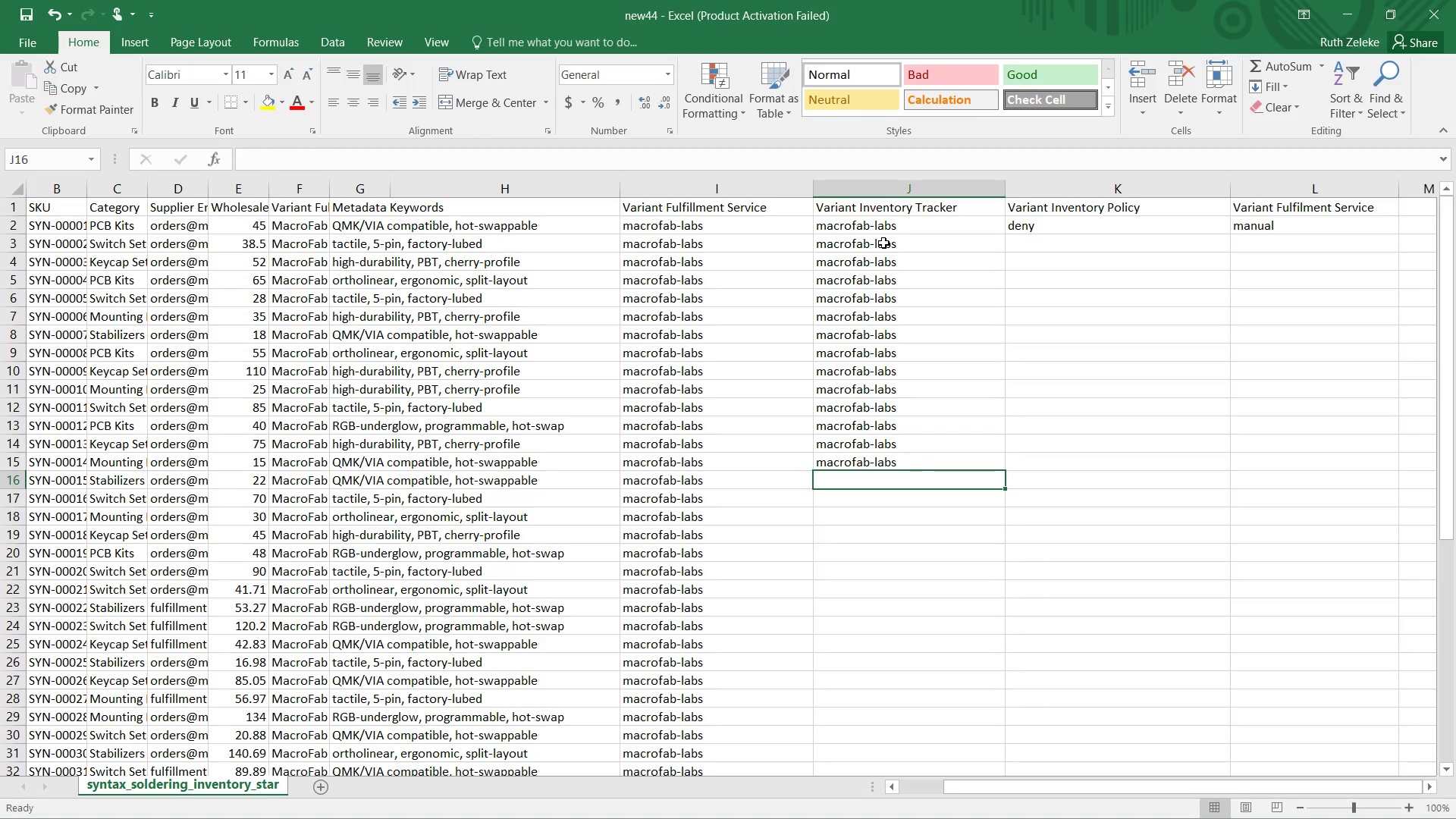 
key(M)
 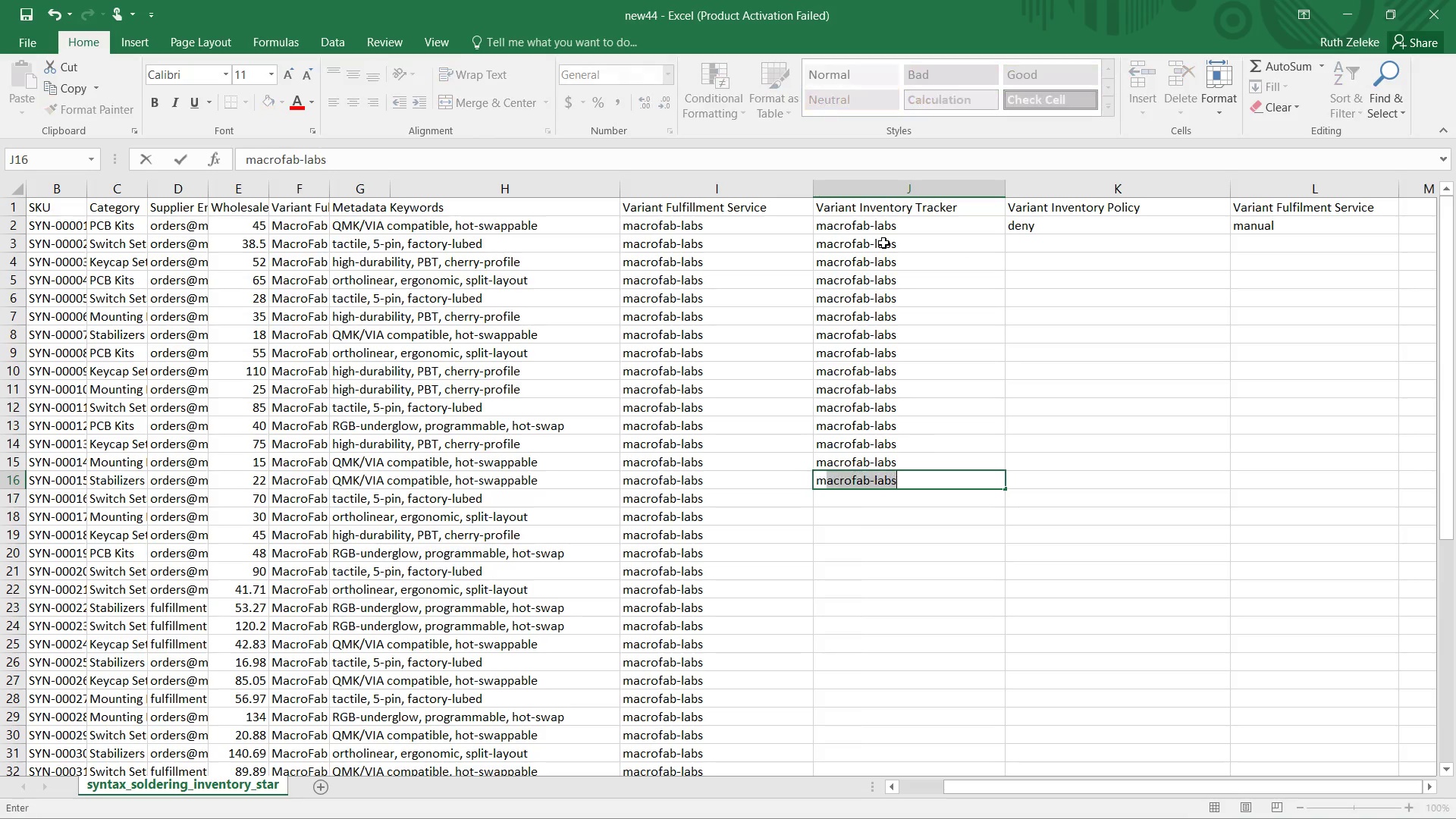 
key(Enter)
 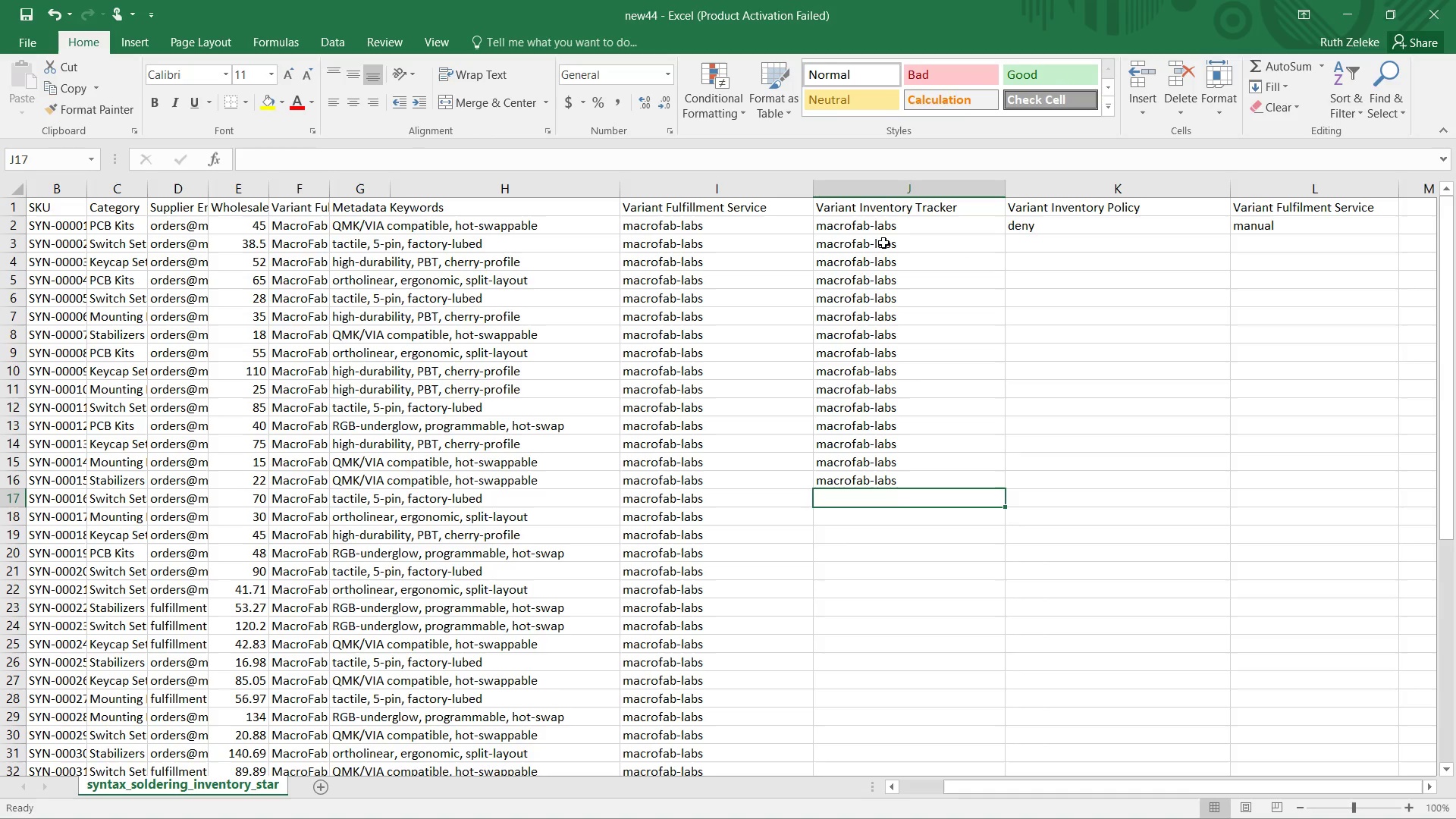 
key(M)
 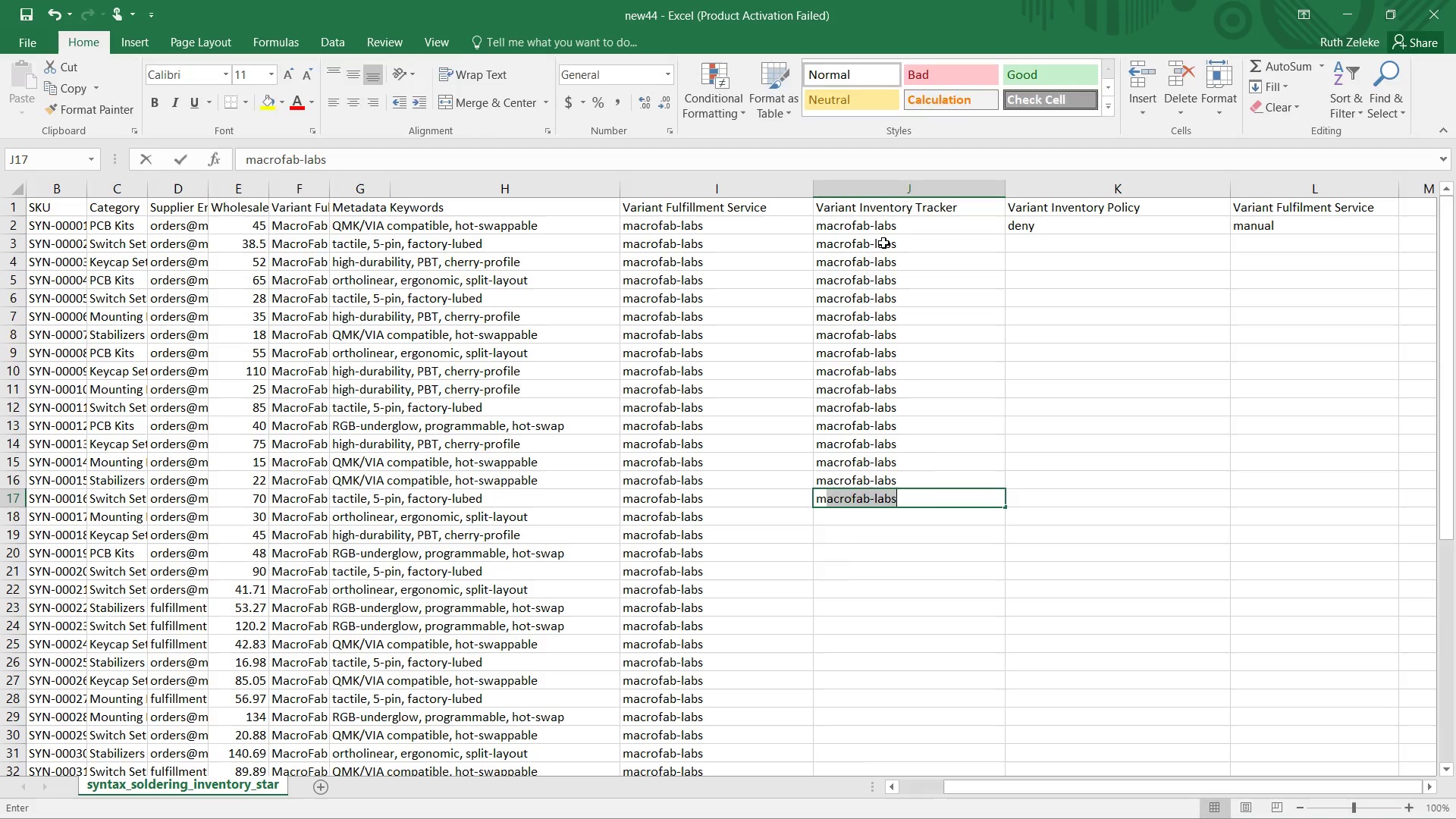 
key(Enter)
 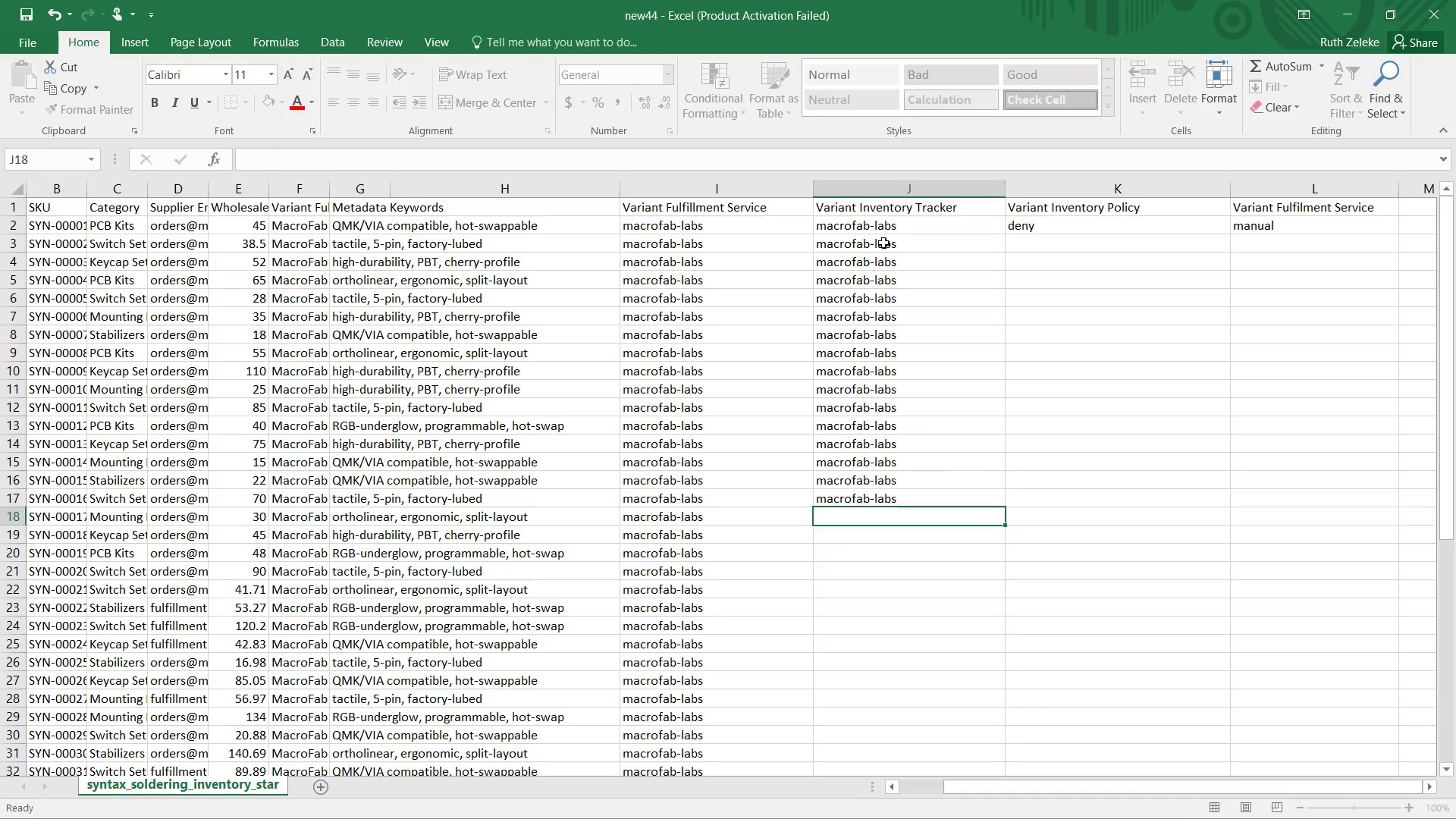 
key(M)
 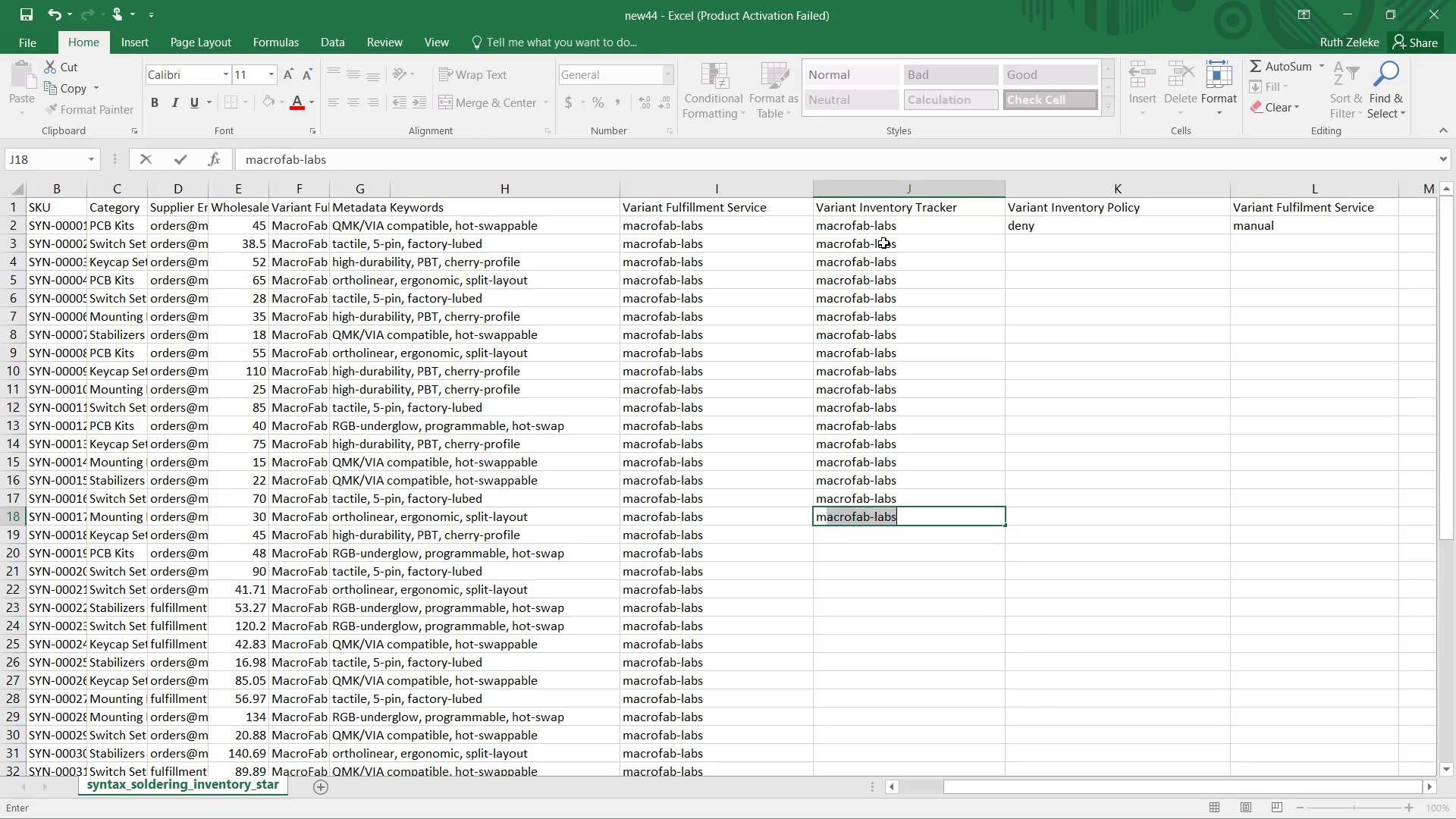 
key(Enter)
 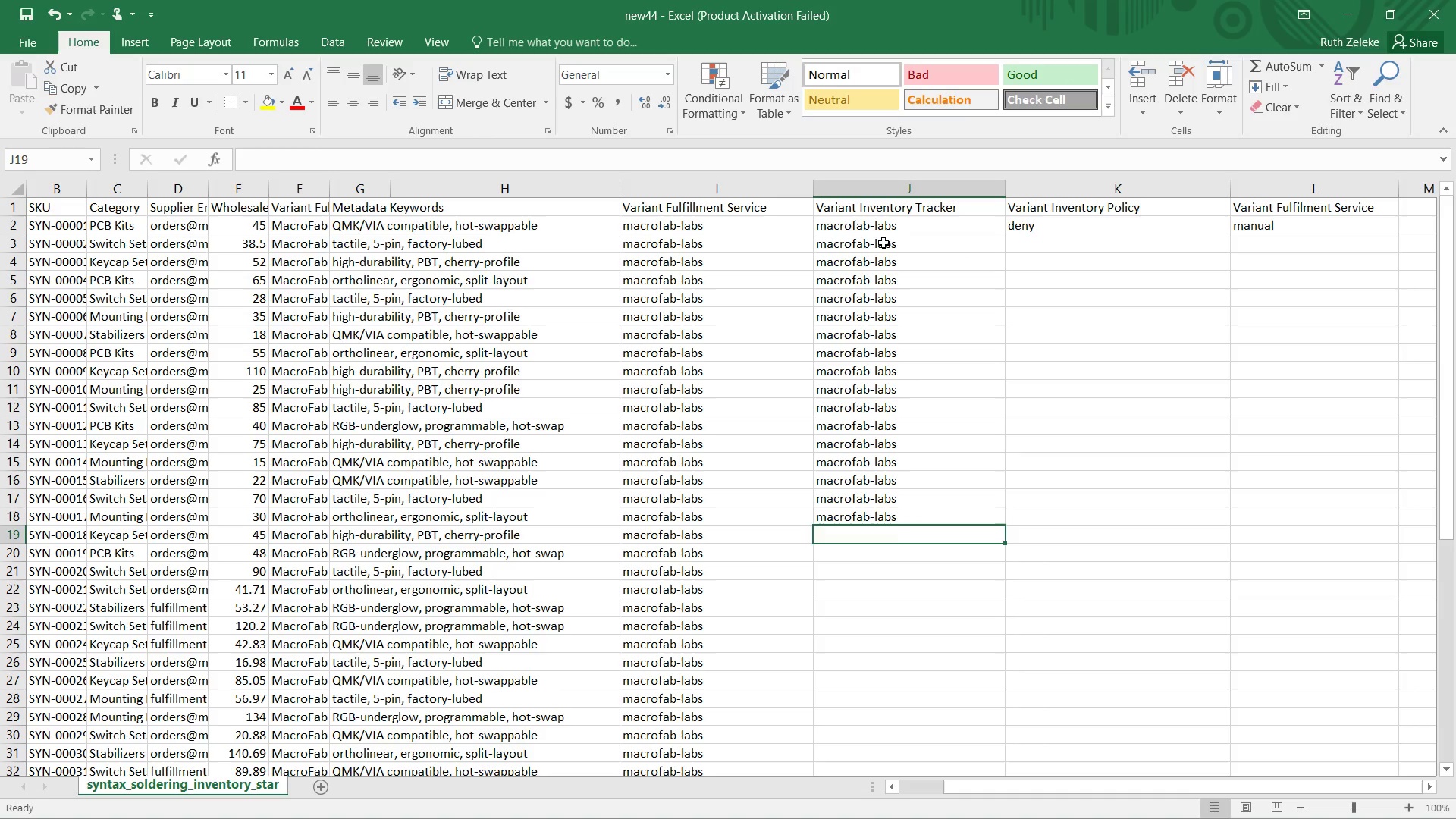 
key(M)
 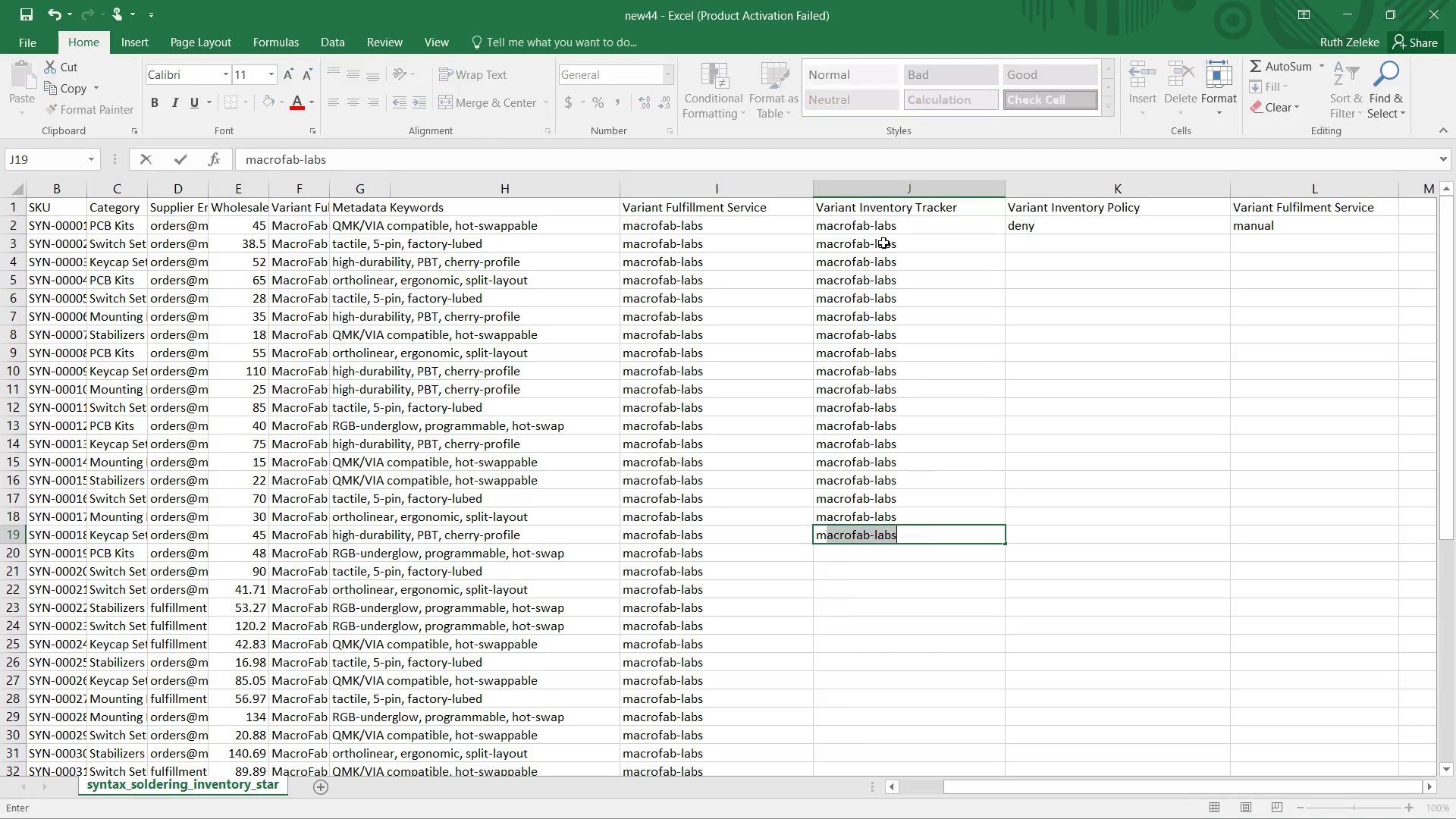 
key(Enter)
 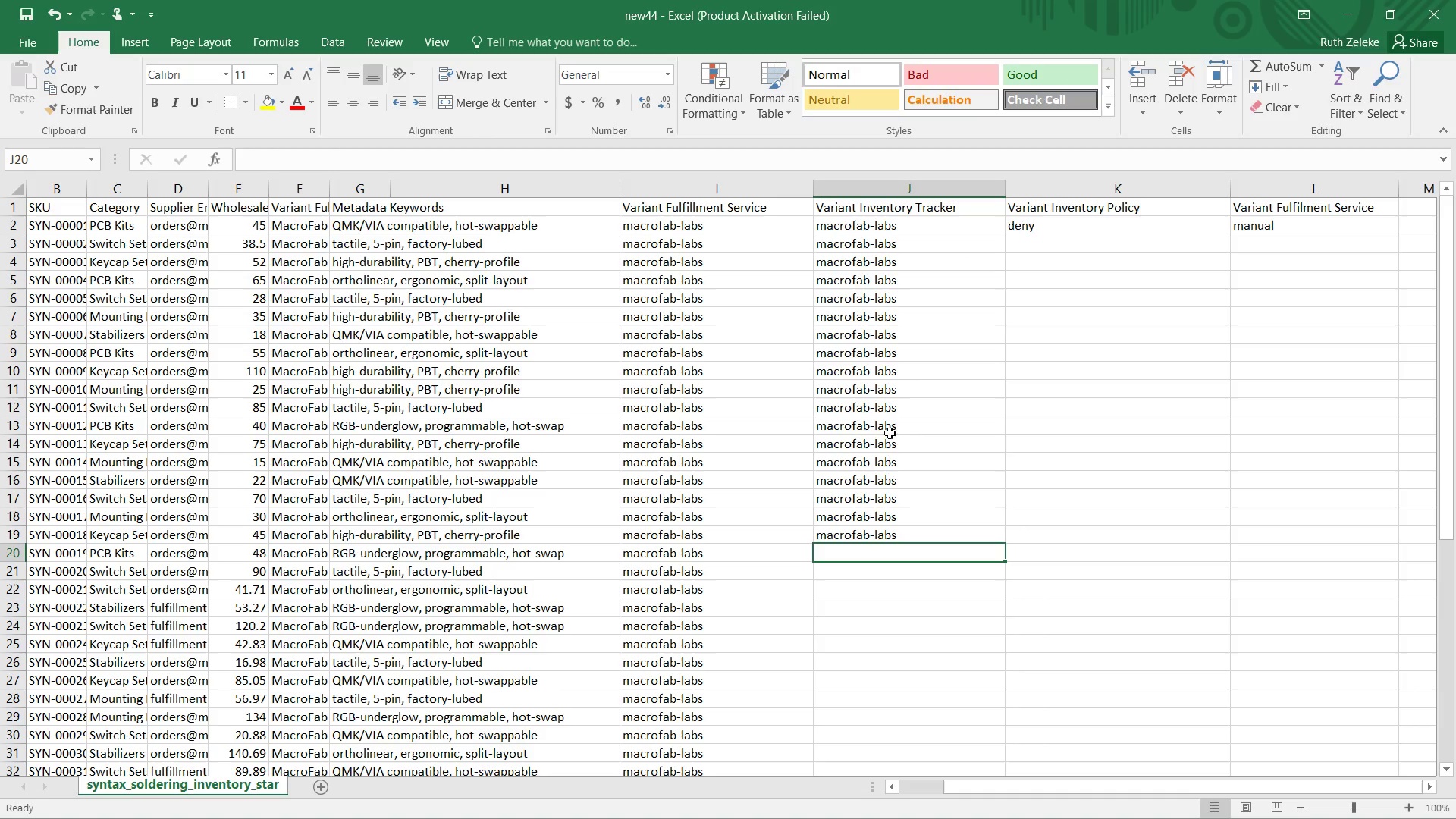 
scroll: coordinate [898, 479], scroll_direction: down, amount: 3.0
 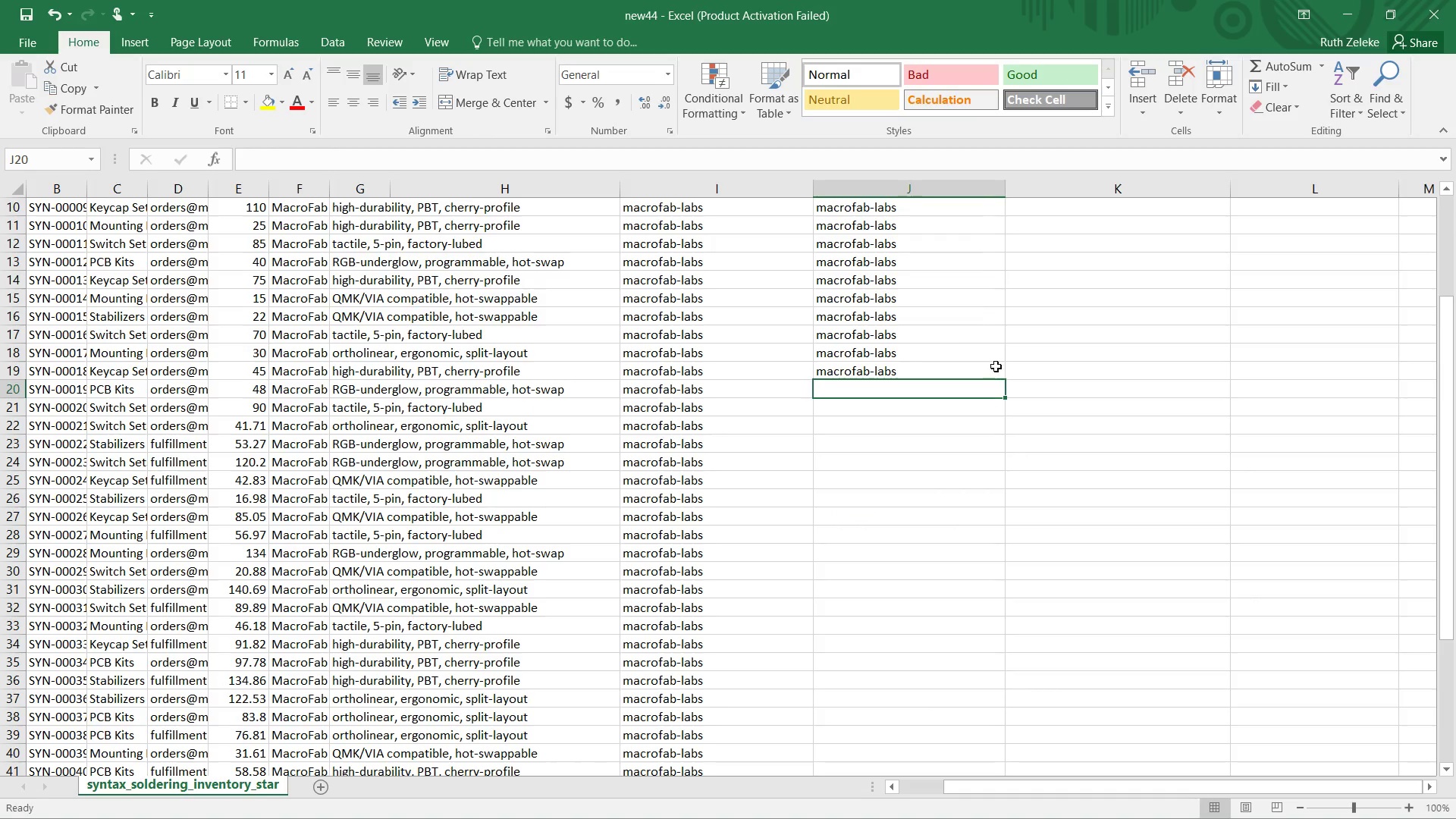 
left_click([993, 365])
 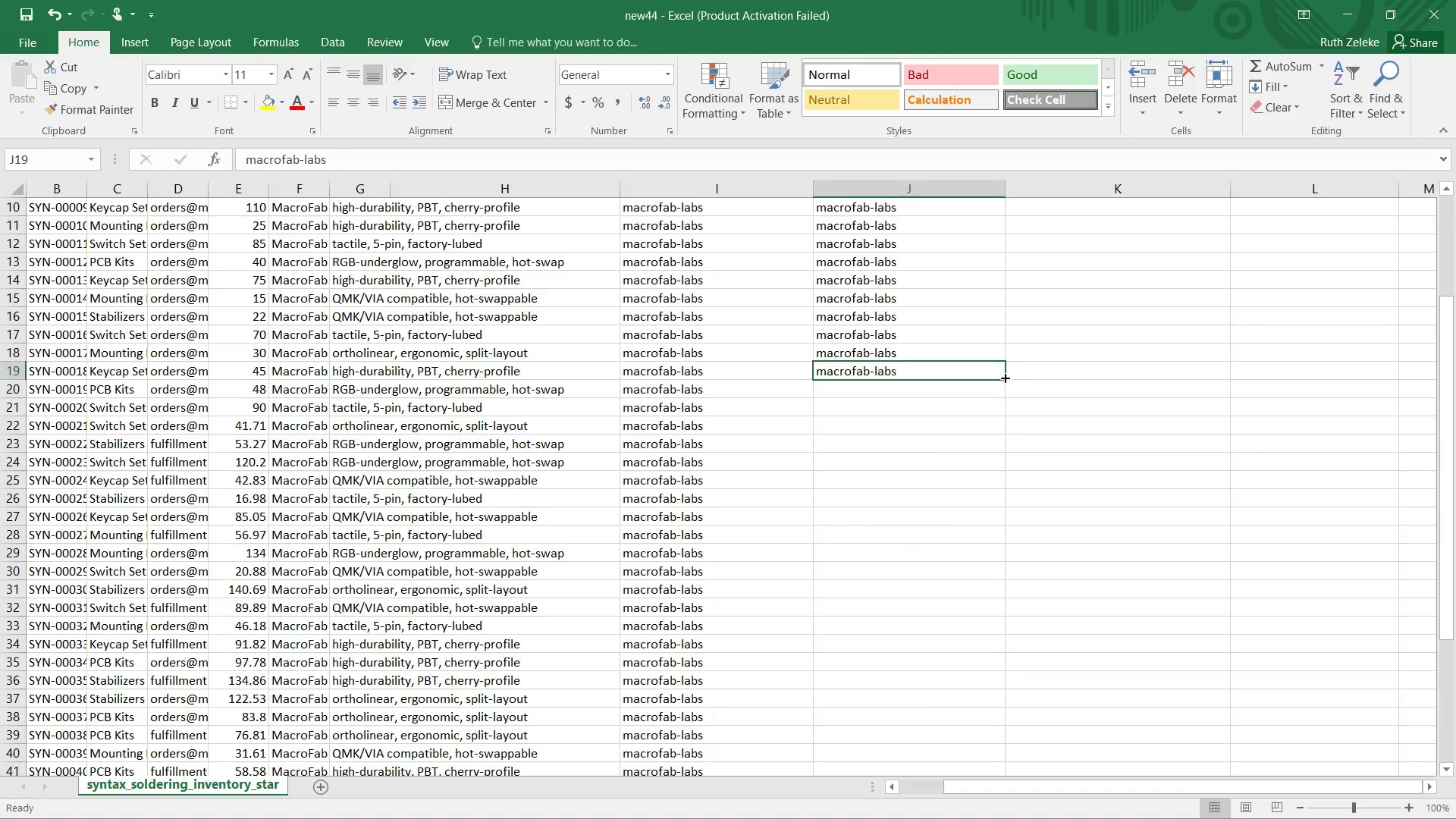 
left_click_drag(start_coordinate=[1004, 376], to_coordinate=[969, 610])
 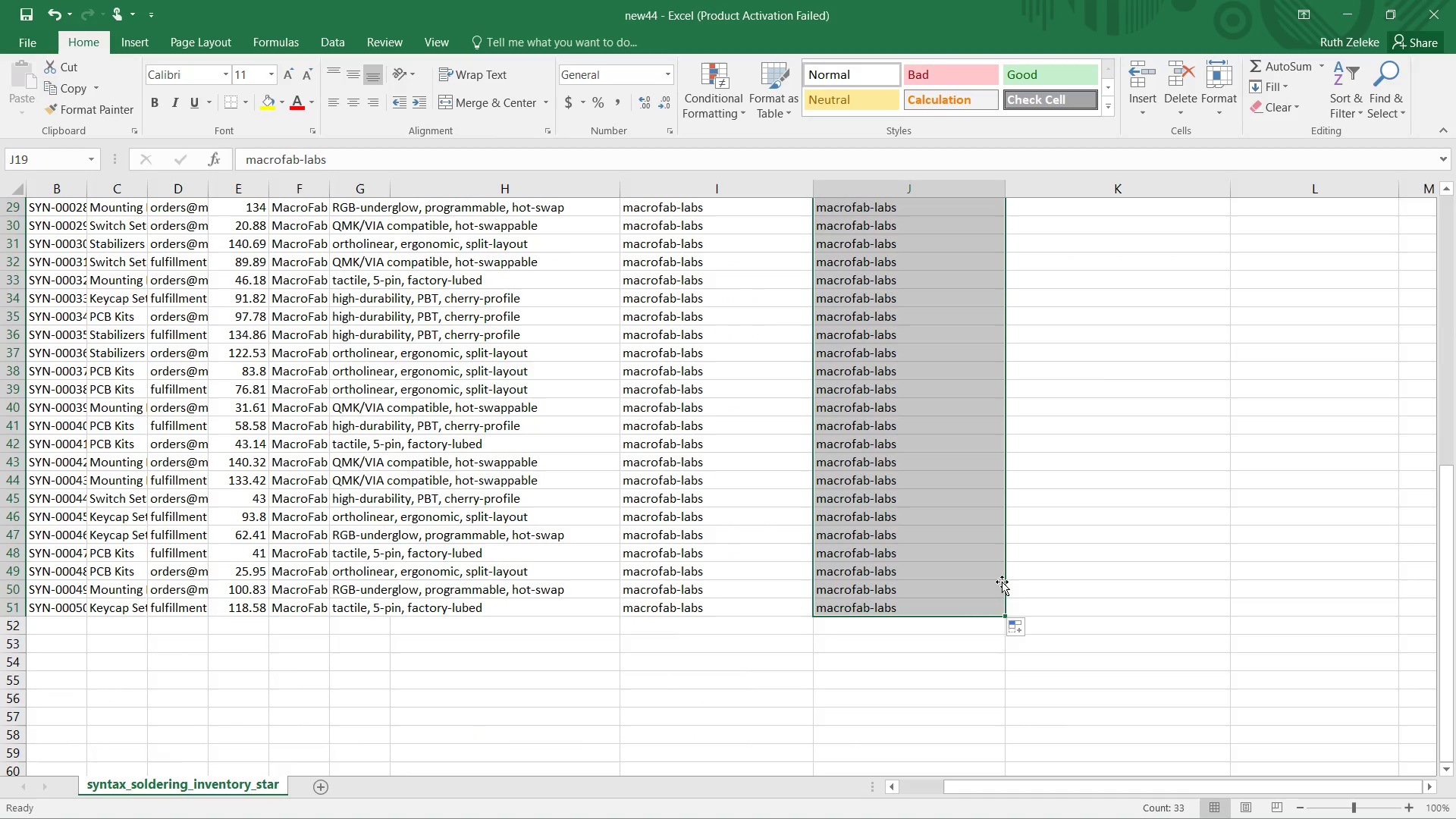 
scroll: coordinate [1109, 405], scroll_direction: up, amount: 13.0
 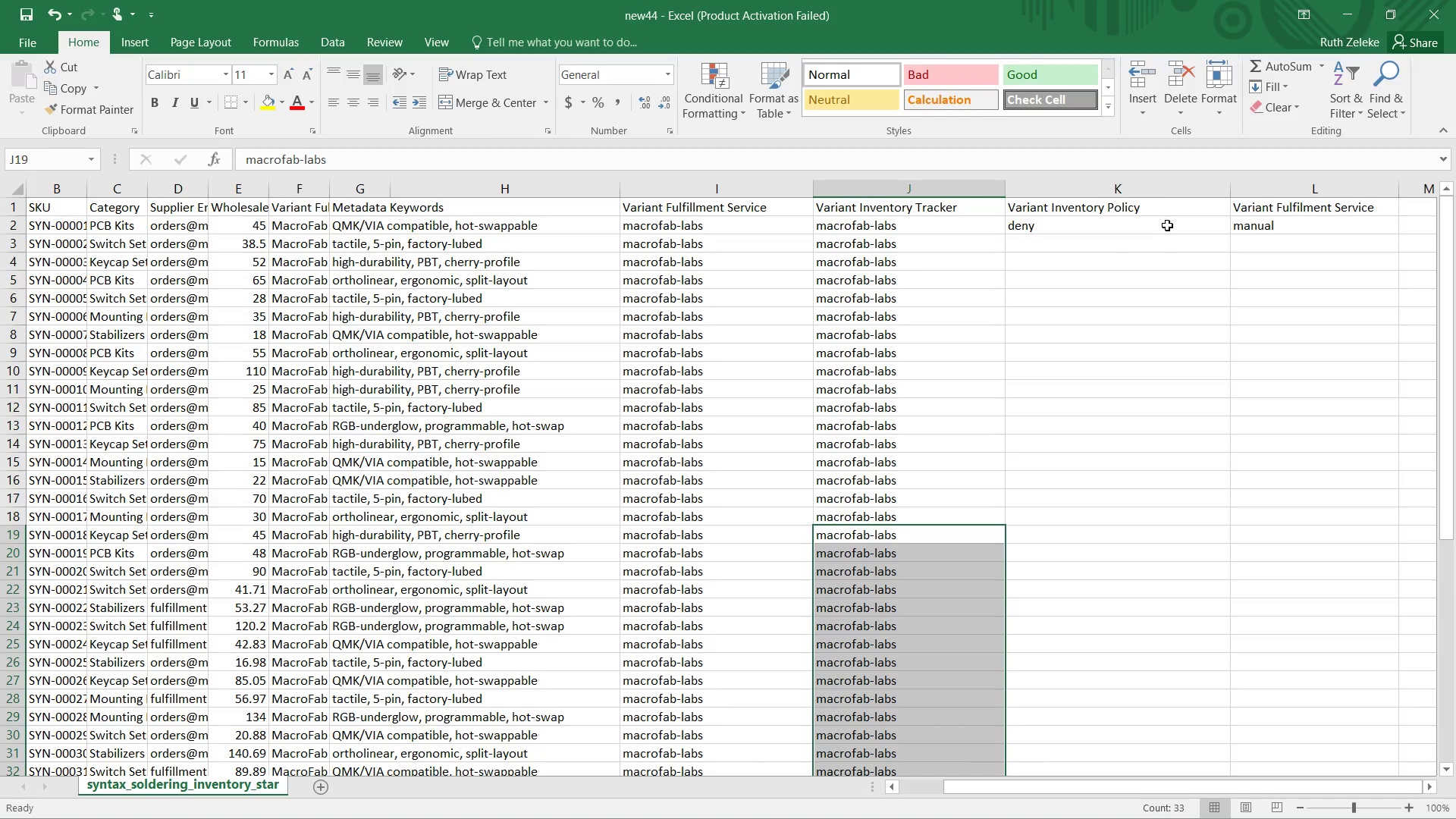 
left_click([1166, 227])
 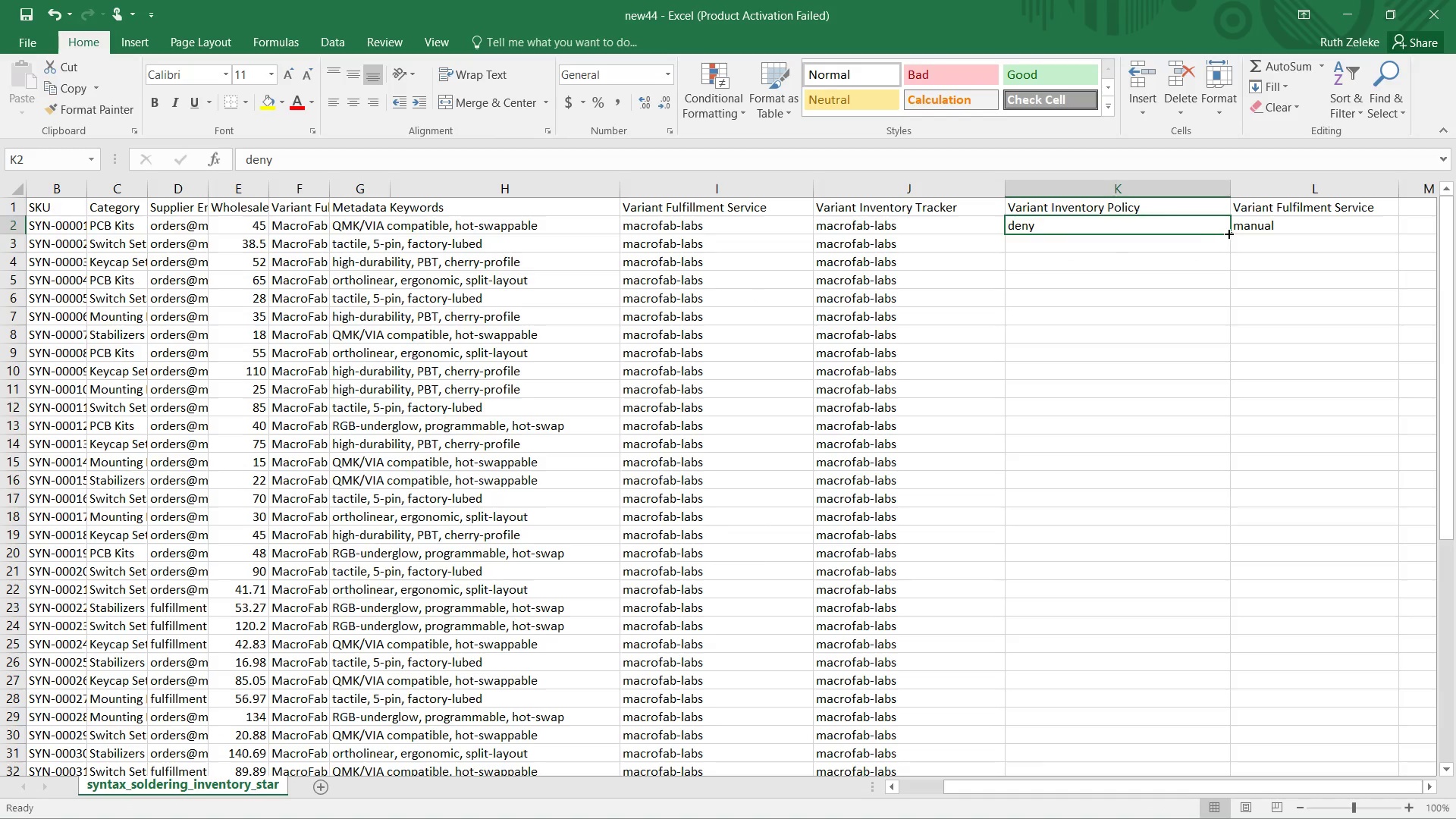 
left_click_drag(start_coordinate=[1228, 233], to_coordinate=[1208, 724])
 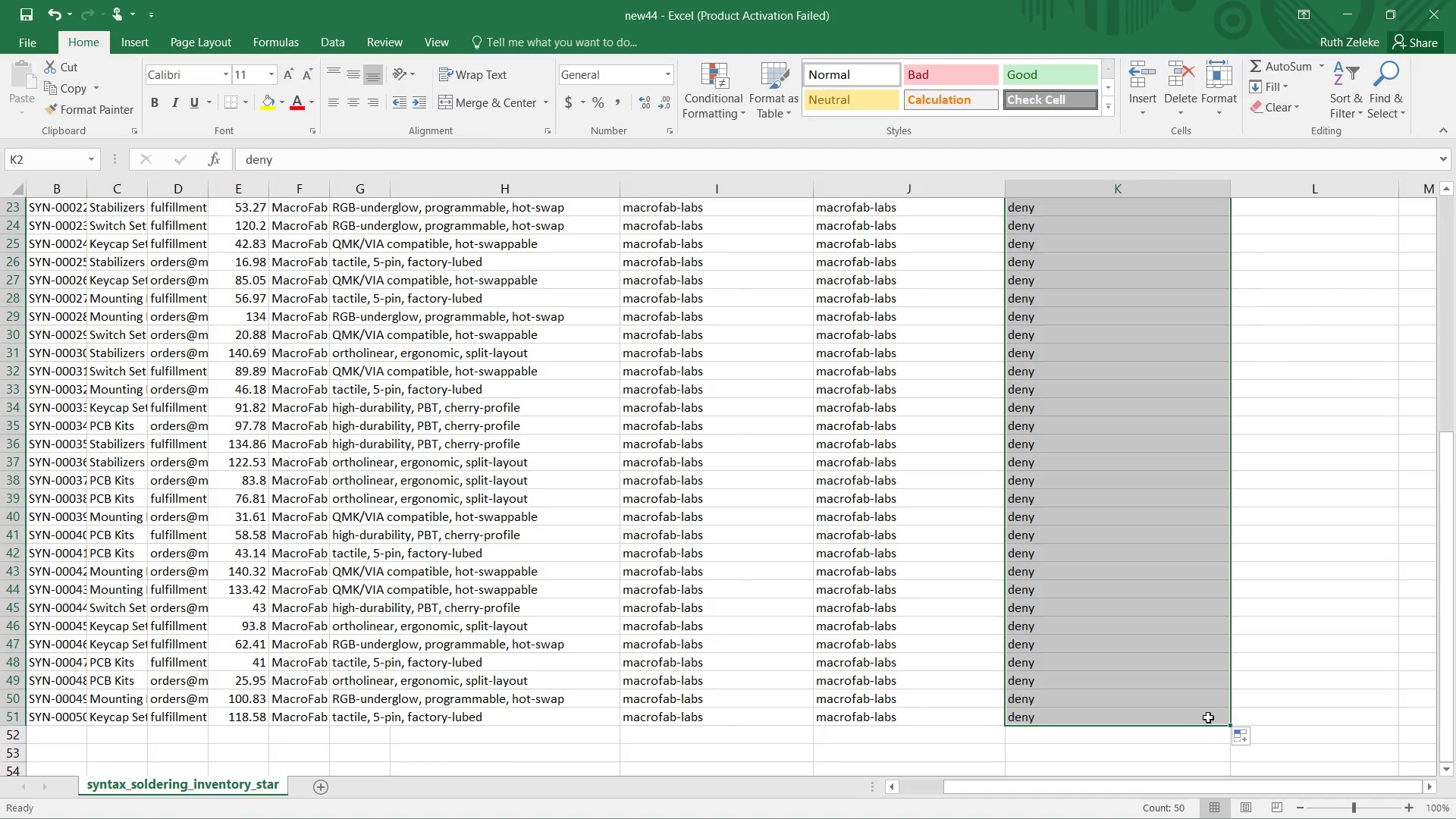 
scroll: coordinate [1207, 513], scroll_direction: up, amount: 18.0
 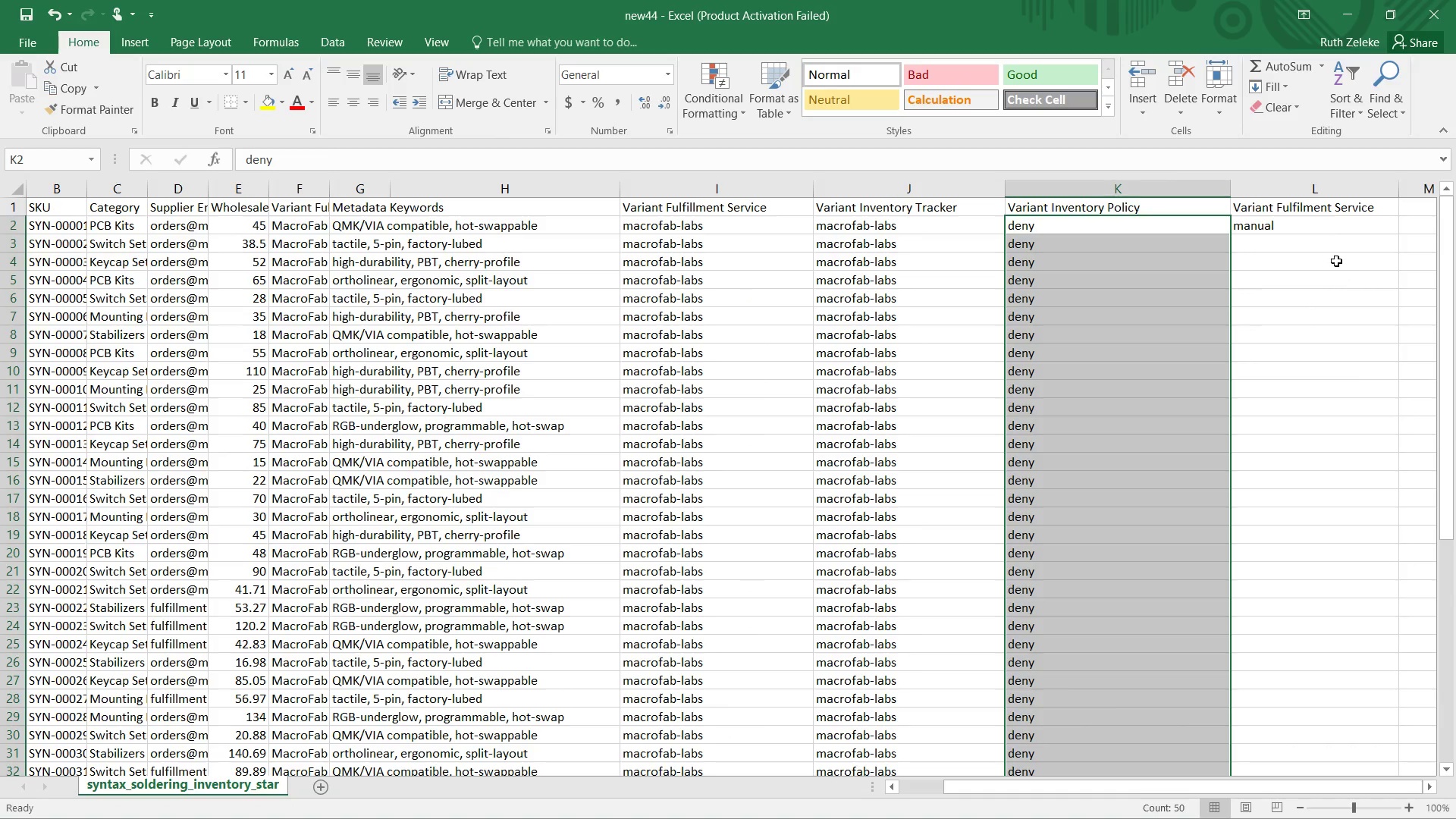 
left_click([1329, 224])
 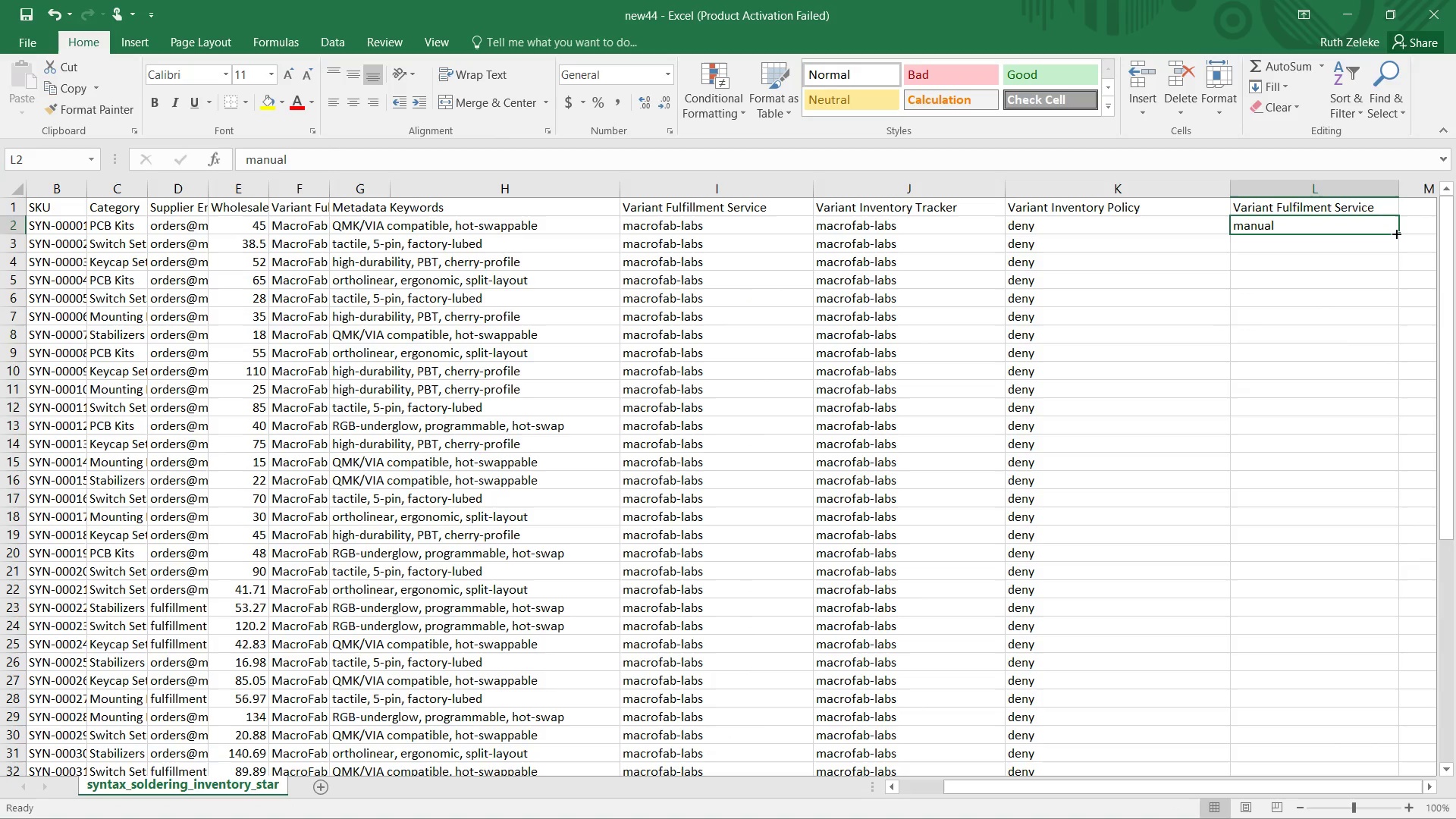 
left_click_drag(start_coordinate=[1397, 232], to_coordinate=[1355, 699])
 